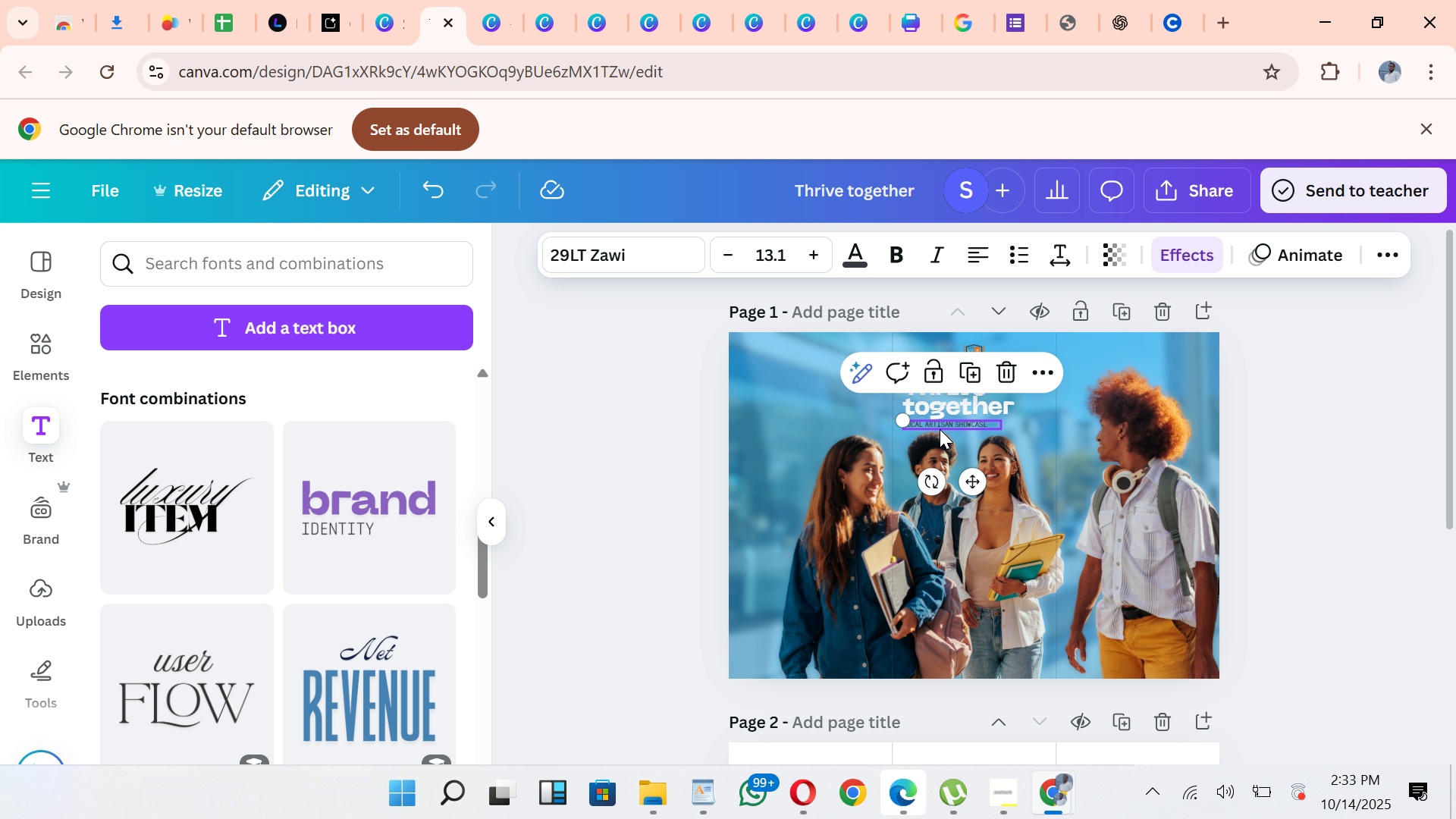 
key(ArrowDown)
 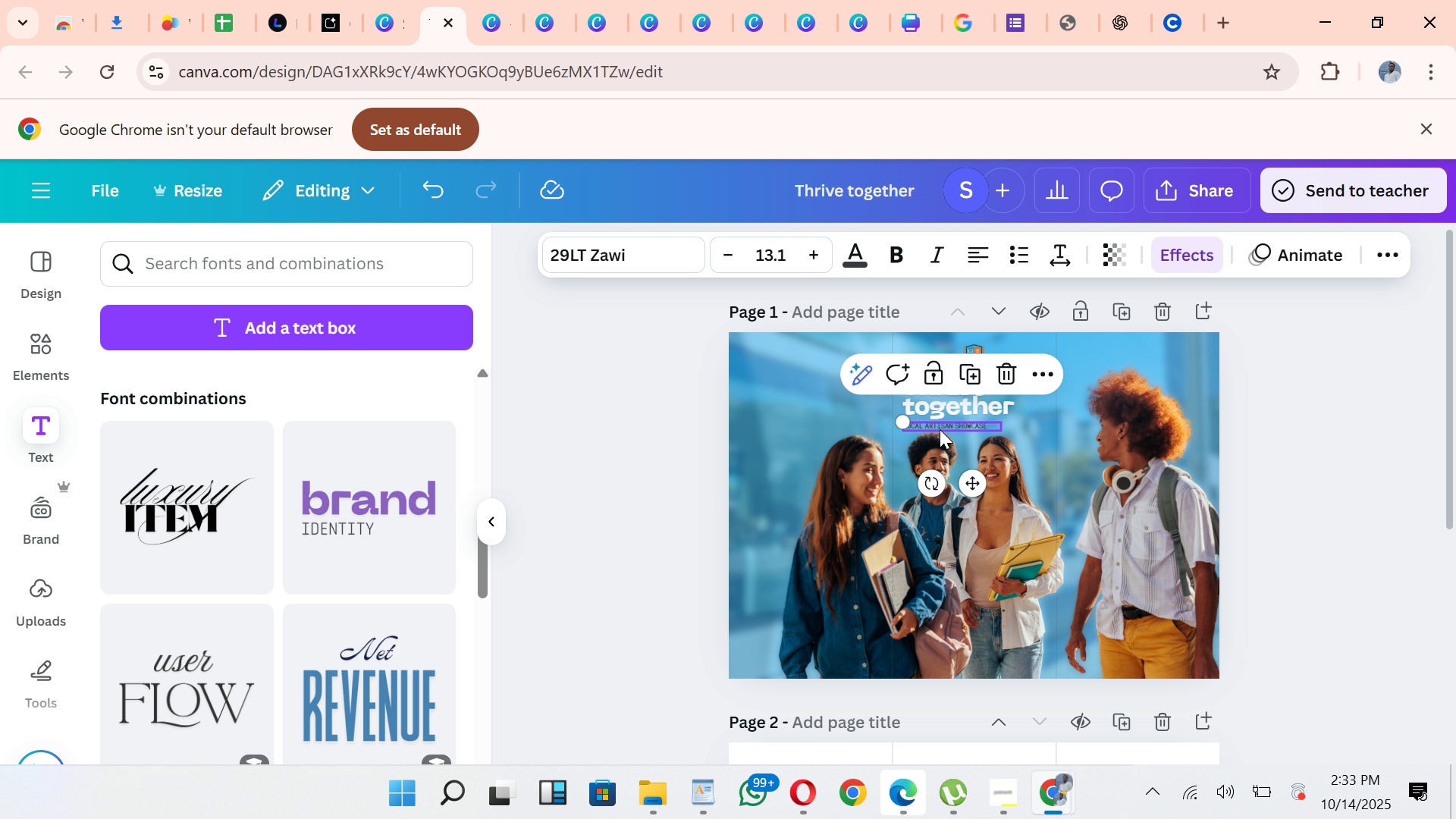 
key(ArrowUp)
 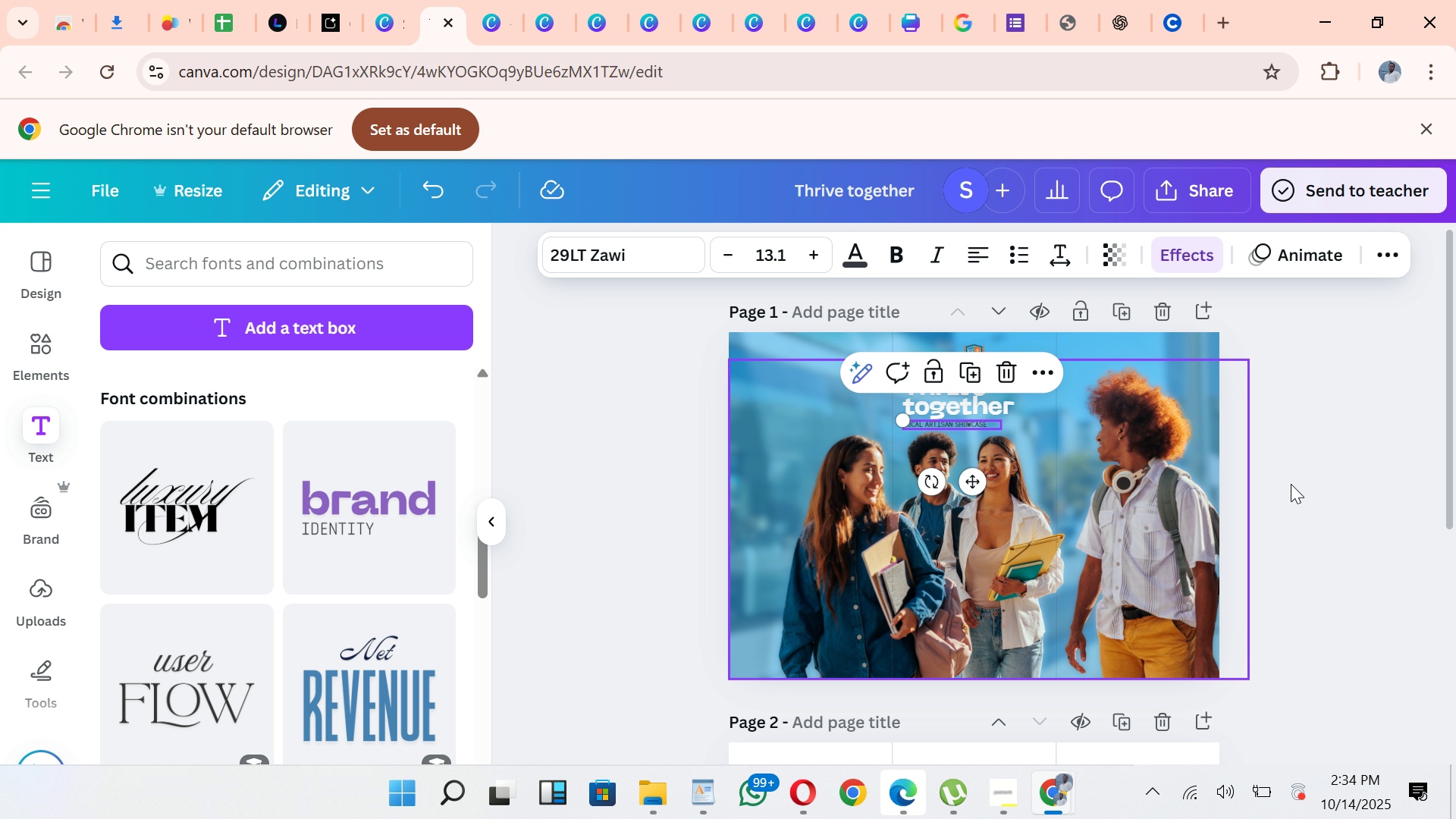 
left_click([1366, 474])
 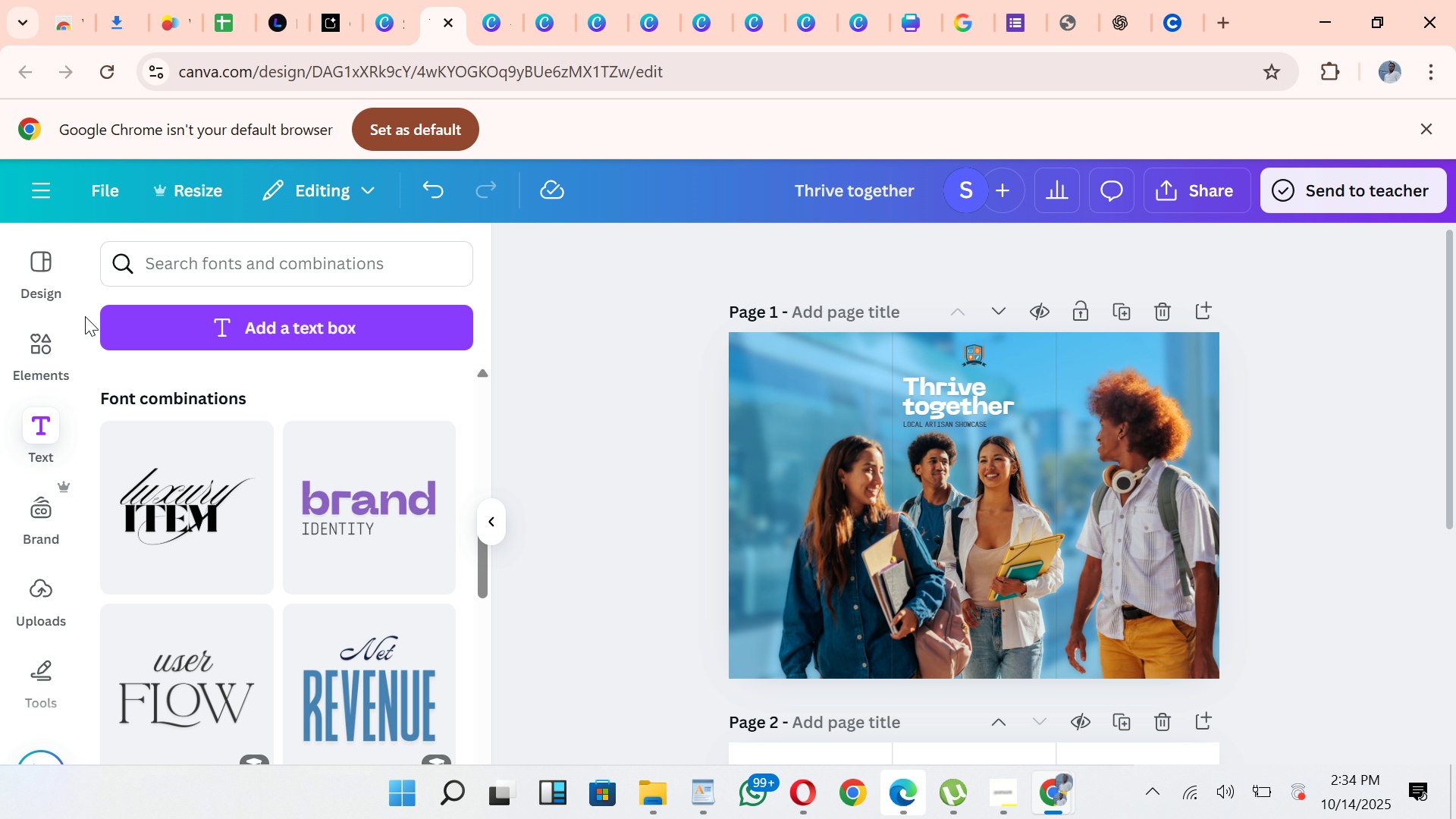 
wait(9.03)
 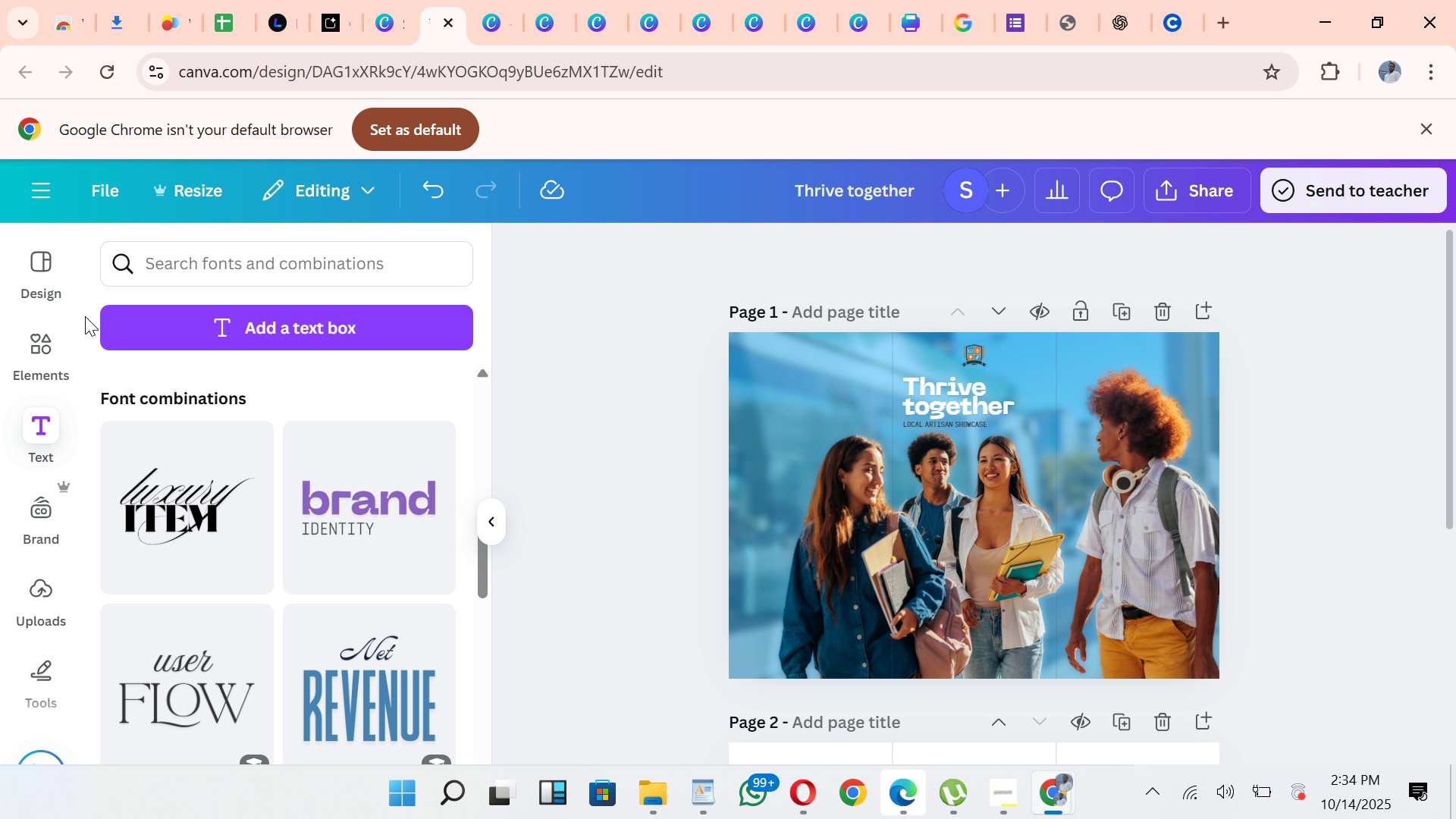 
left_click([700, 792])
 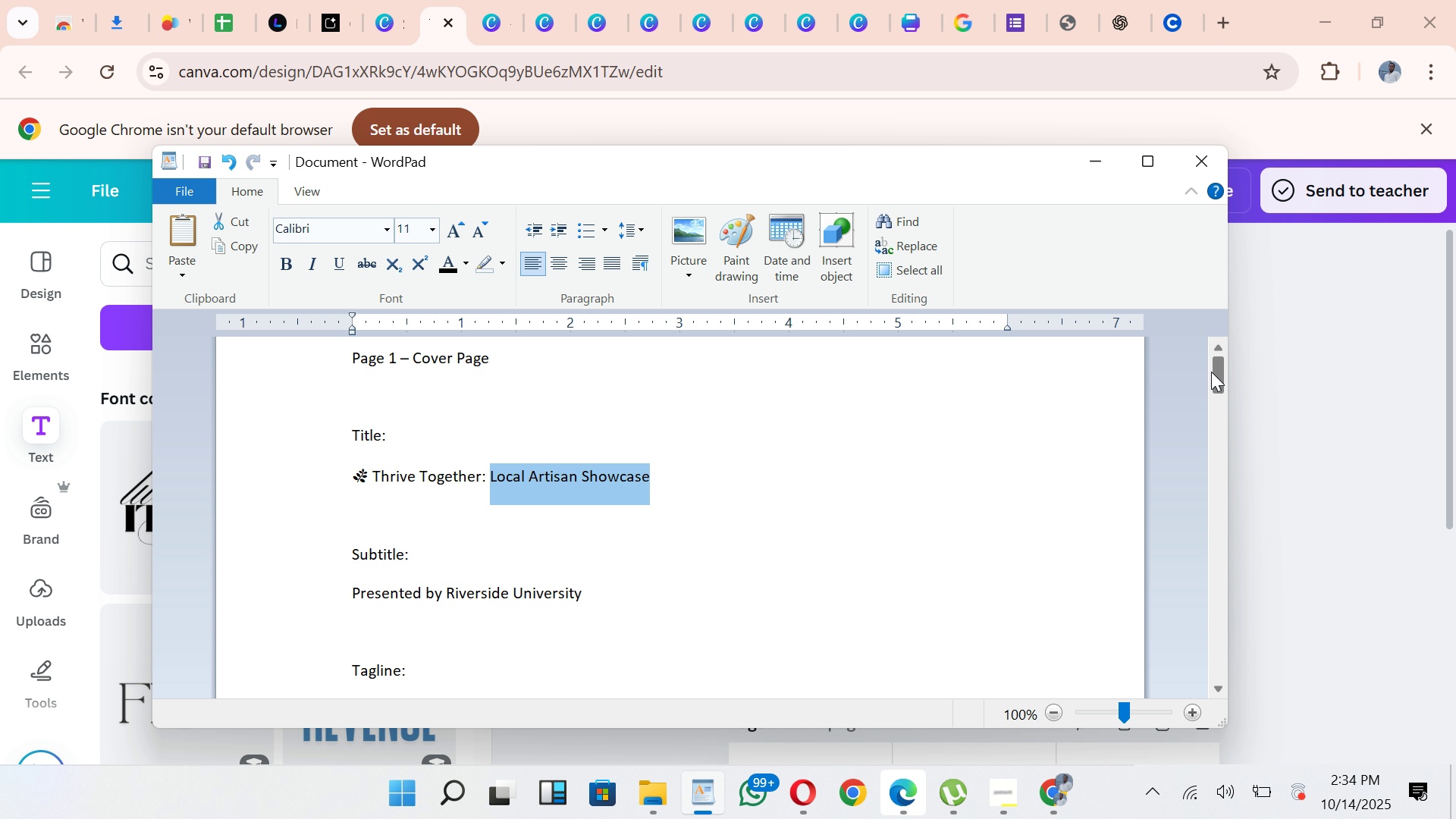 
left_click_drag(start_coordinate=[1220, 372], to_coordinate=[1228, 386])
 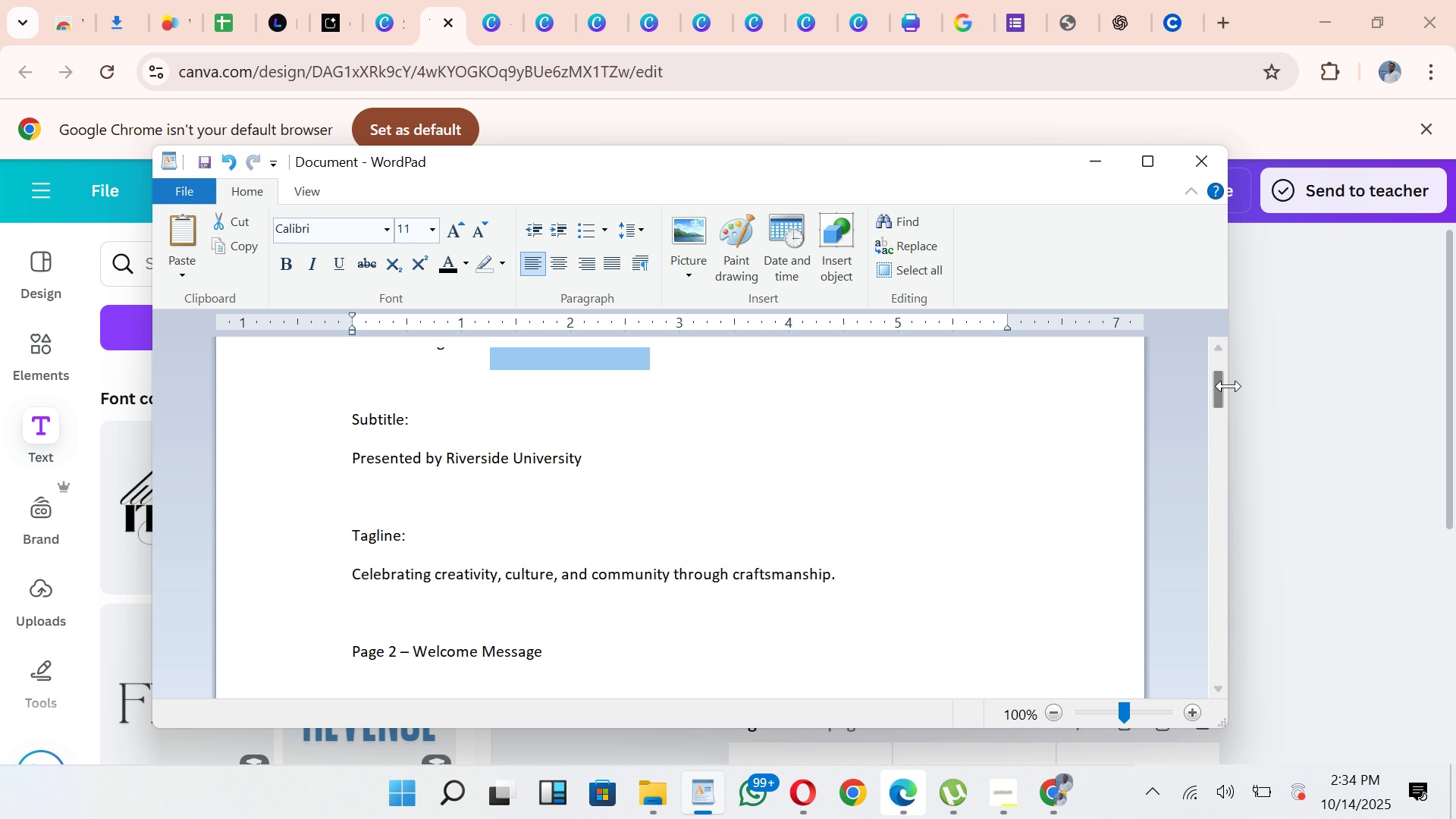 
left_click_drag(start_coordinate=[1228, 386], to_coordinate=[1228, 378])
 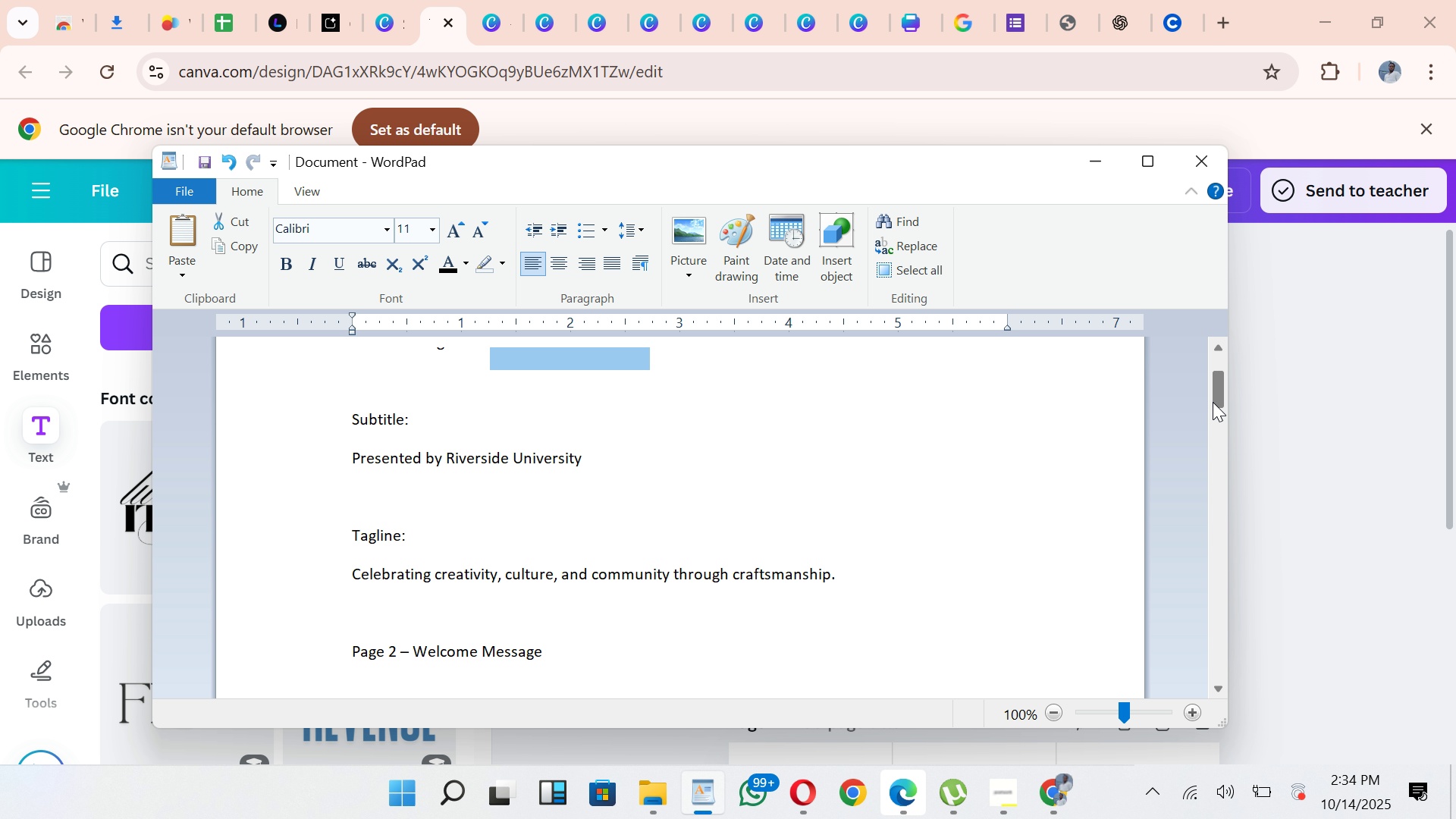 
left_click_drag(start_coordinate=[1214, 402], to_coordinate=[1226, 406])
 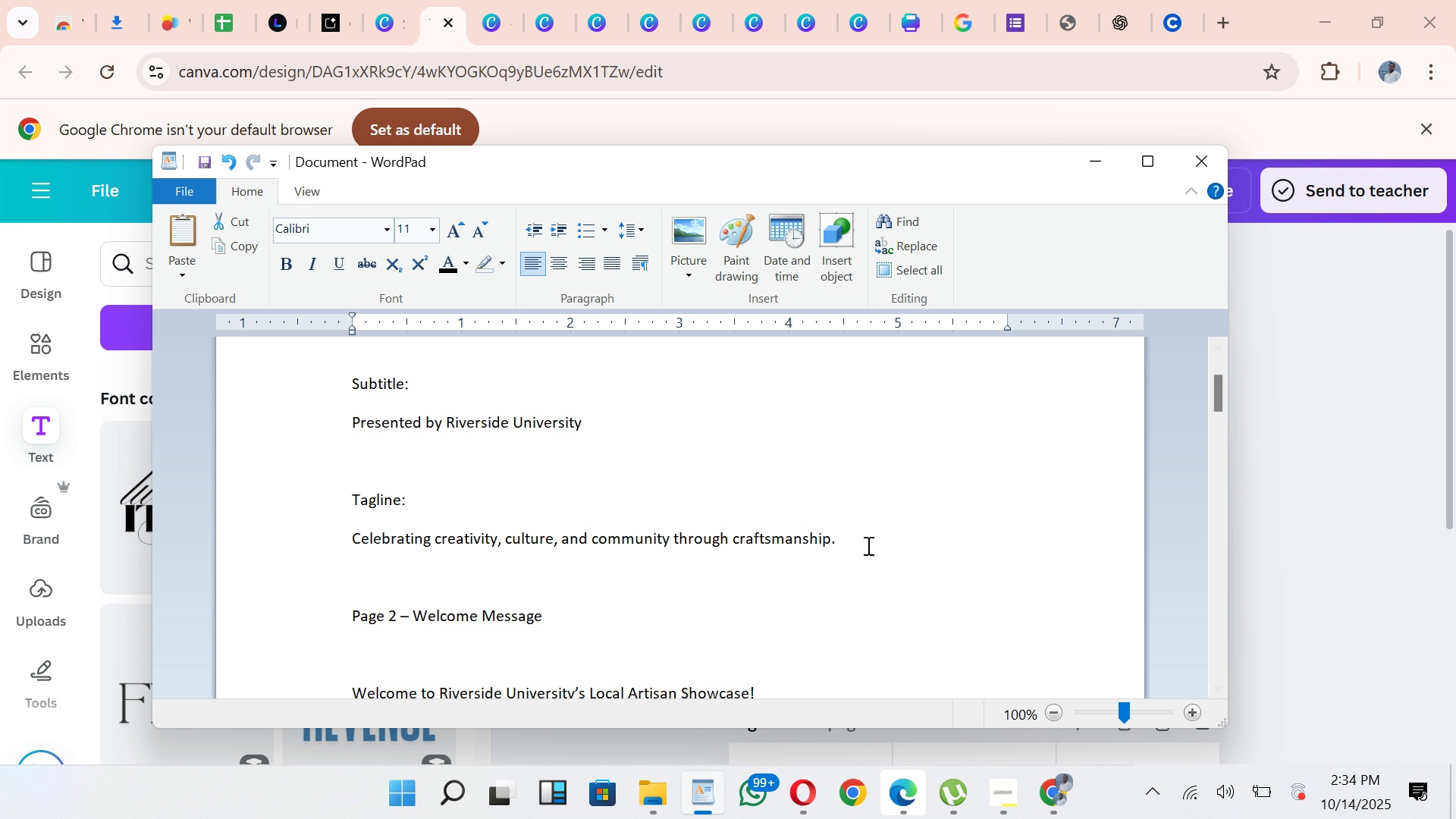 
left_click_drag(start_coordinate=[843, 545], to_coordinate=[378, 533])
 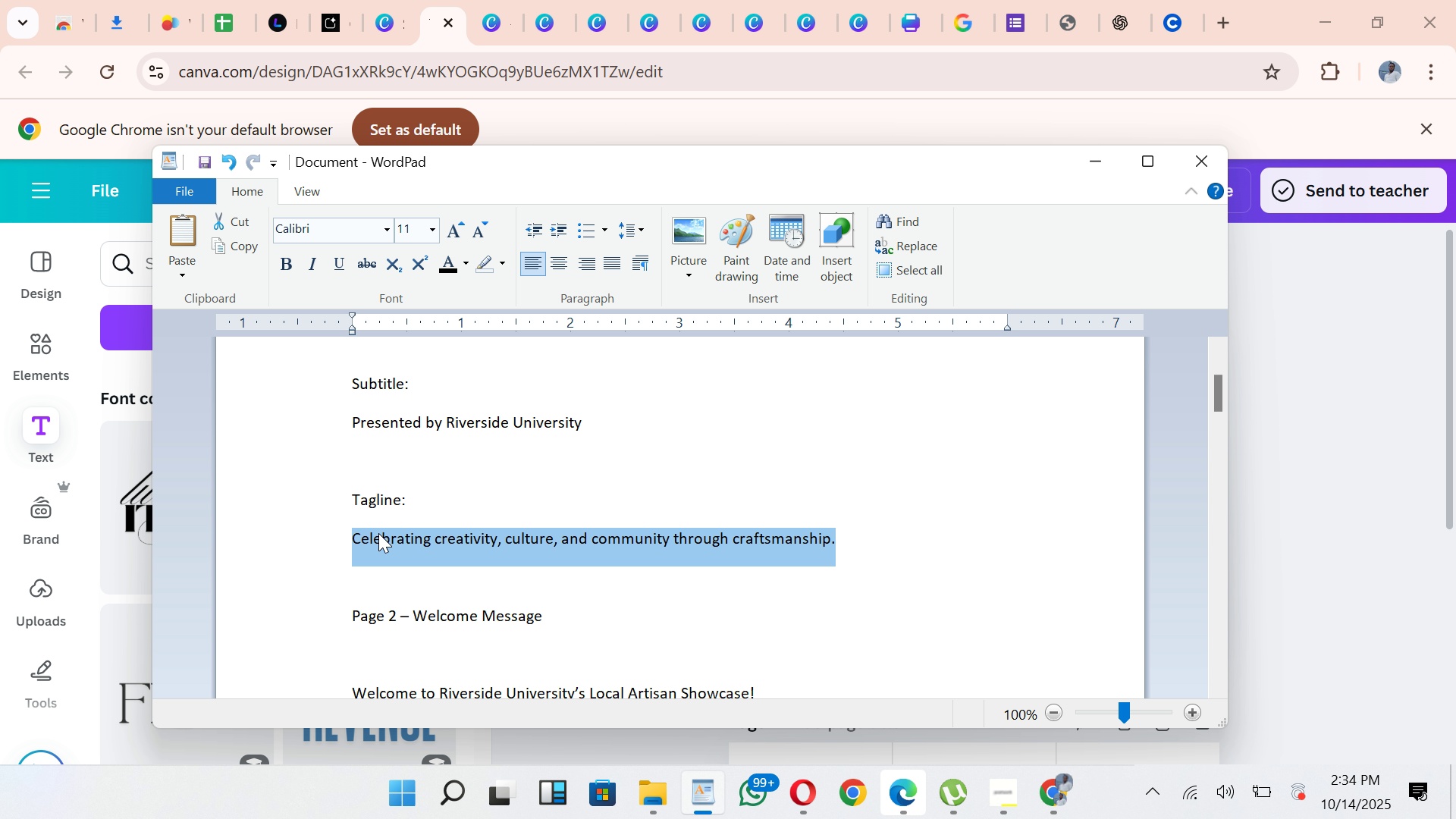 
key(Control+C)
 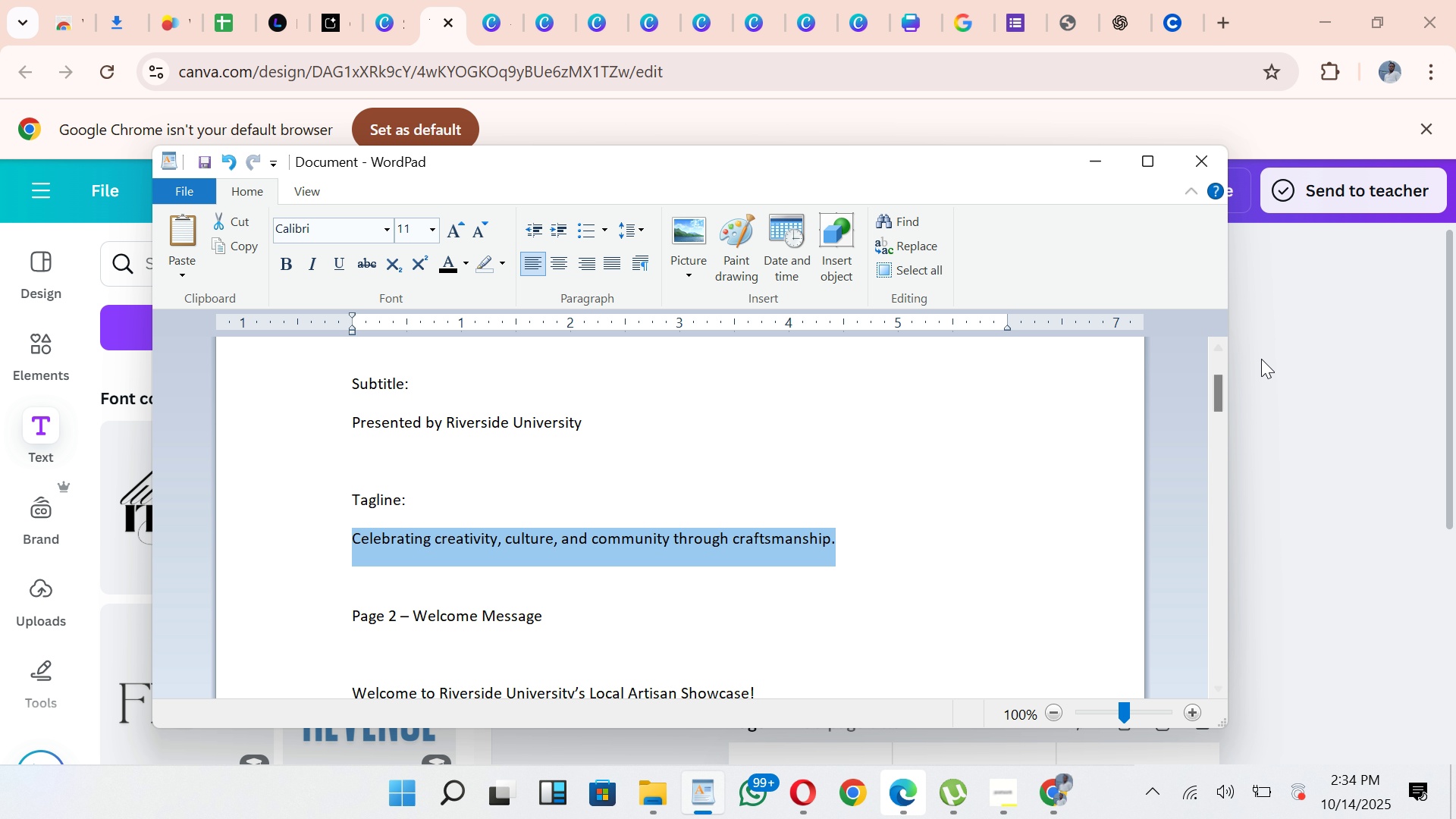 
left_click([1261, 359])
 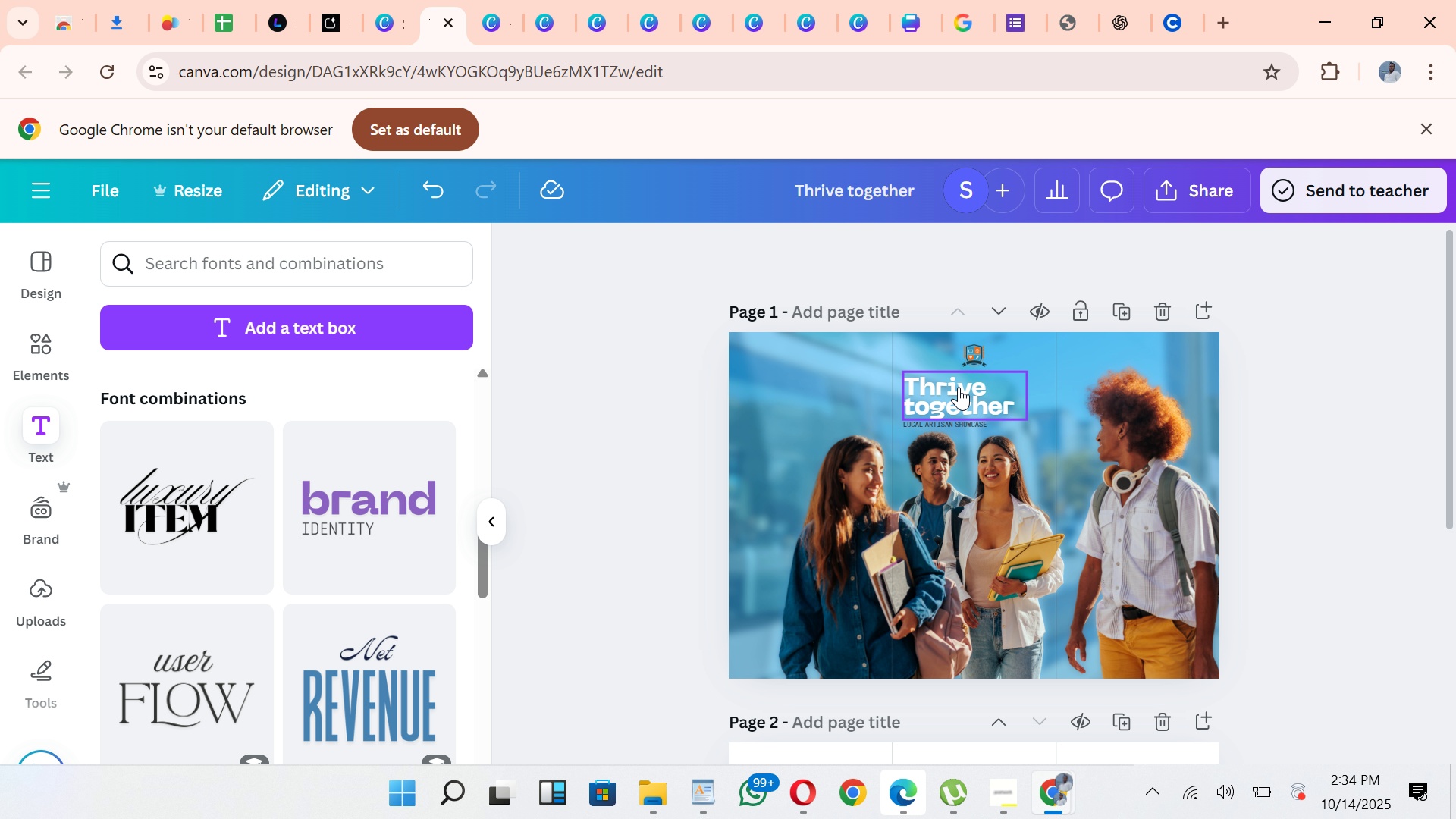 
left_click([959, 387])
 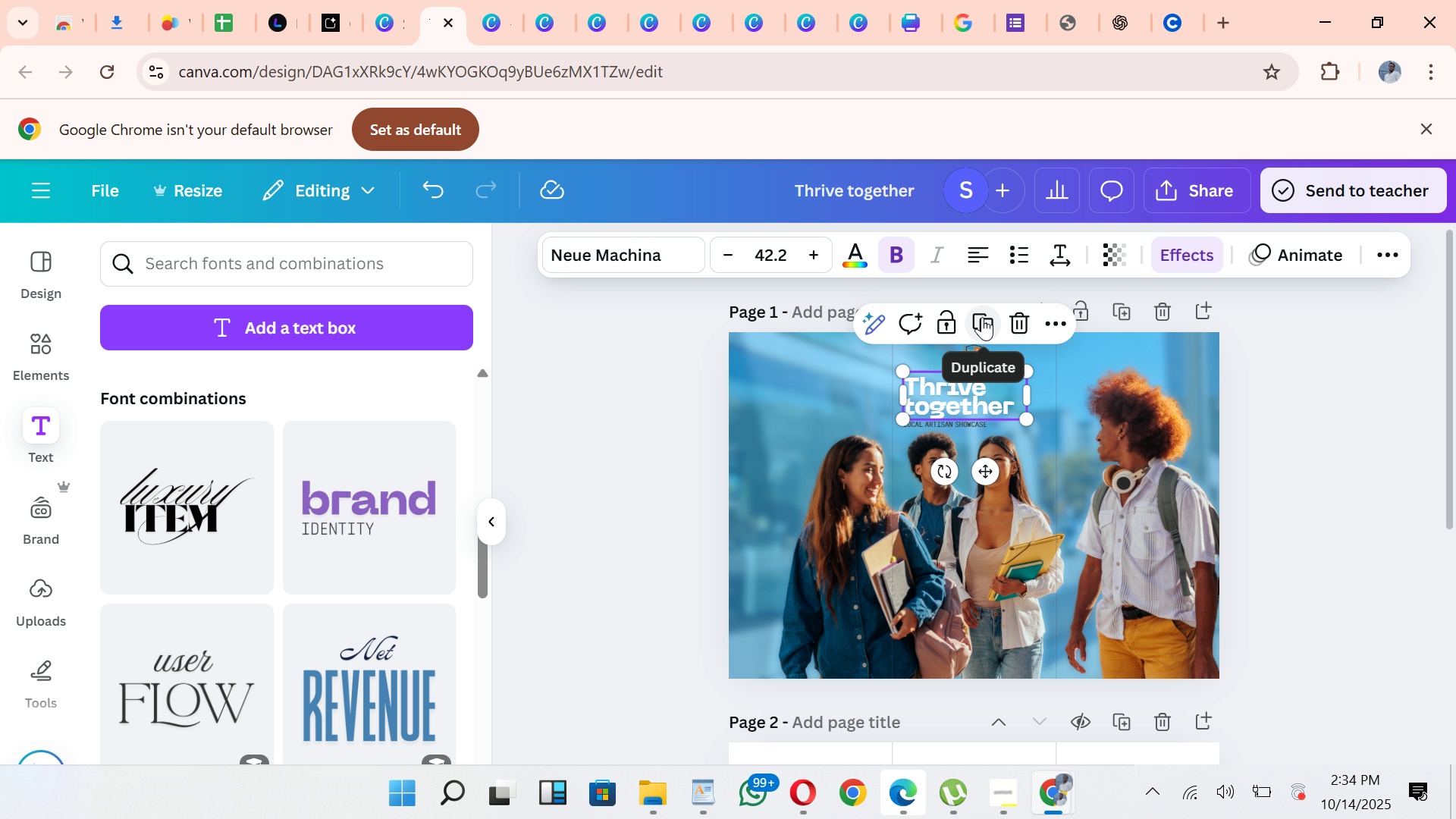 
left_click([982, 317])
 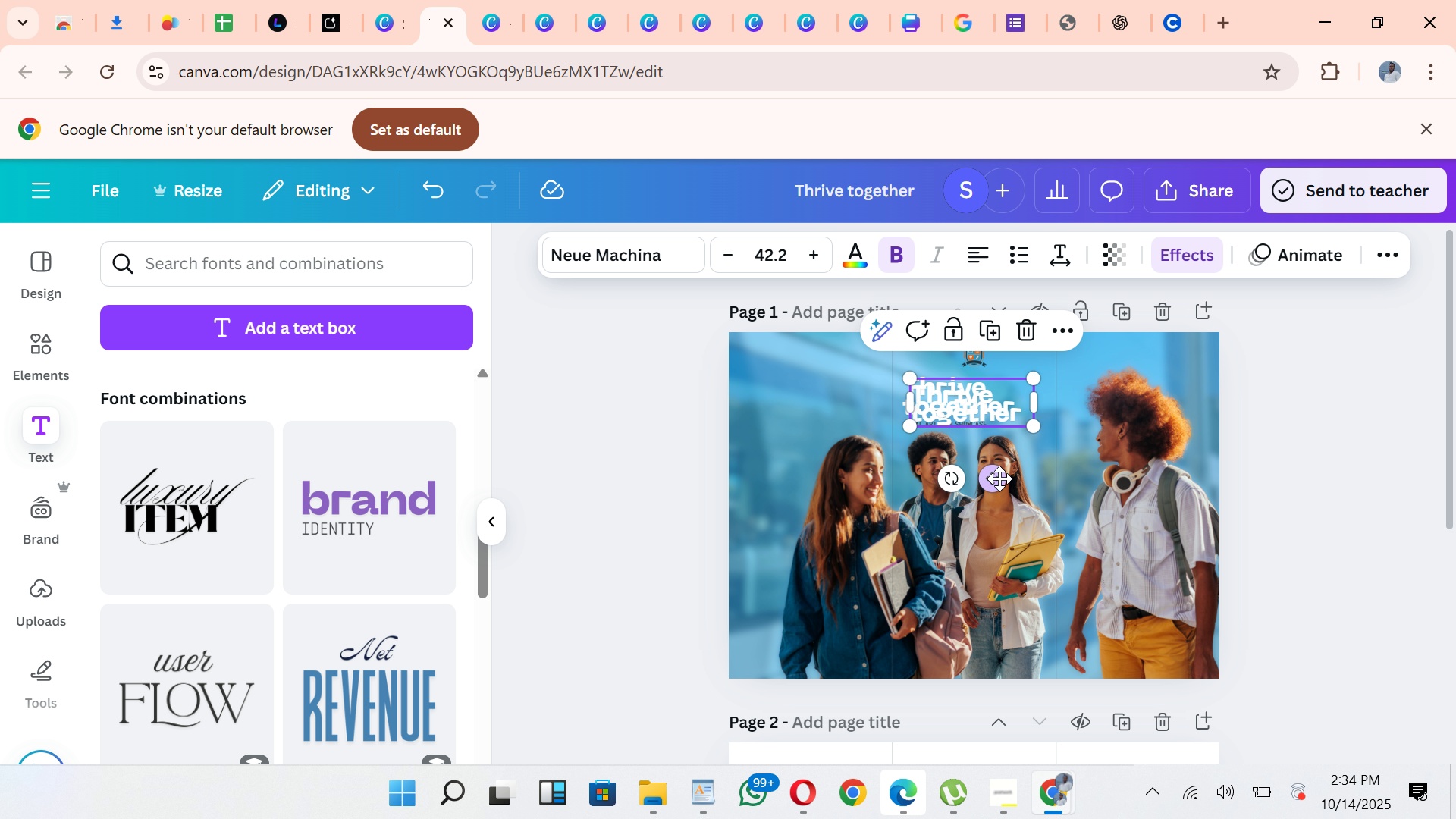 
left_click_drag(start_coordinate=[999, 479], to_coordinate=[982, 643])
 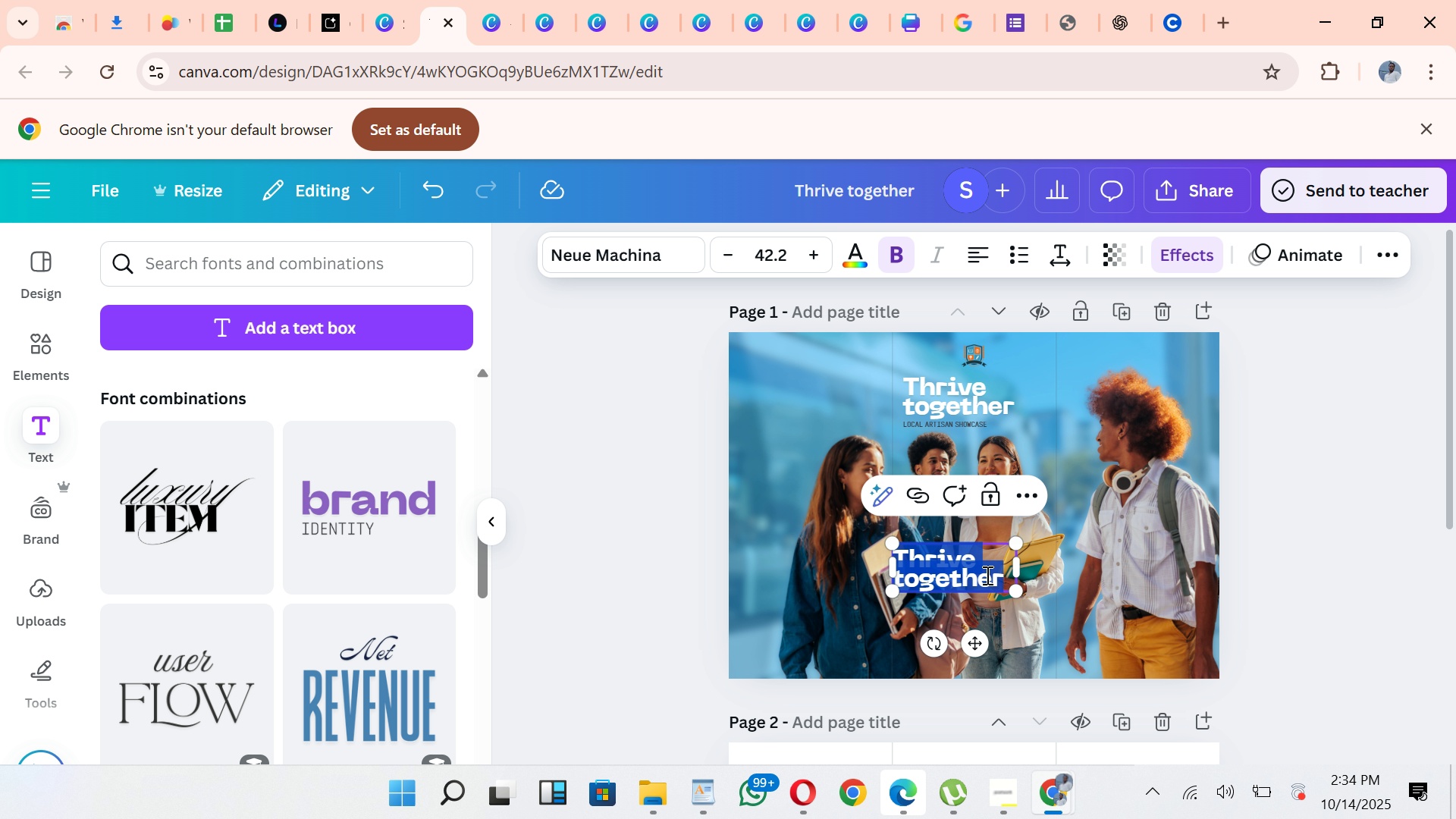 
double_click([986, 575])
 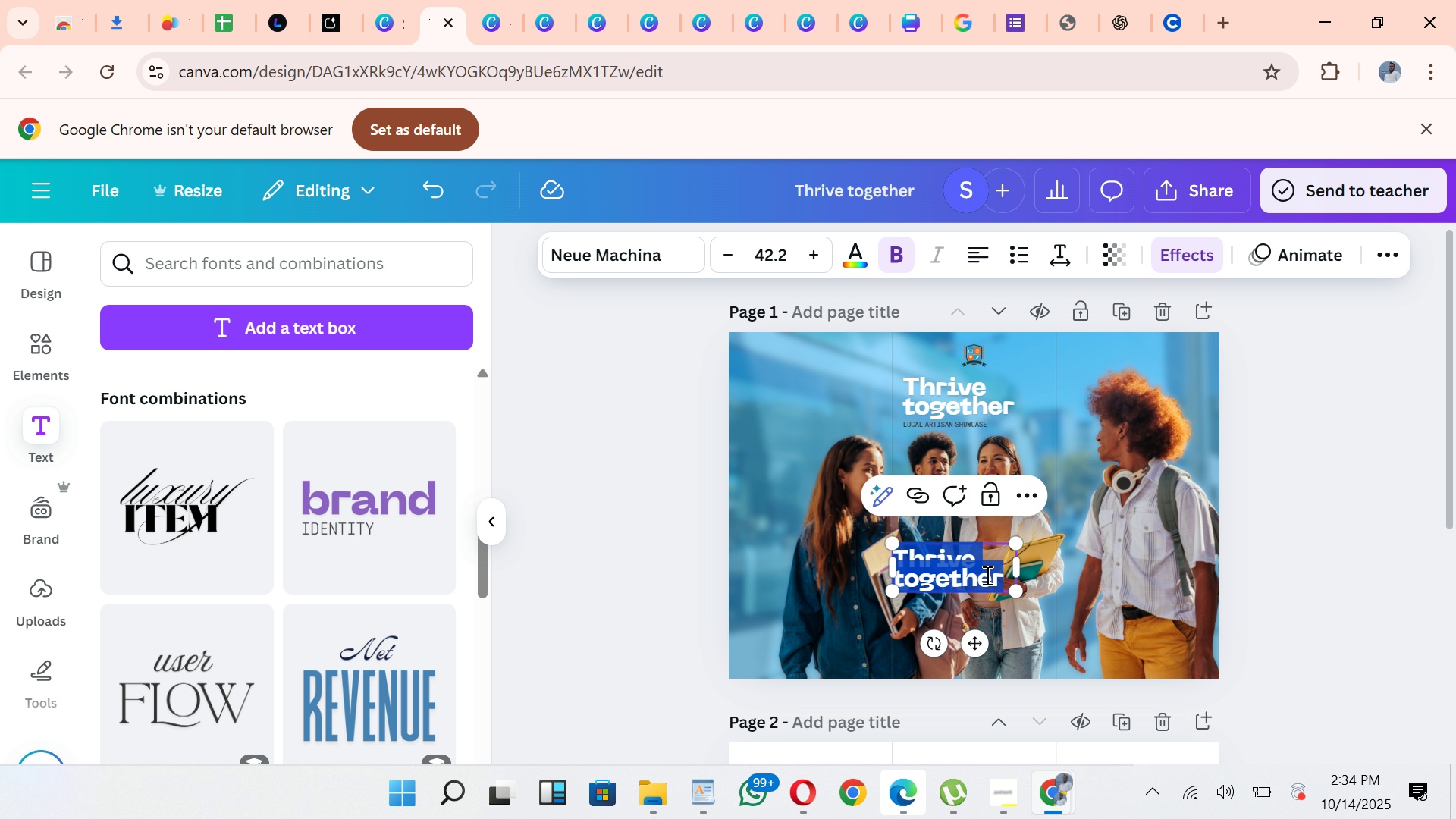 
key(Control+V)
 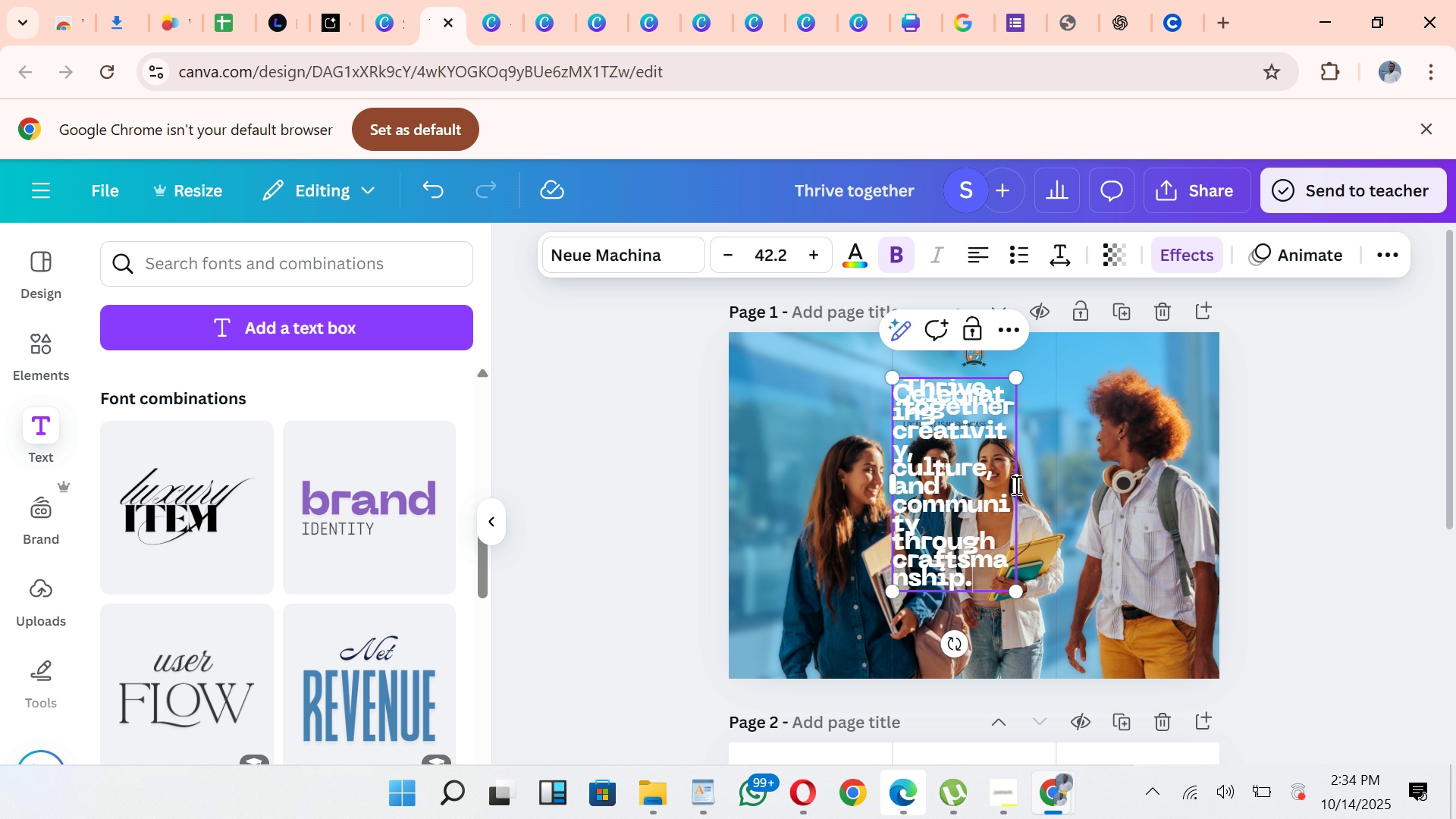 
left_click([1015, 485])
 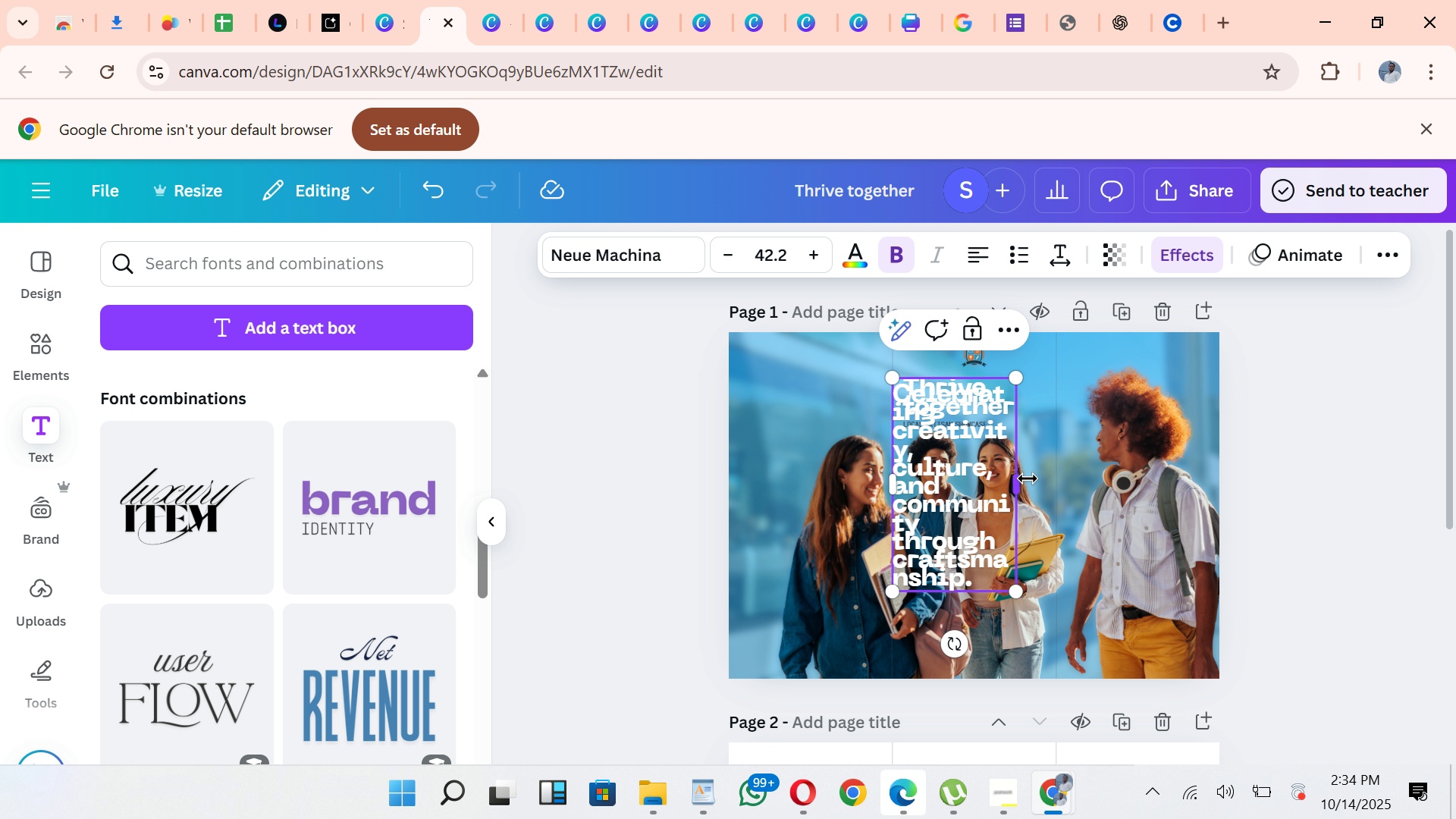 
left_click_drag(start_coordinate=[1028, 479], to_coordinate=[1067, 588])
 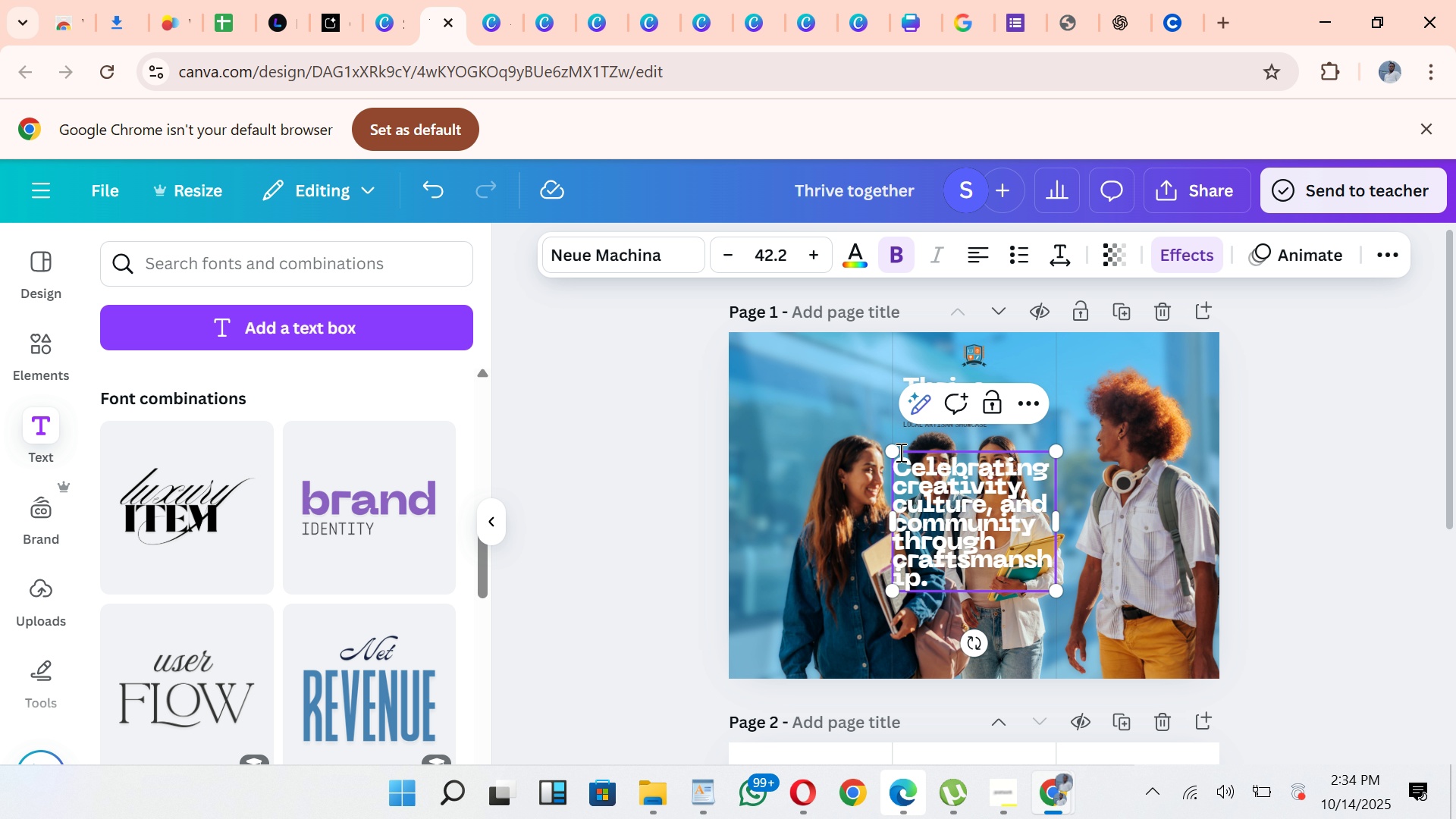 
left_click_drag(start_coordinate=[896, 450], to_coordinate=[943, 538])
 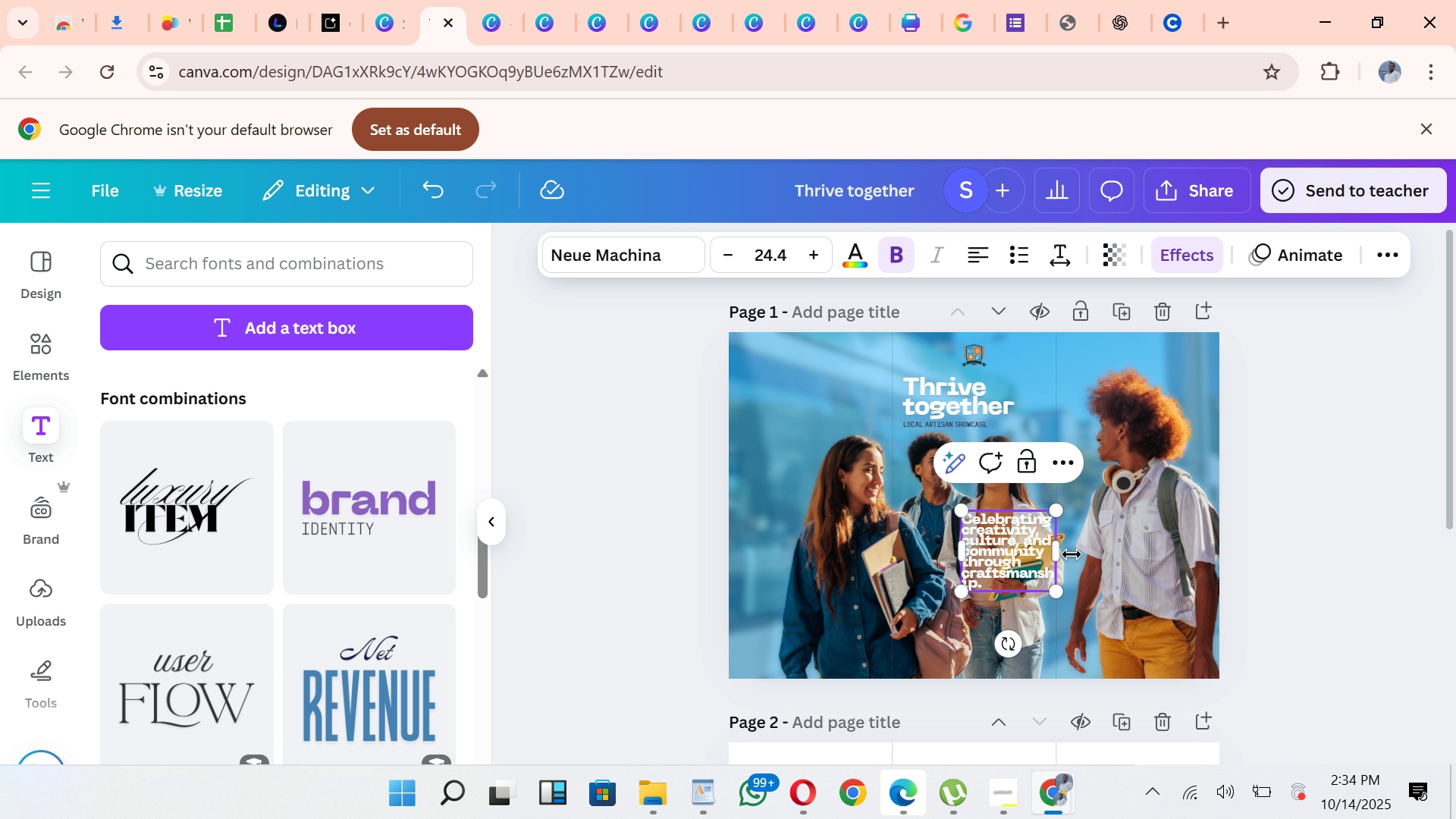 
left_click_drag(start_coordinate=[1064, 557], to_coordinate=[1090, 563])
 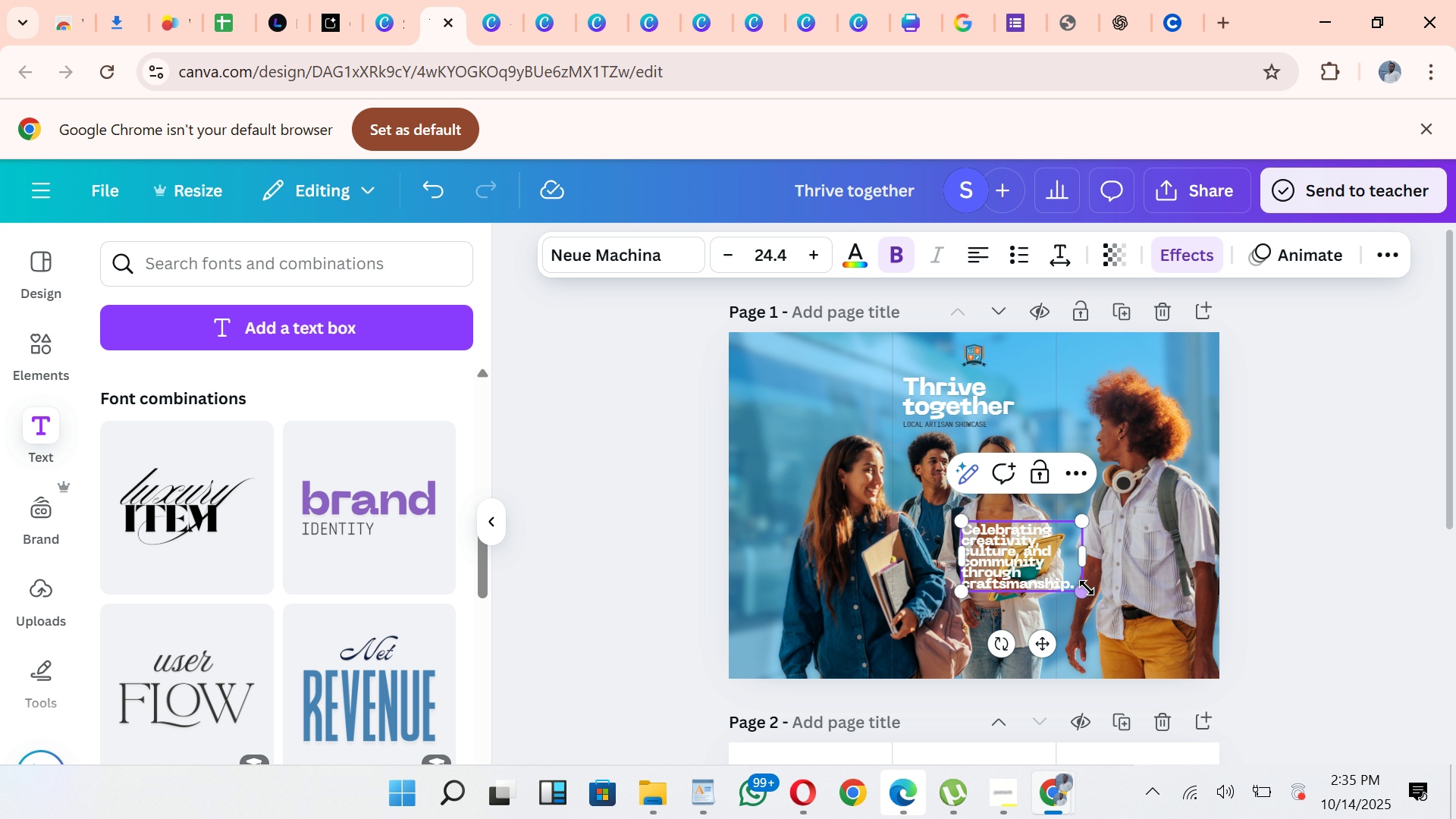 
left_click_drag(start_coordinate=[1084, 588], to_coordinate=[1064, 570])
 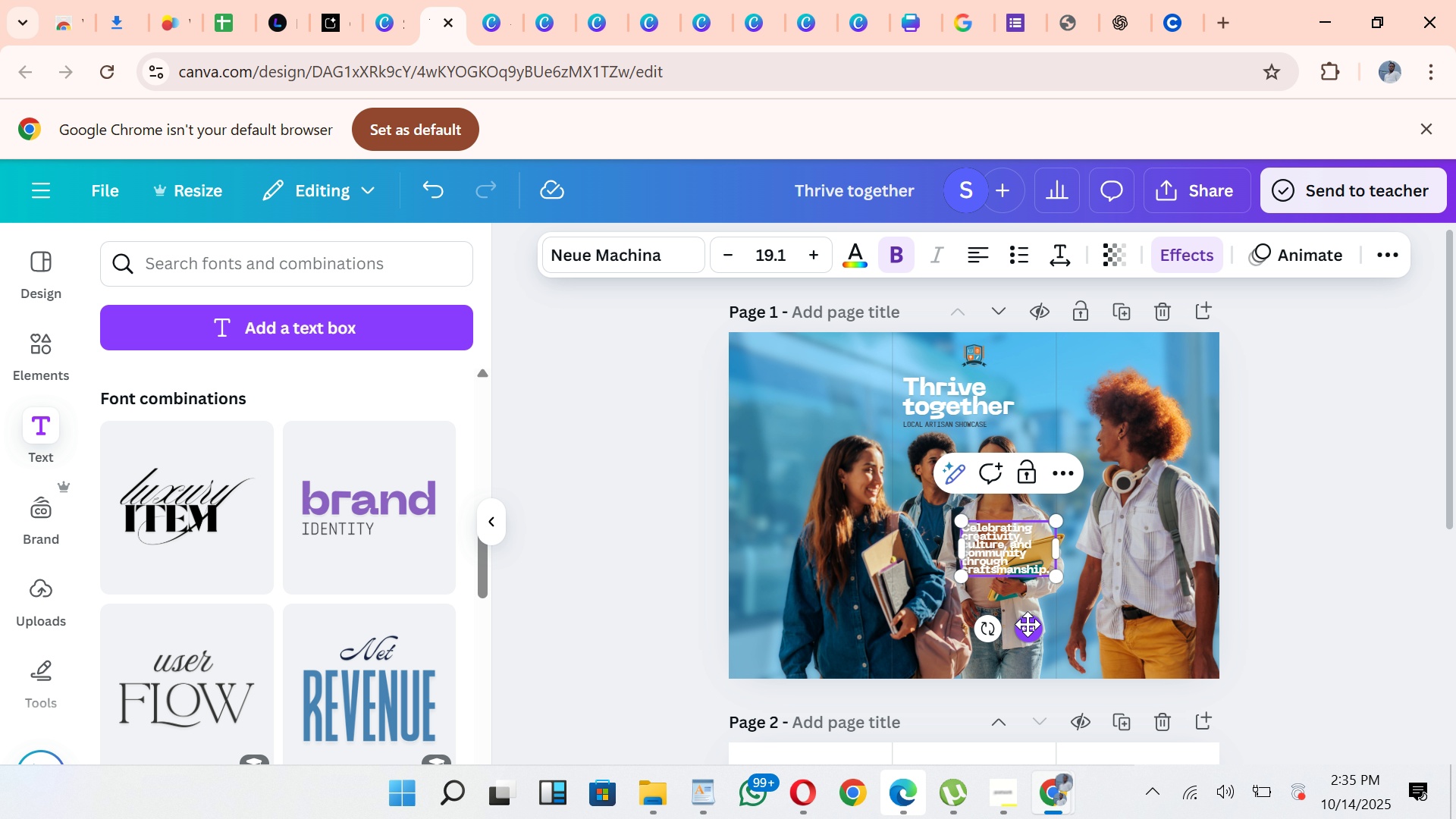 
left_click_drag(start_coordinate=[1028, 624], to_coordinate=[1021, 698])
 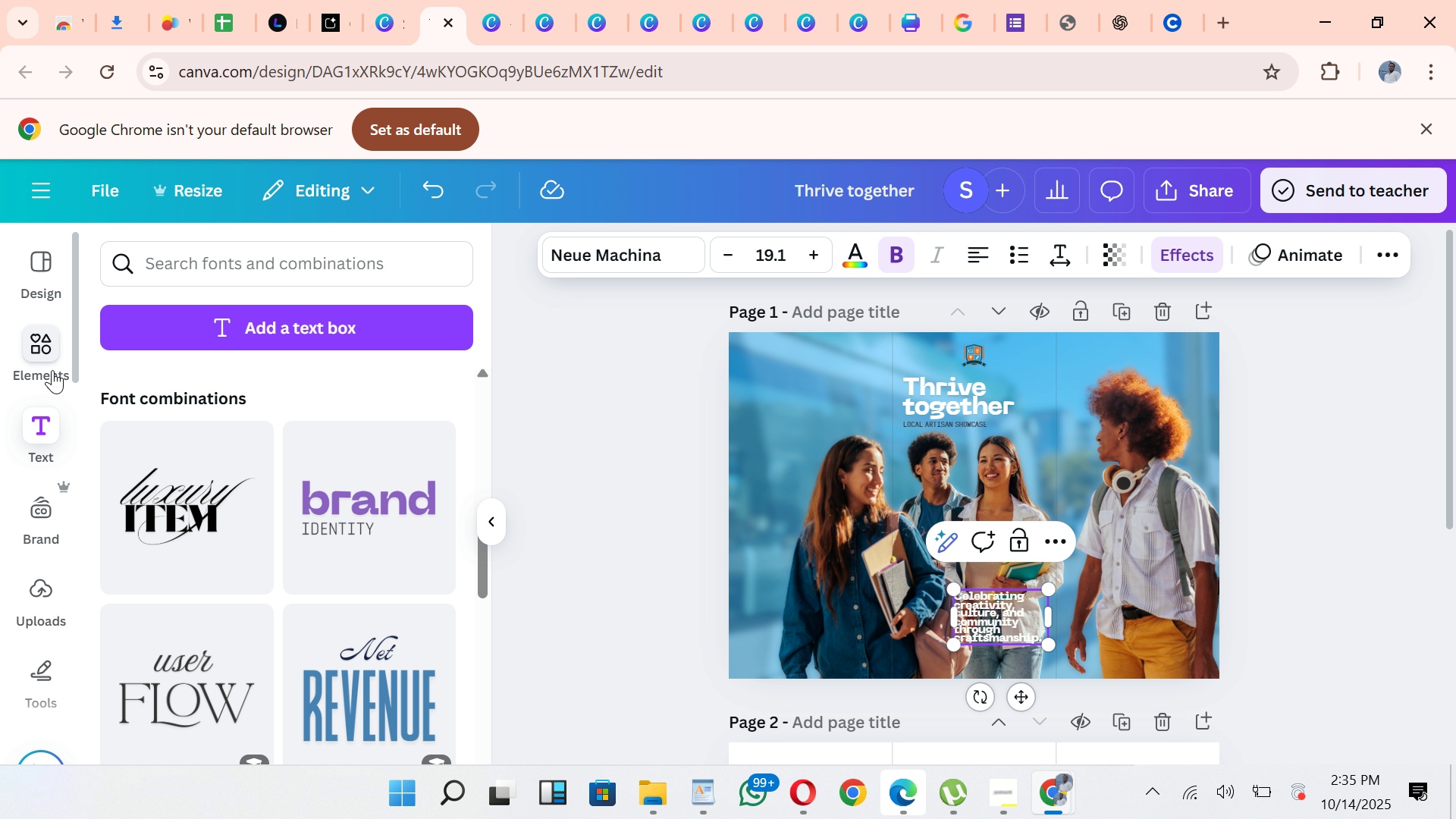 
left_click([52, 364])
 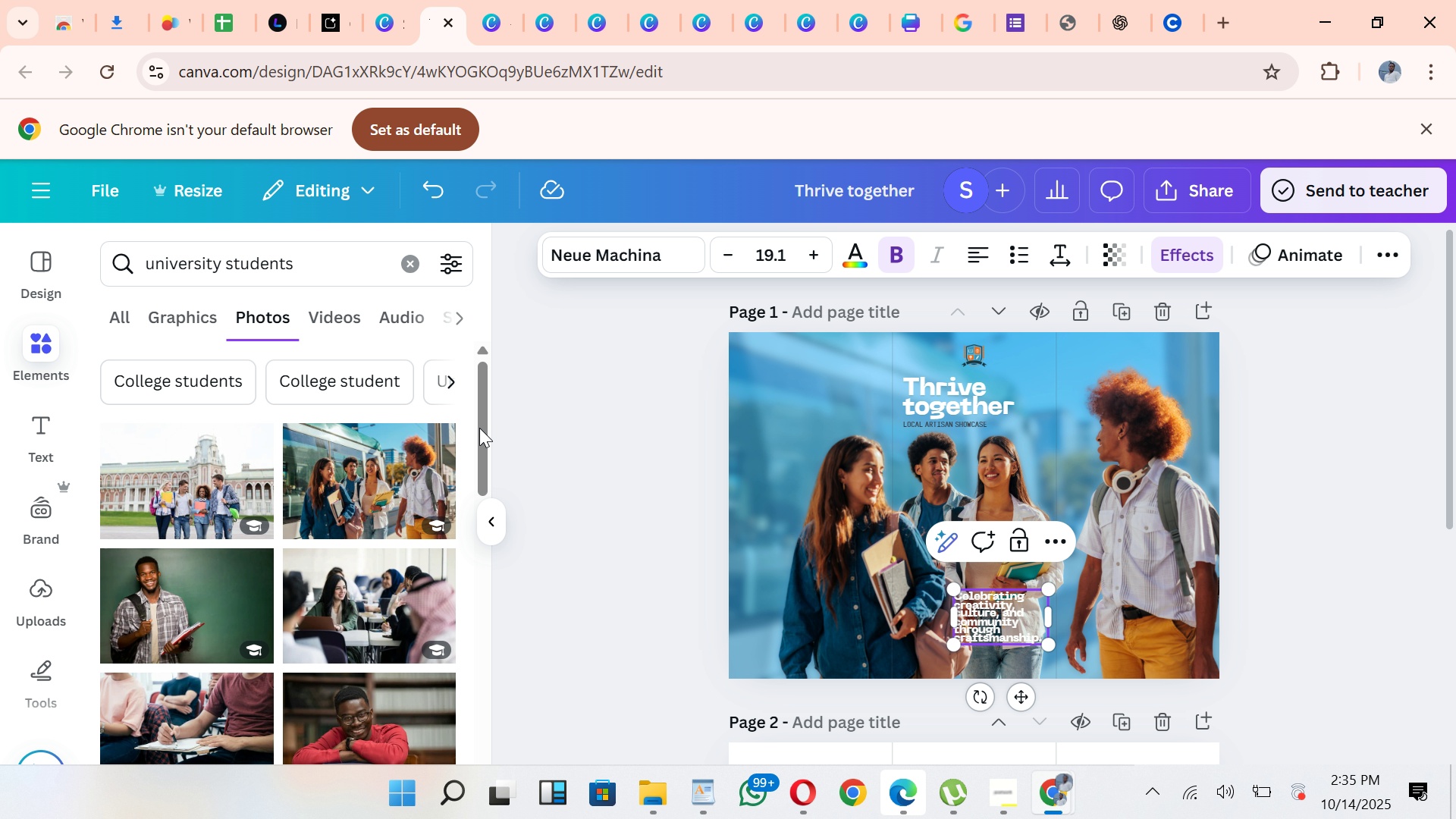 
left_click_drag(start_coordinate=[487, 435], to_coordinate=[494, 443])
 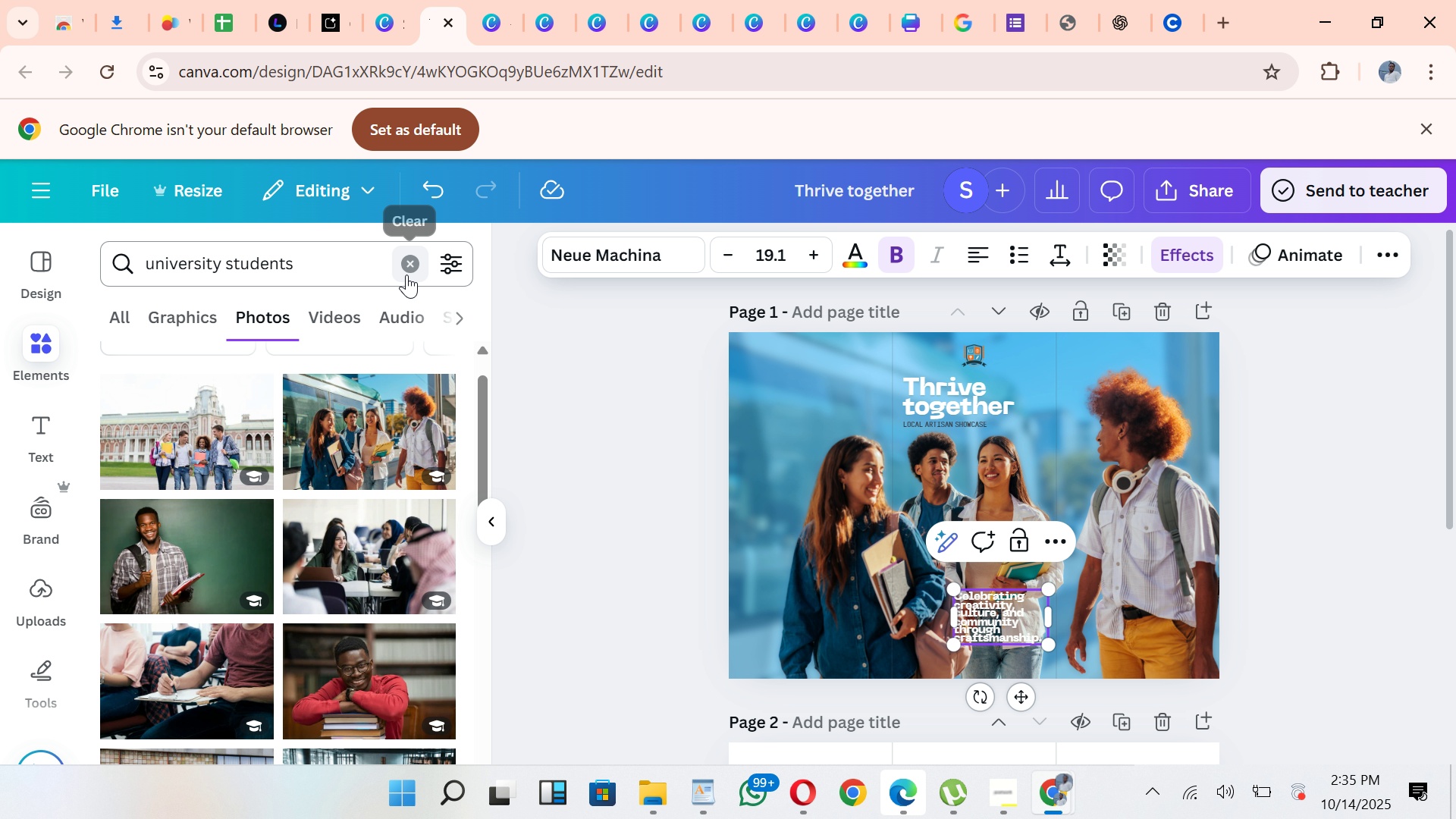 
left_click([406, 273])
 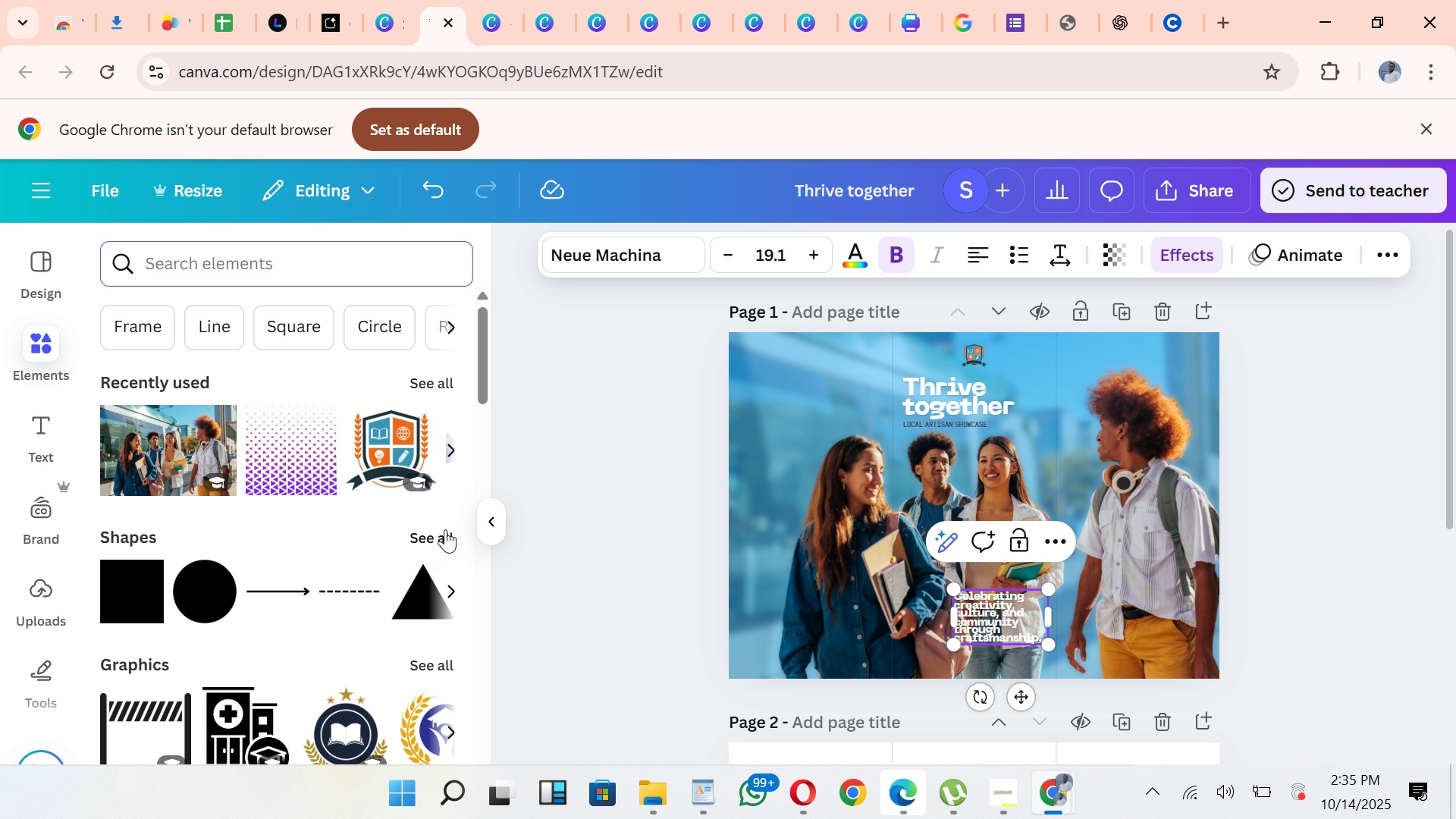 
left_click([433, 533])
 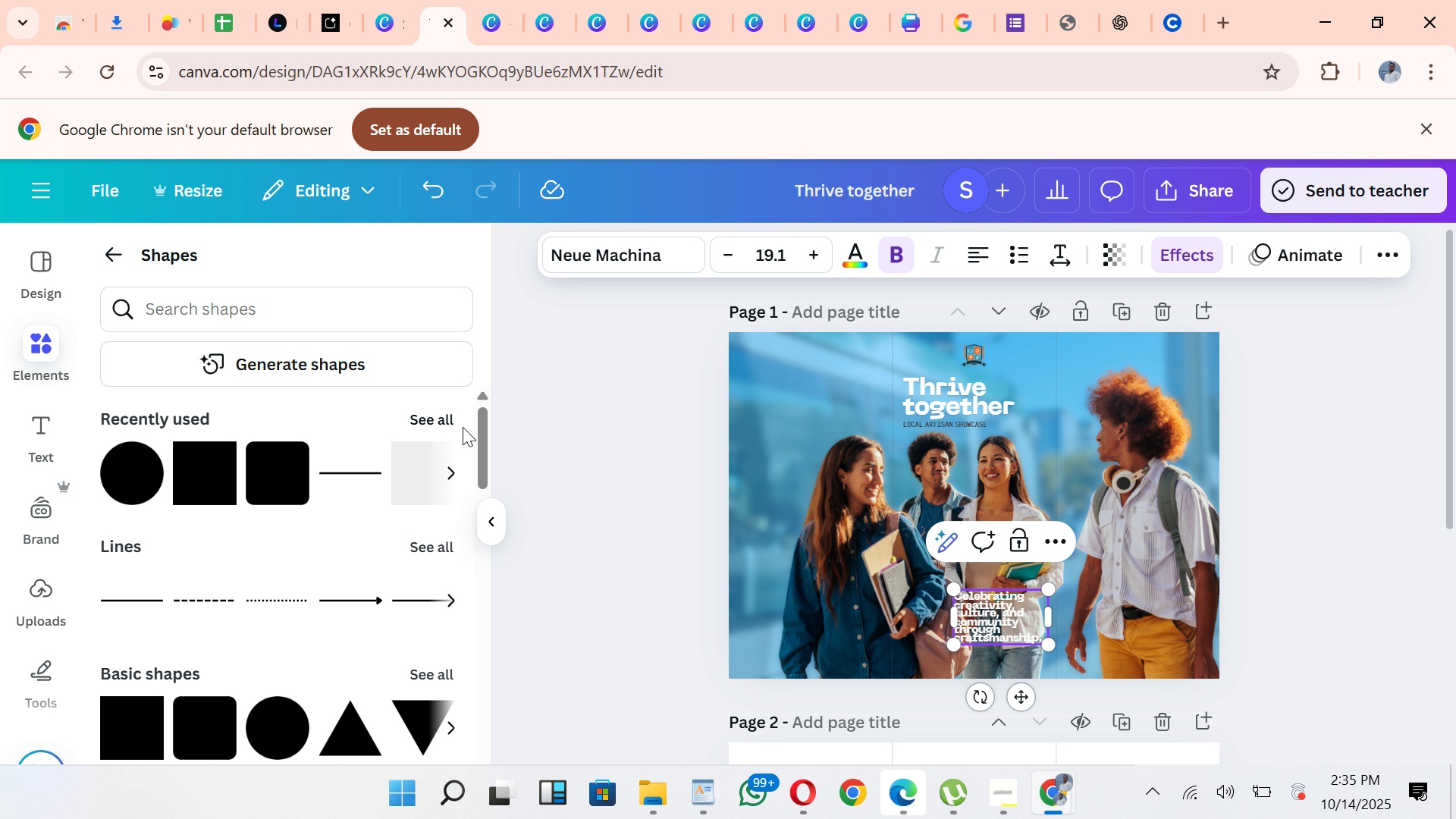 
left_click_drag(start_coordinate=[485, 419], to_coordinate=[483, 463])
 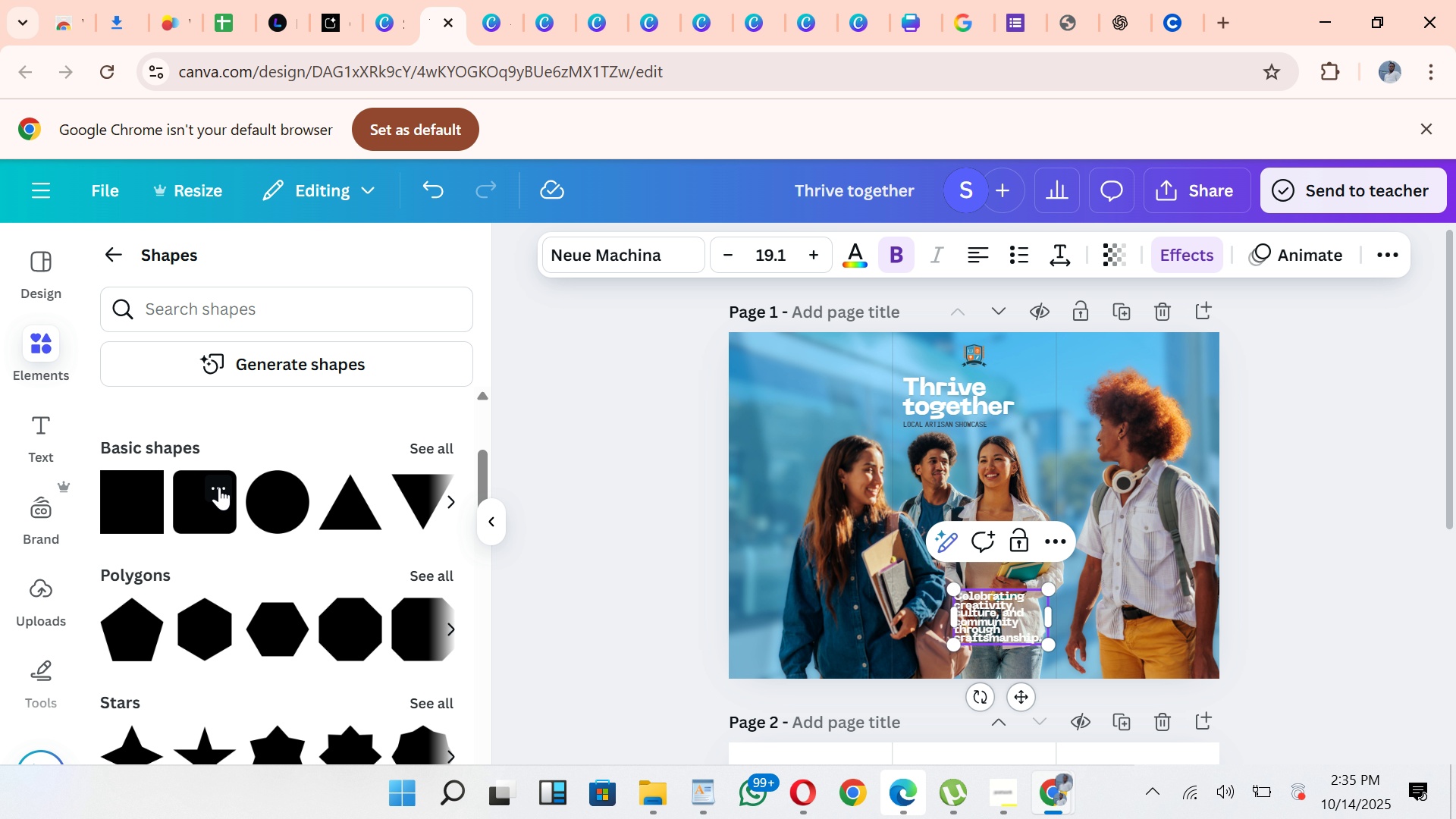 
left_click([219, 487])
 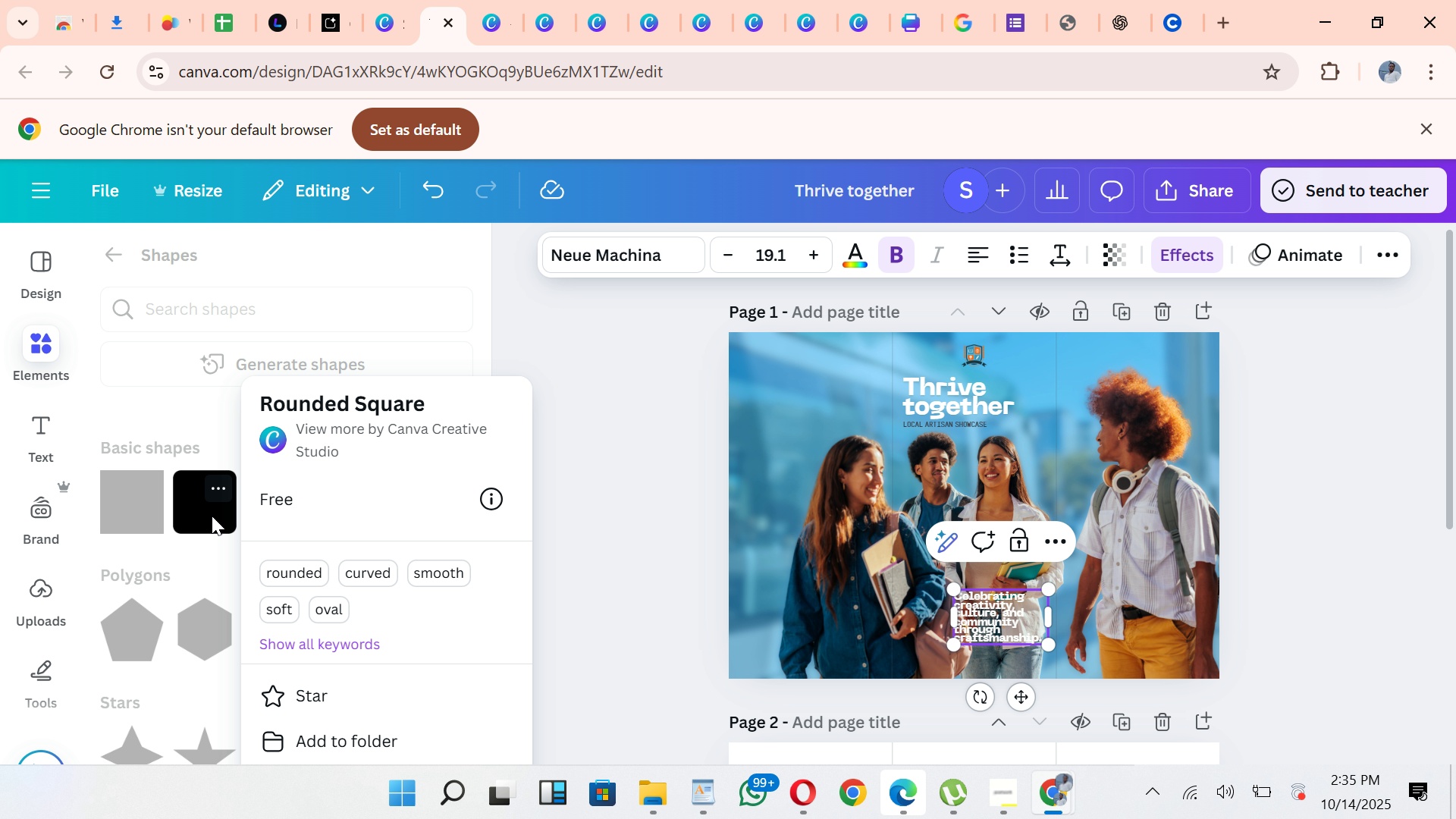 
left_click([209, 518])
 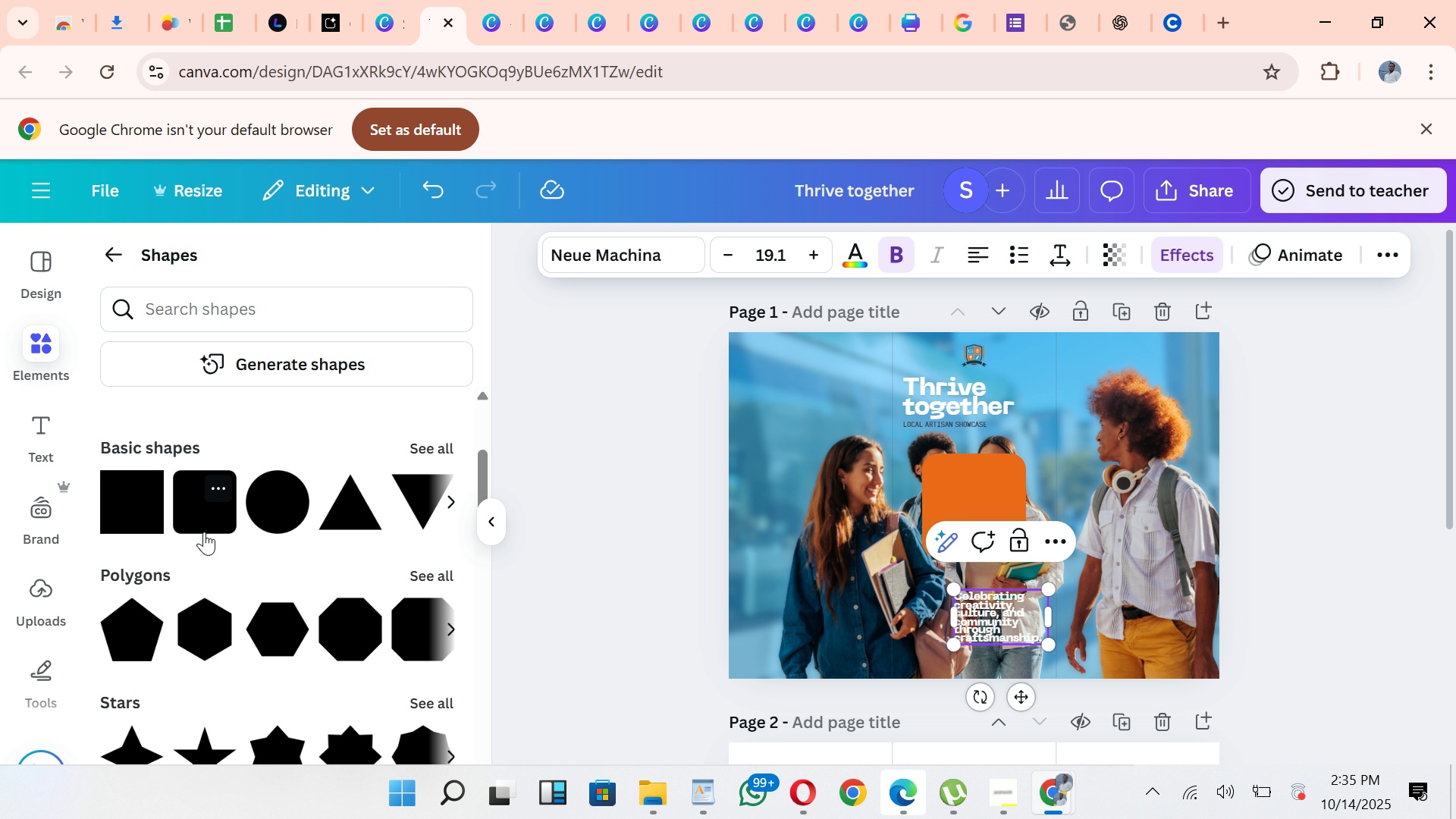 
left_click([204, 532])
 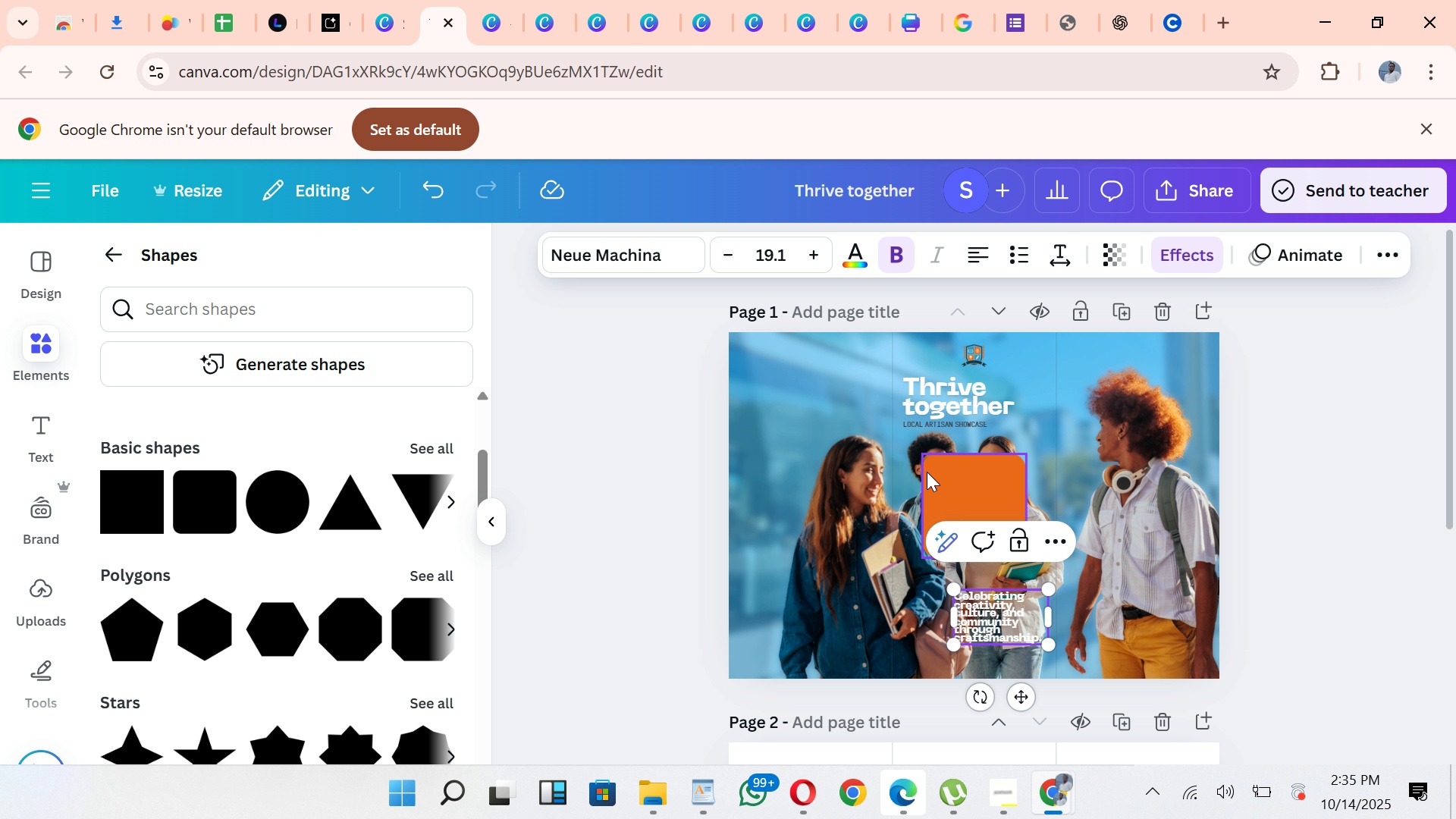 
left_click_drag(start_coordinate=[962, 494], to_coordinate=[982, 623])
 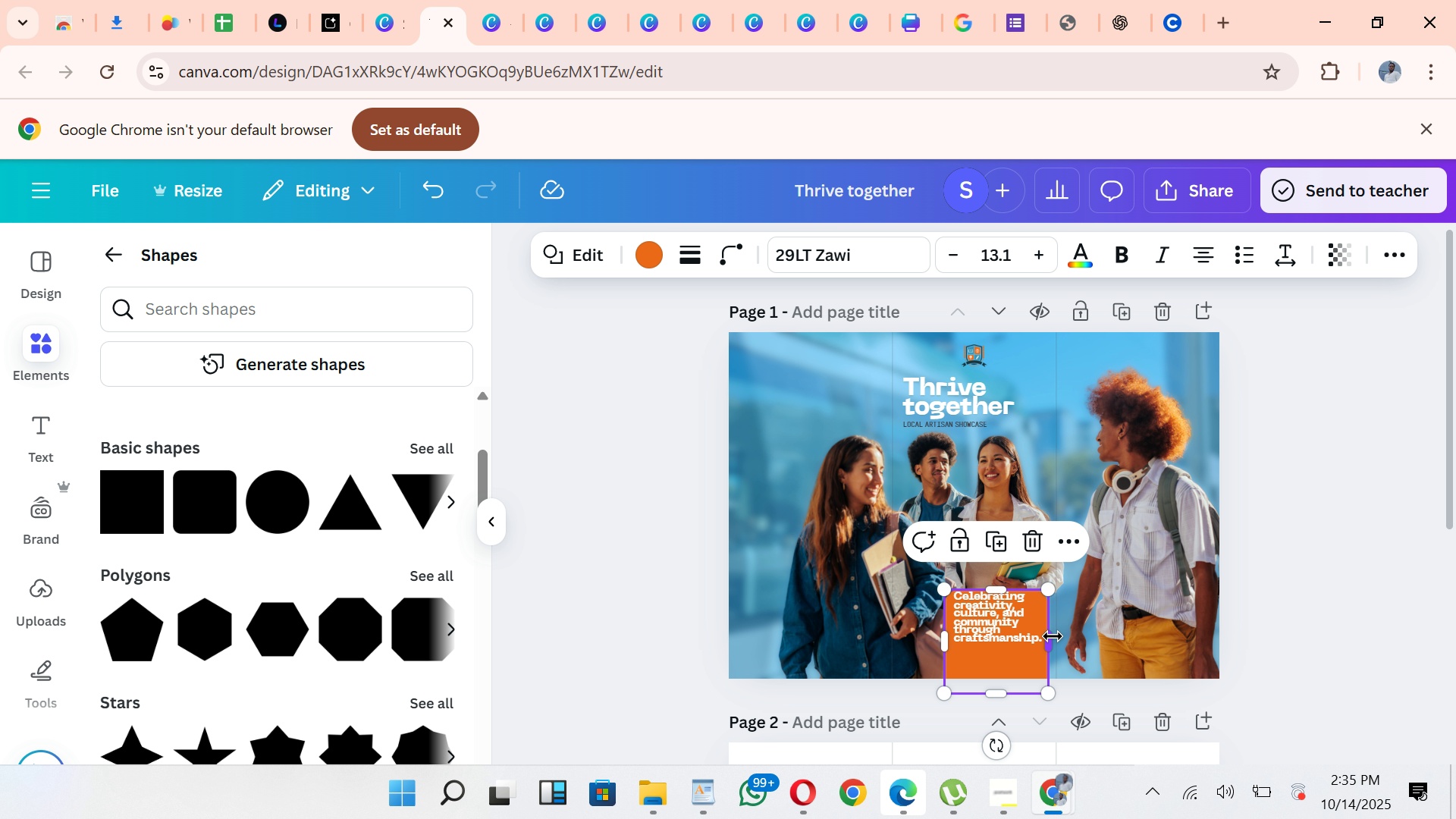 
left_click_drag(start_coordinate=[1053, 636], to_coordinate=[1207, 675])
 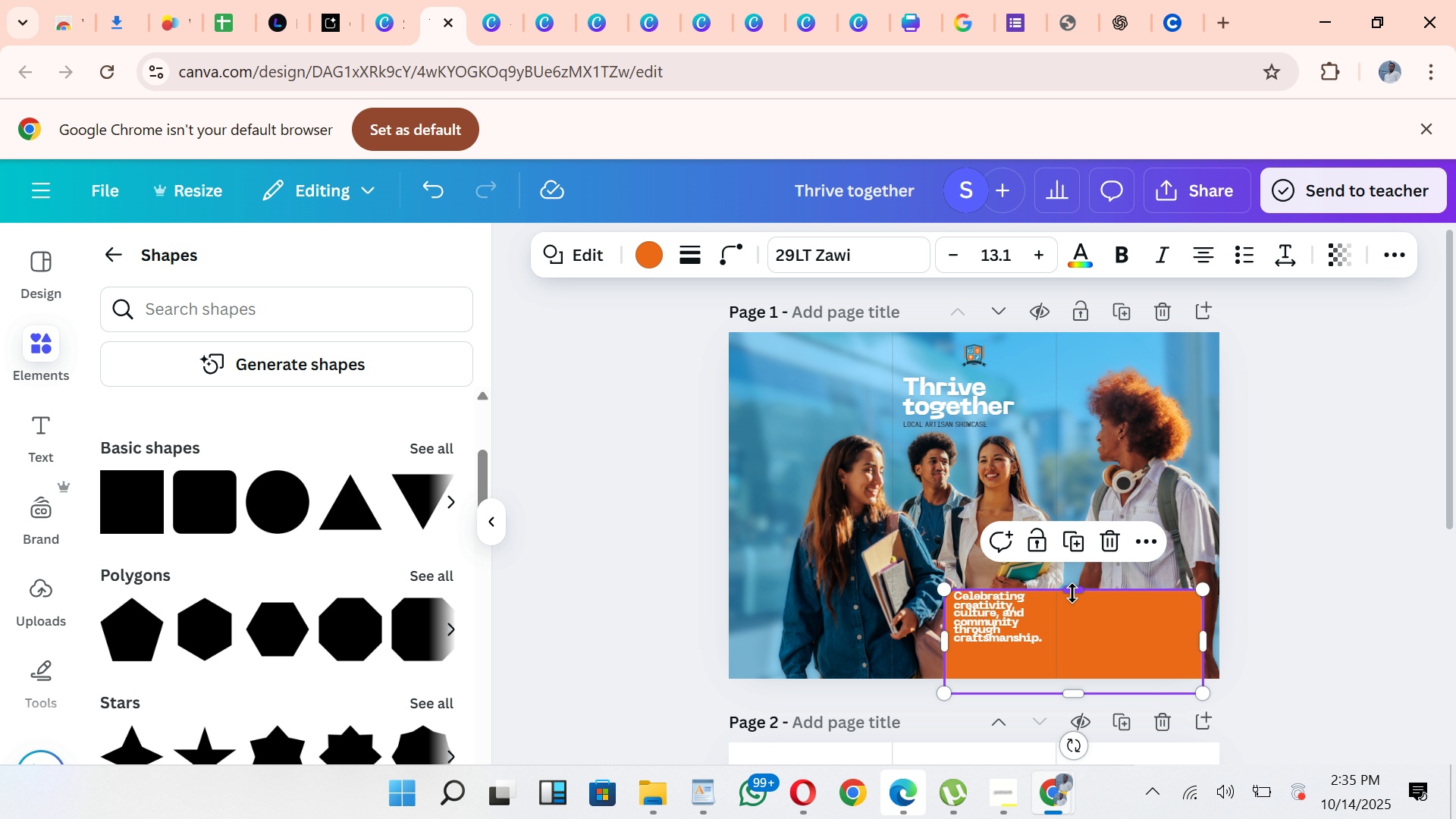 
left_click_drag(start_coordinate=[1072, 593], to_coordinate=[1073, 573])
 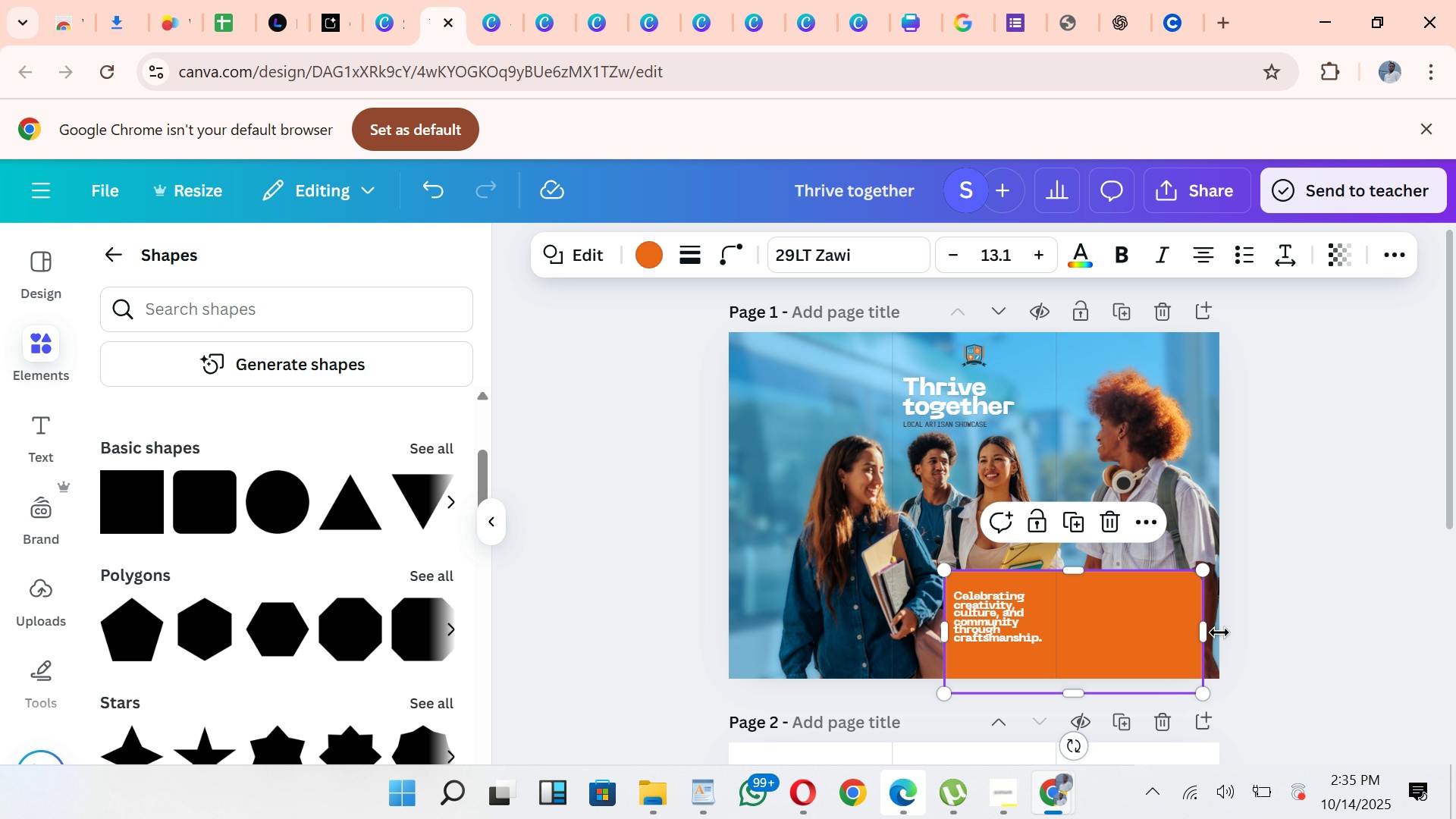 
left_click([1304, 589])
 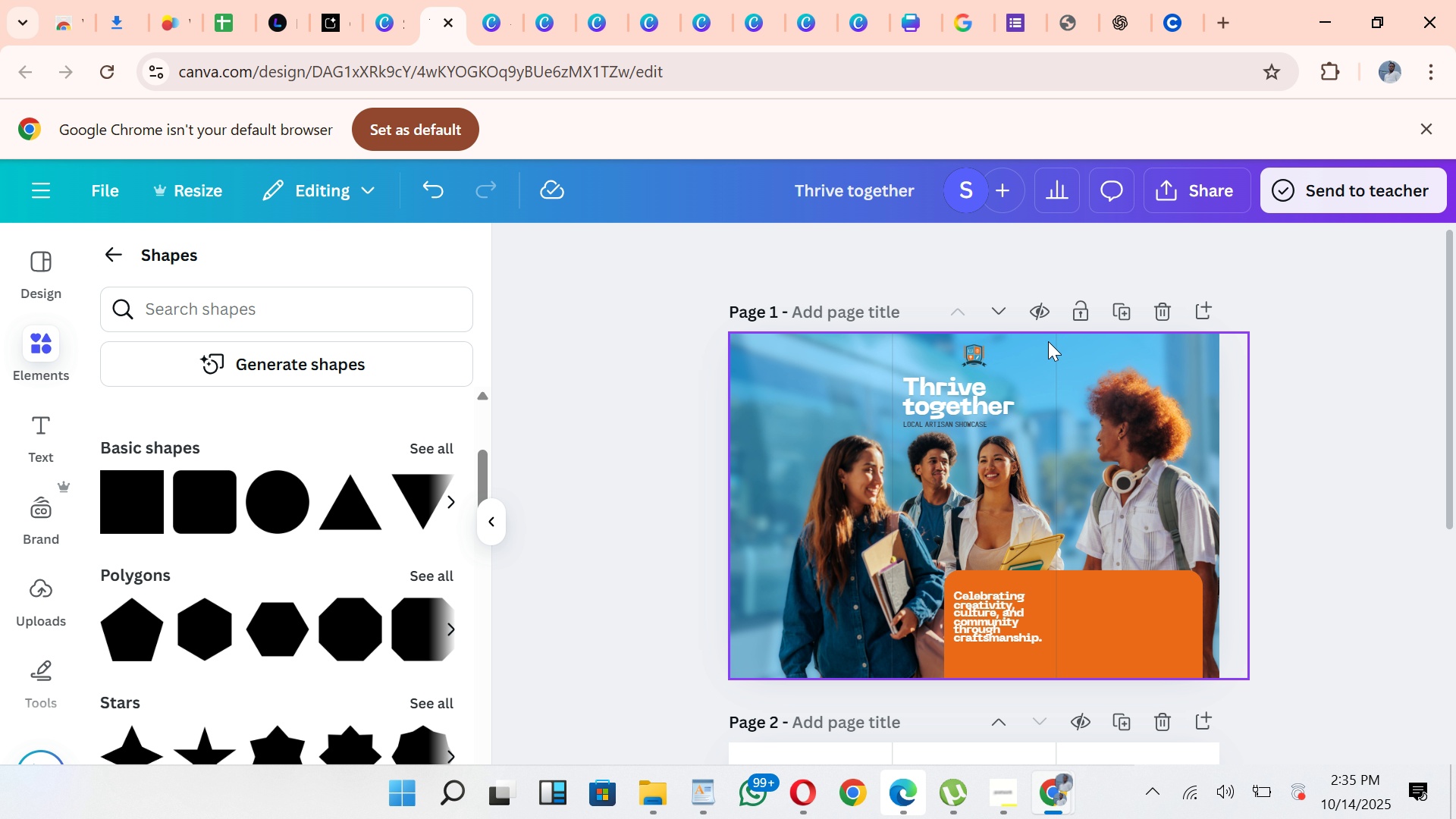 
wait(7.32)
 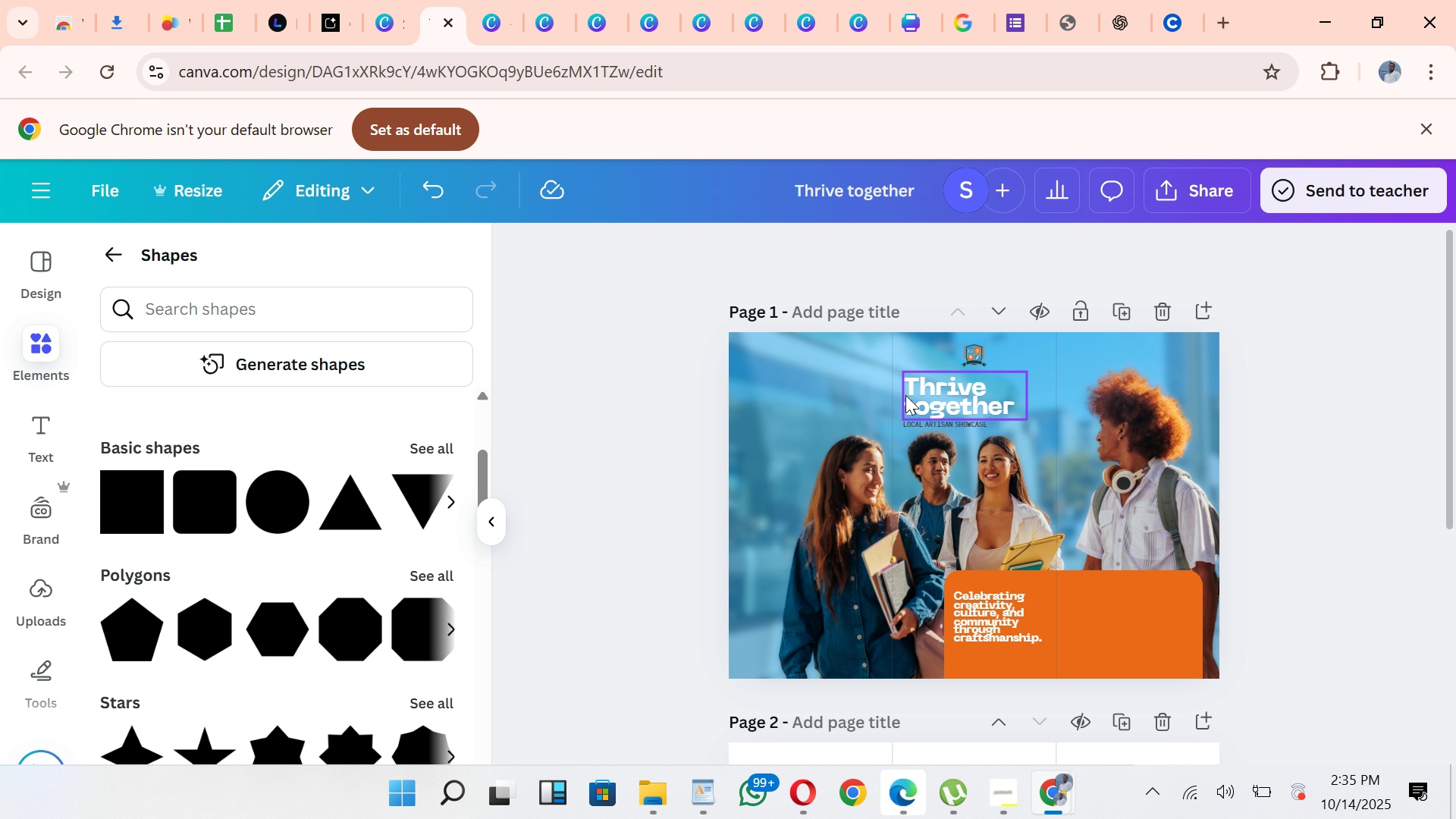 
left_click([1122, 629])
 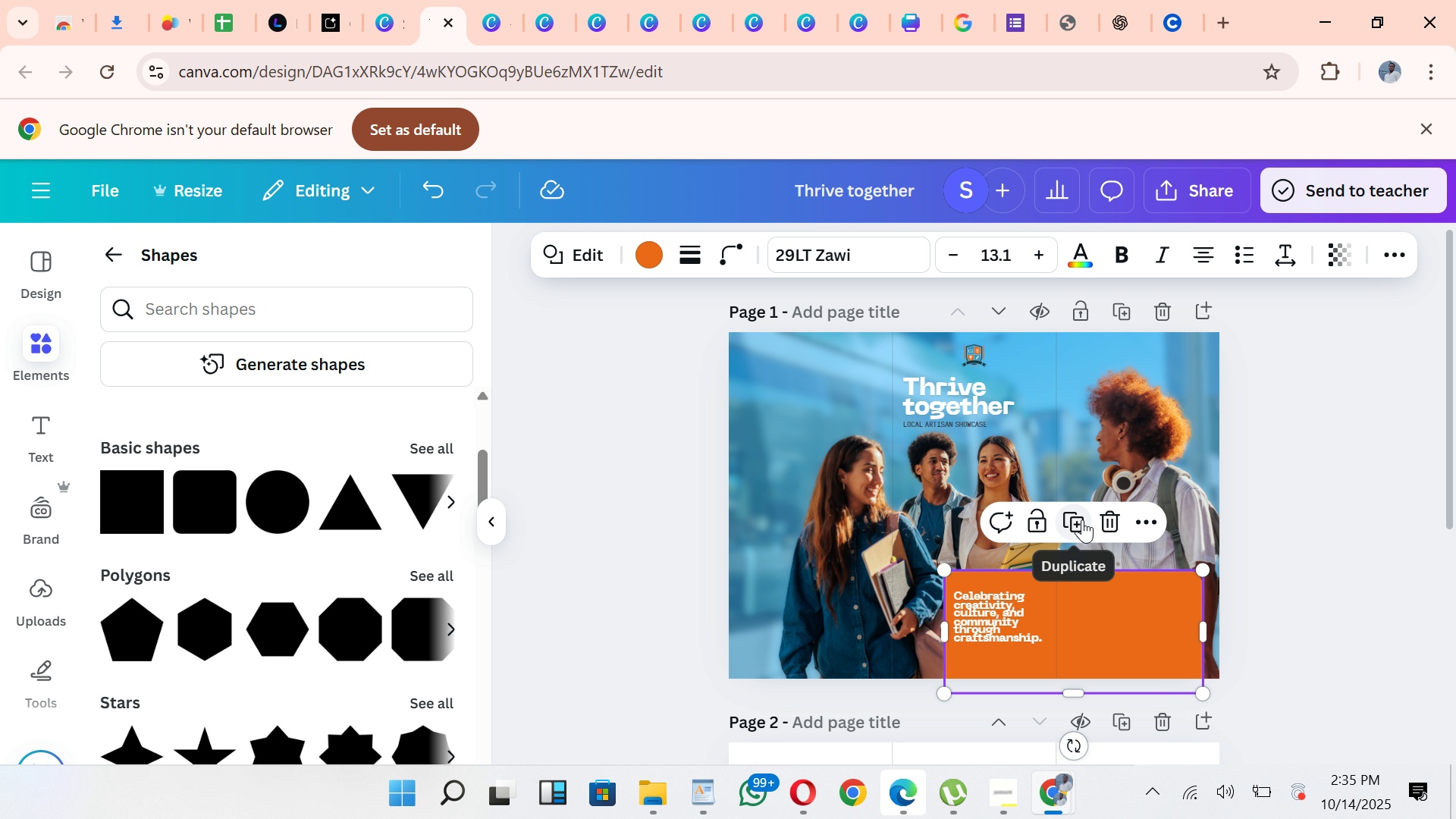 
left_click([1082, 519])
 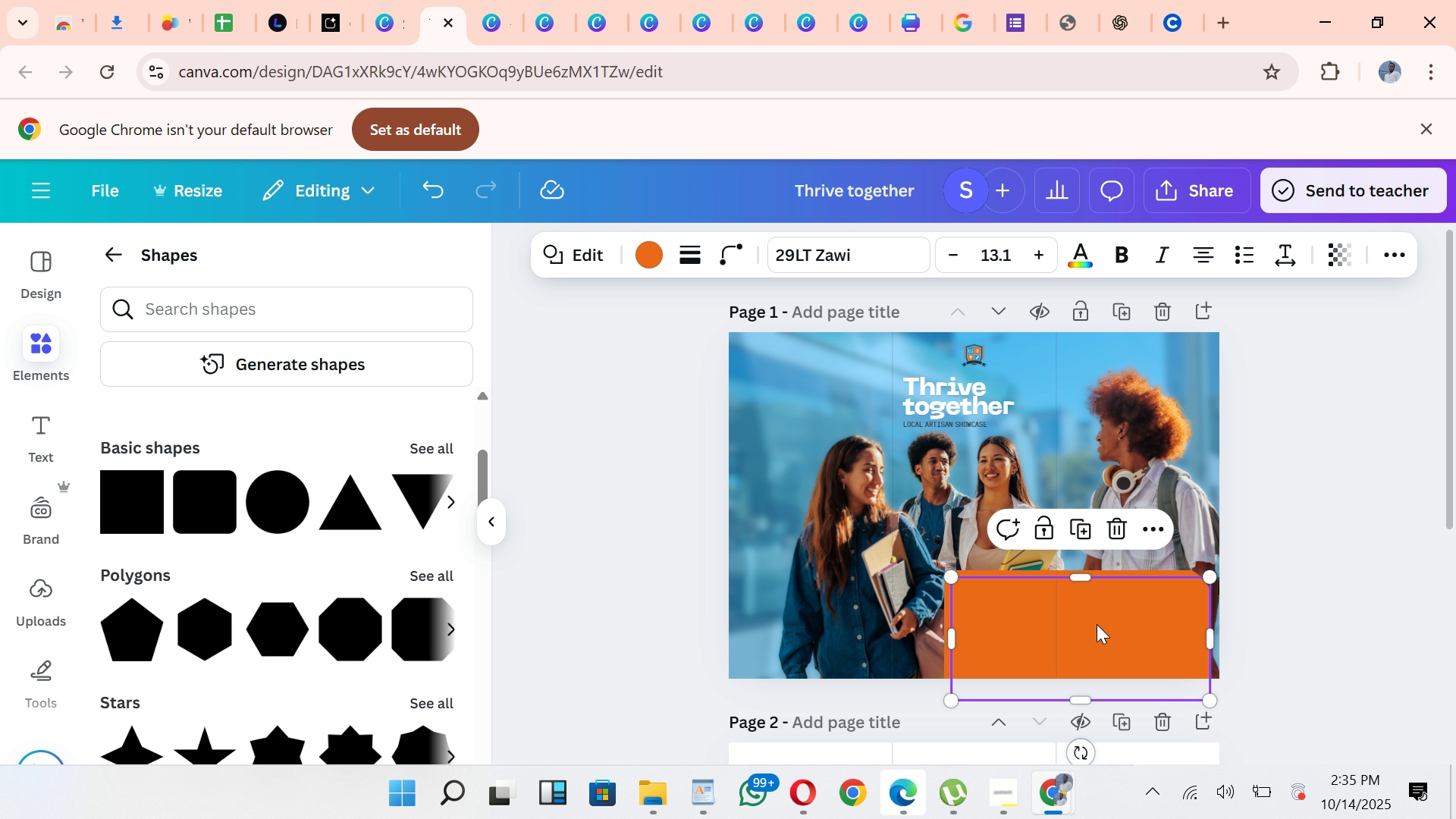 
left_click_drag(start_coordinate=[1097, 624], to_coordinate=[863, 372])
 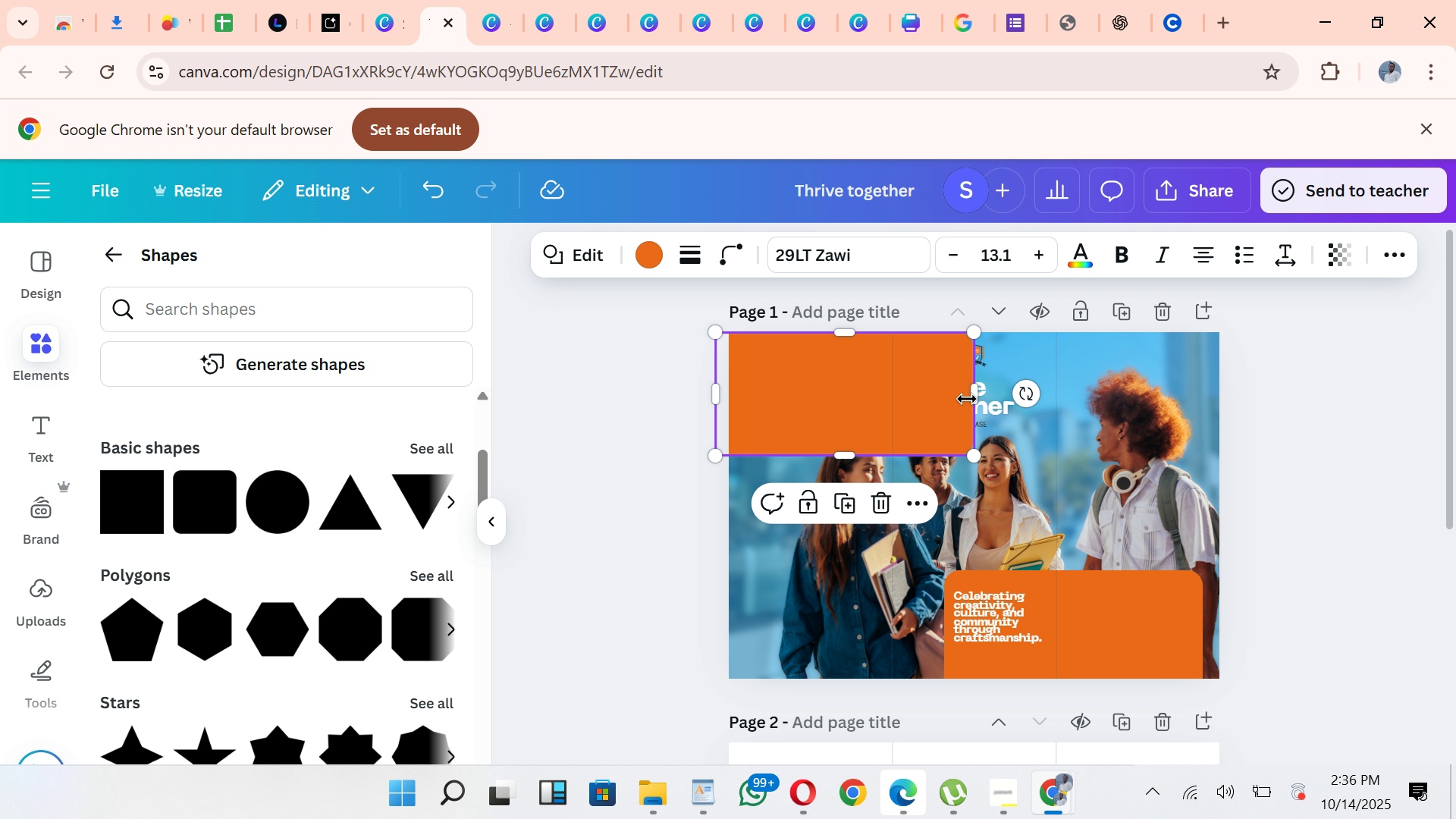 
left_click_drag(start_coordinate=[979, 399], to_coordinate=[1046, 405])
 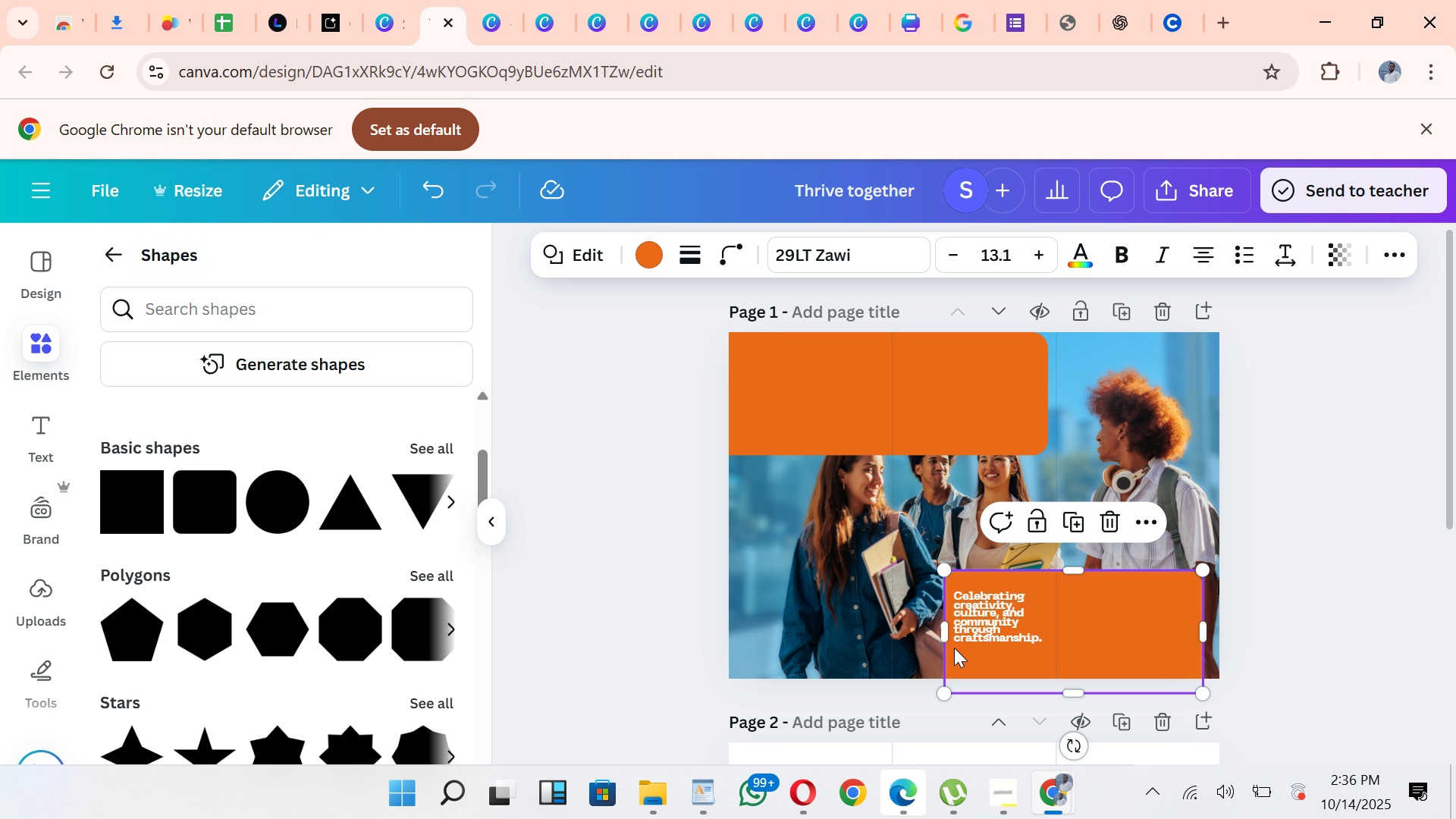 
left_click([954, 648])
 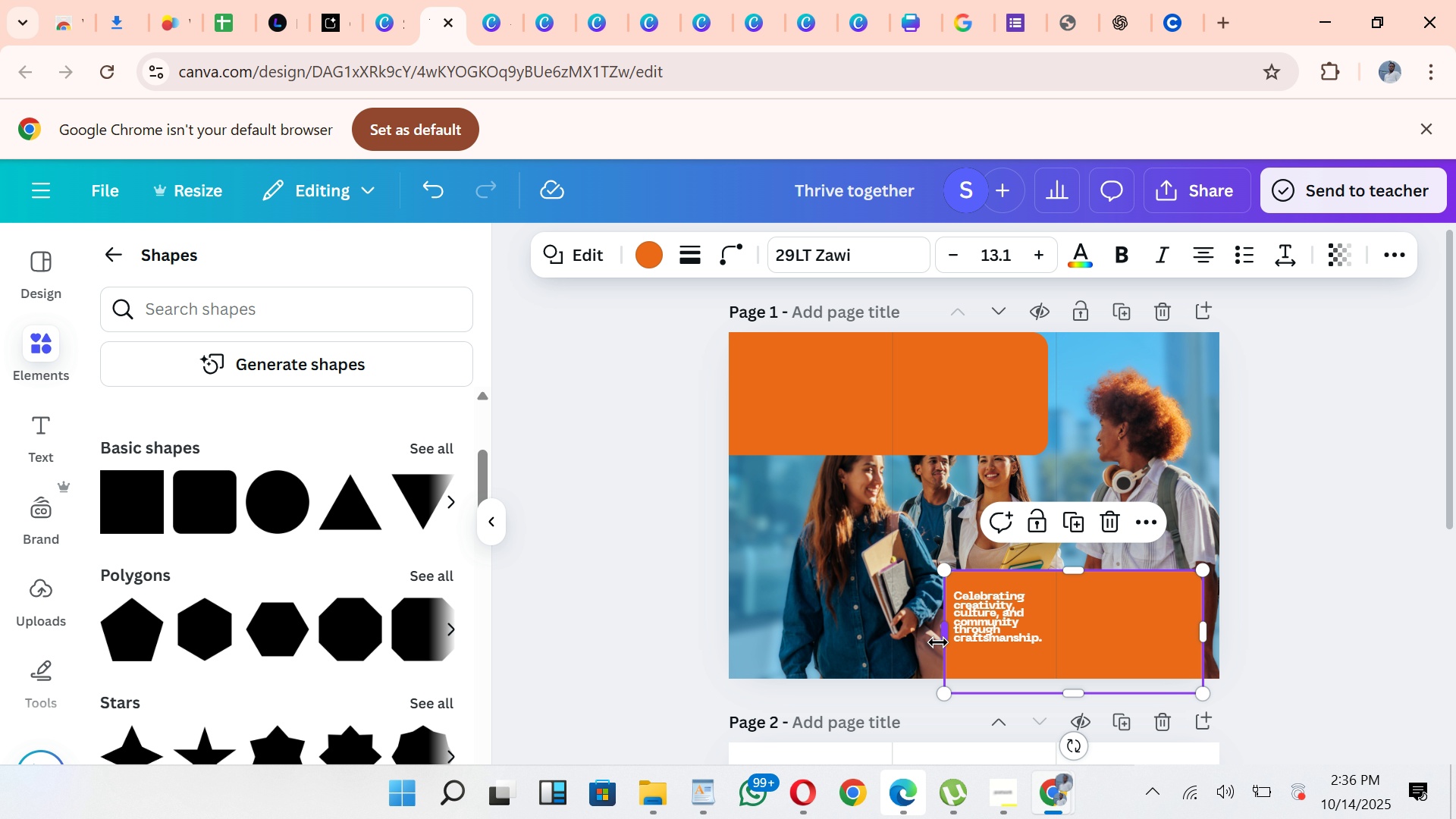 
left_click_drag(start_coordinate=[939, 643], to_coordinate=[899, 651])
 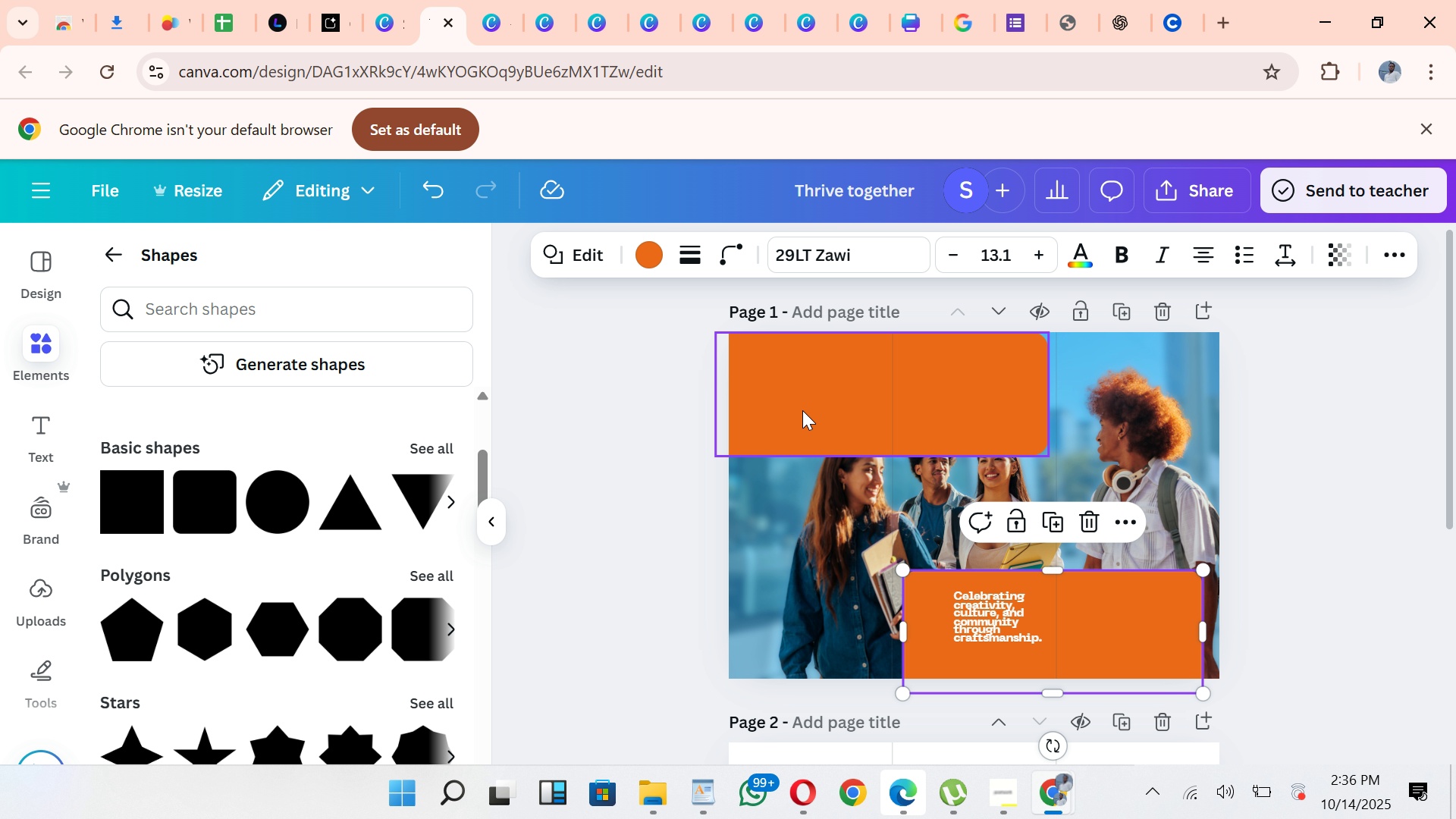 
left_click([802, 410])
 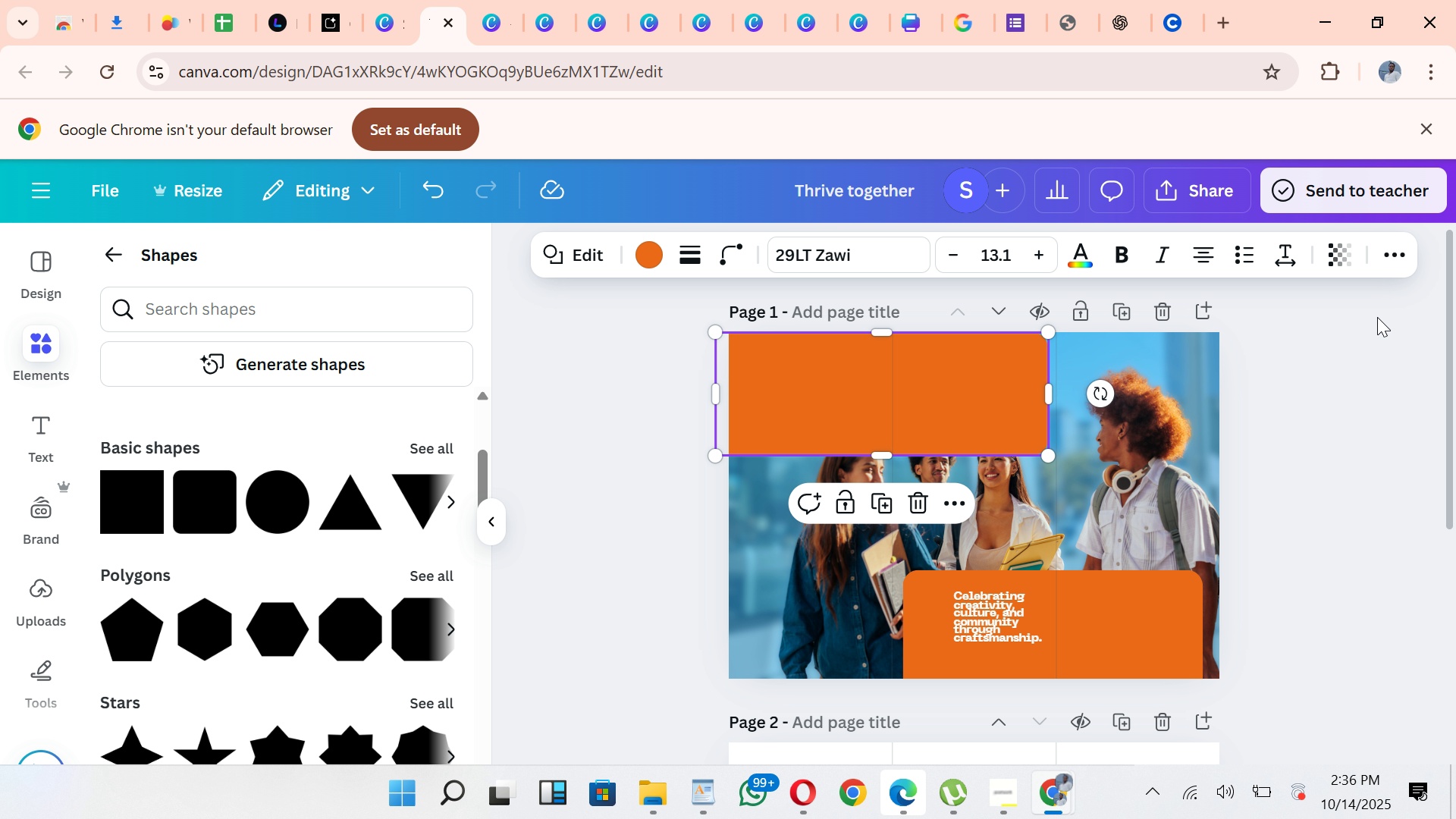 
left_click([1395, 262])
 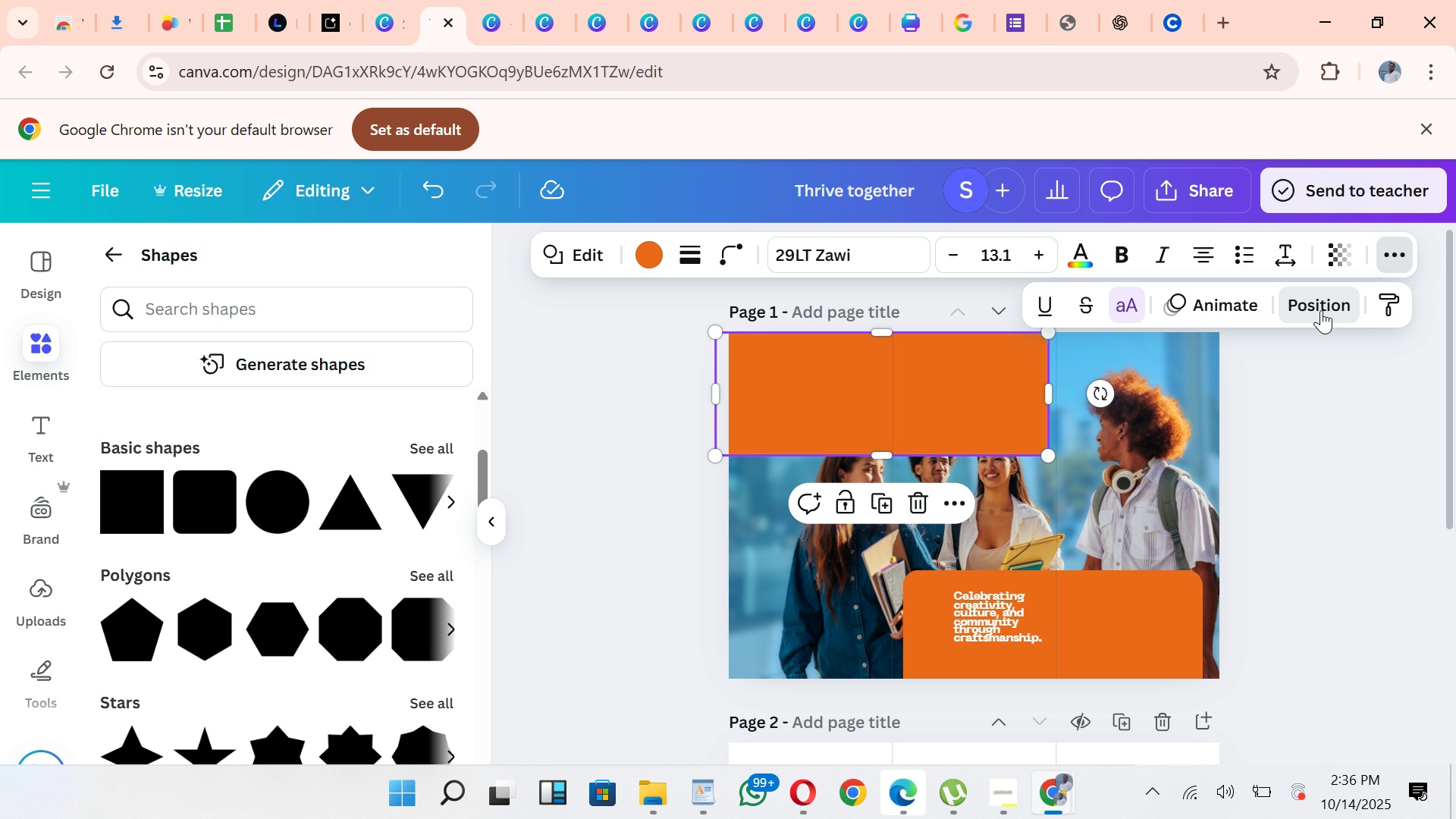 
left_click([1321, 310])
 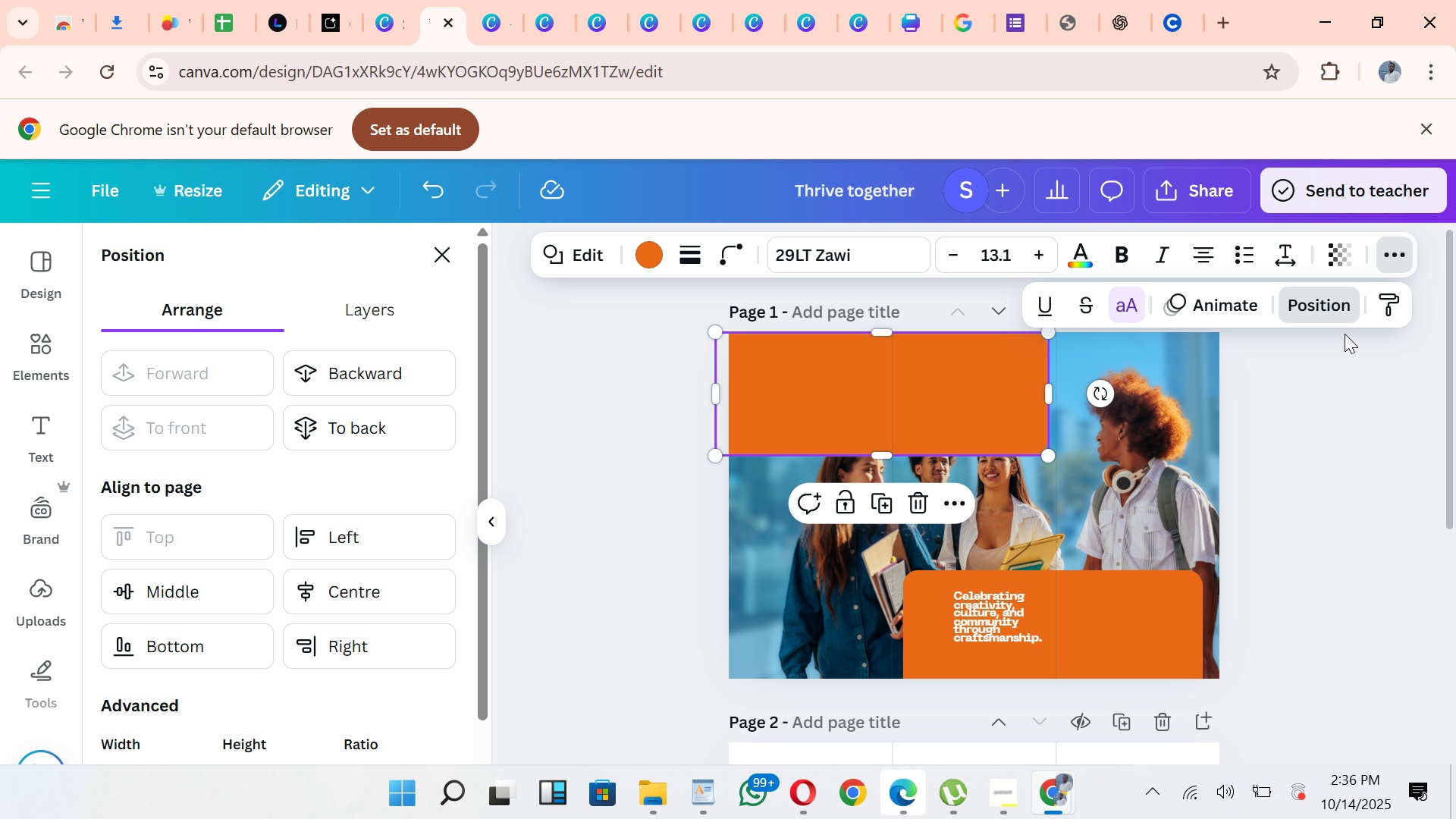 
left_click([1327, 296])
 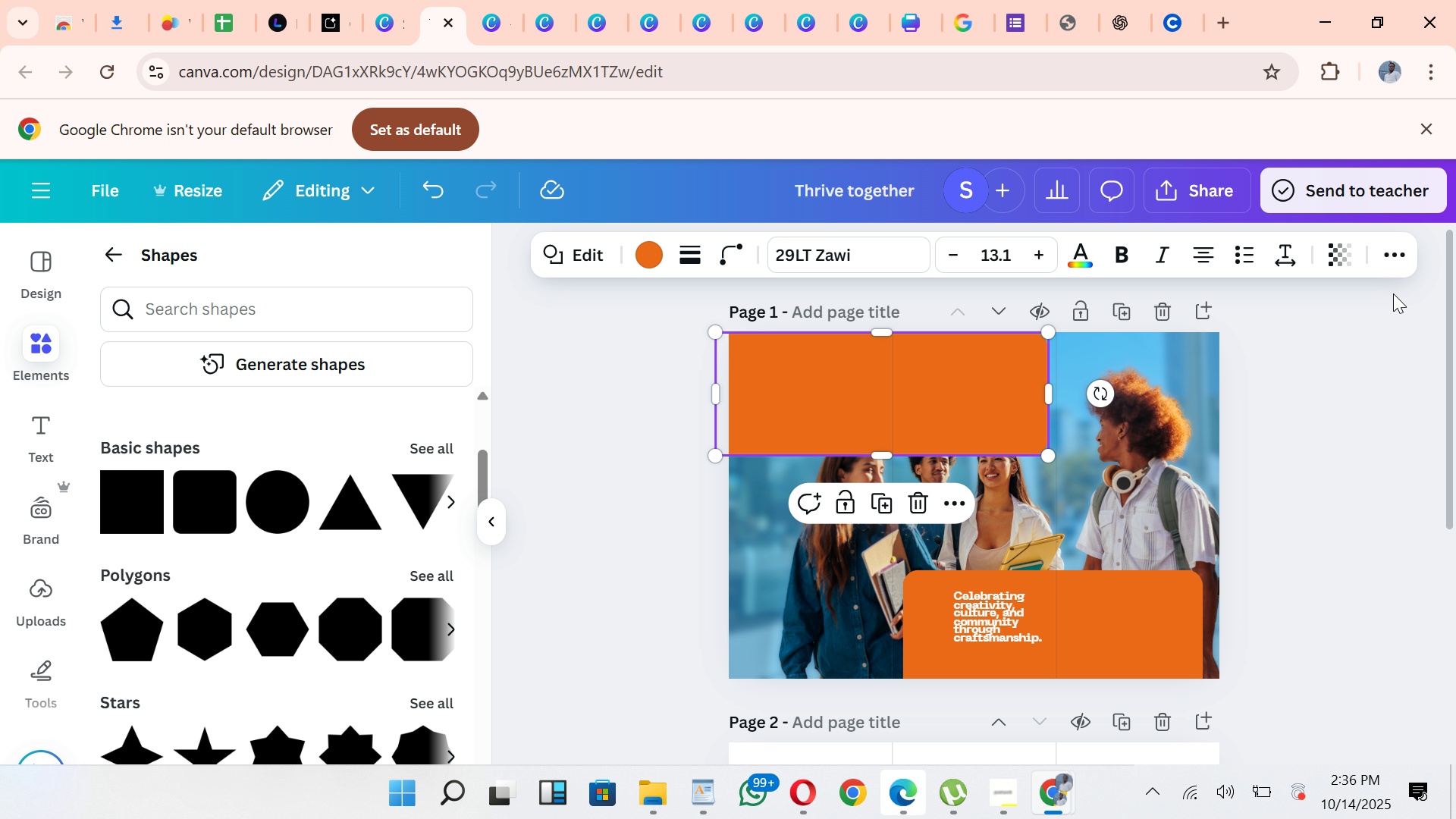 
left_click([1389, 261])
 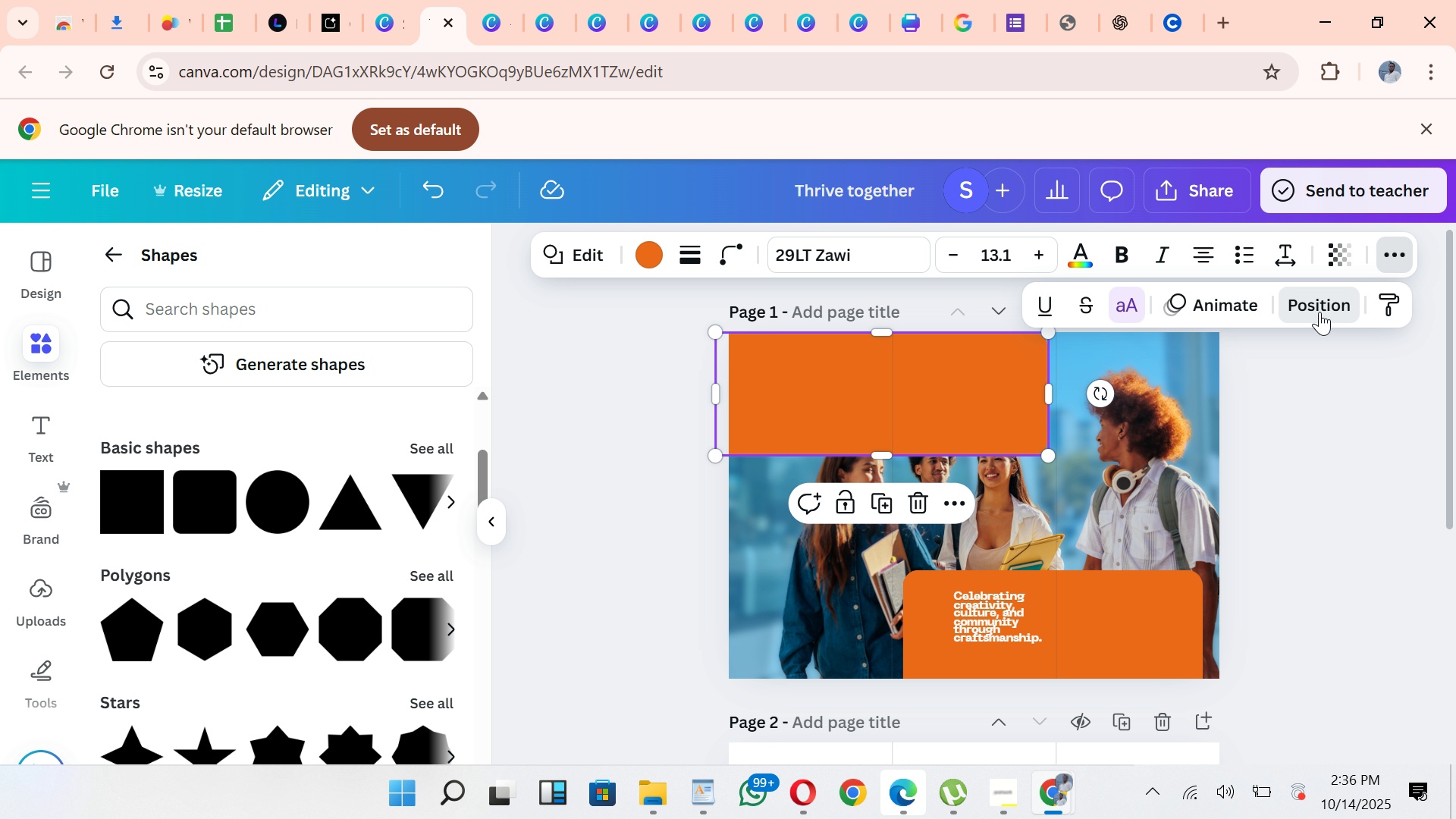 
left_click([1320, 312])
 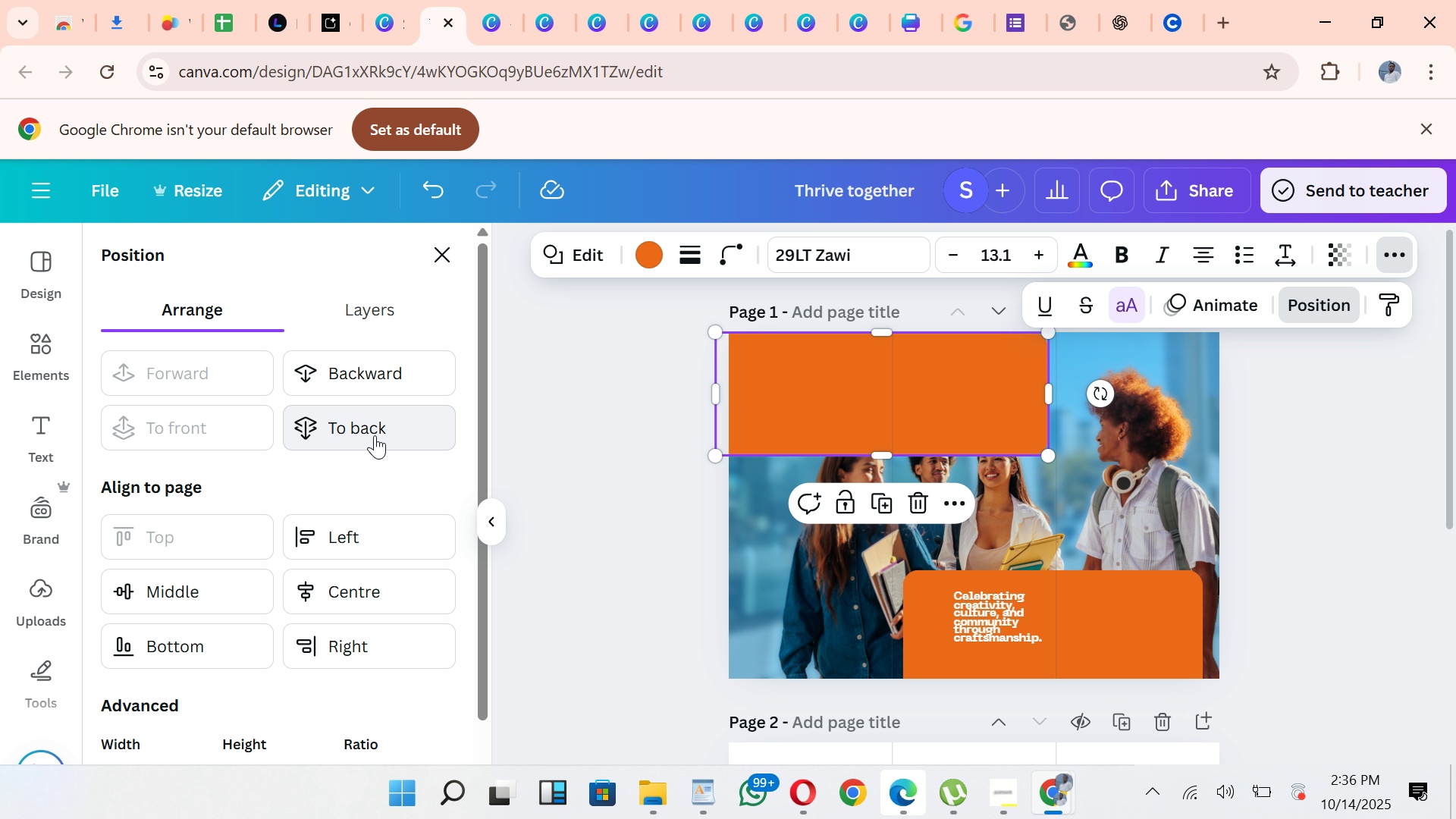 
left_click([375, 435])
 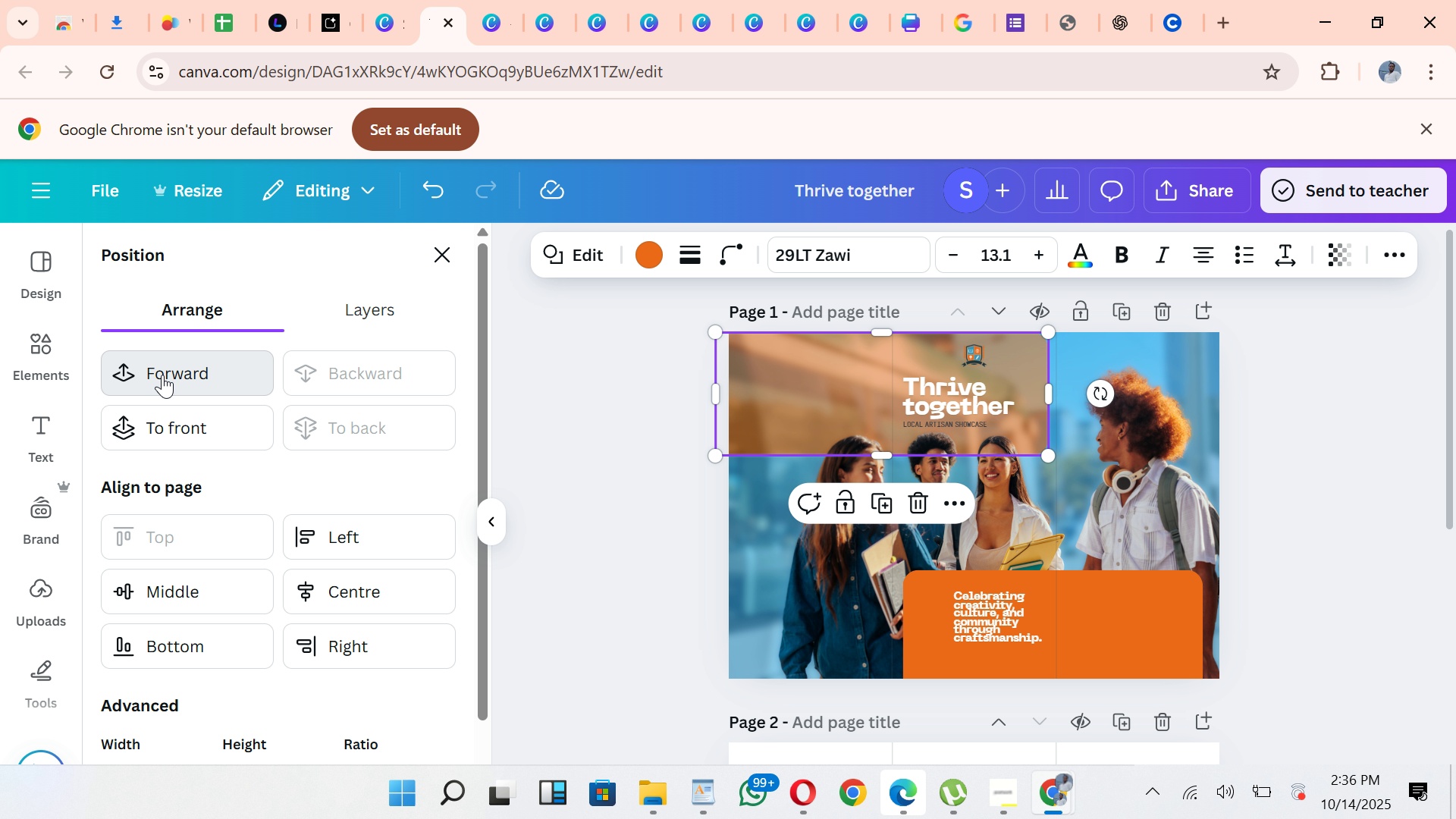 
left_click([162, 375])
 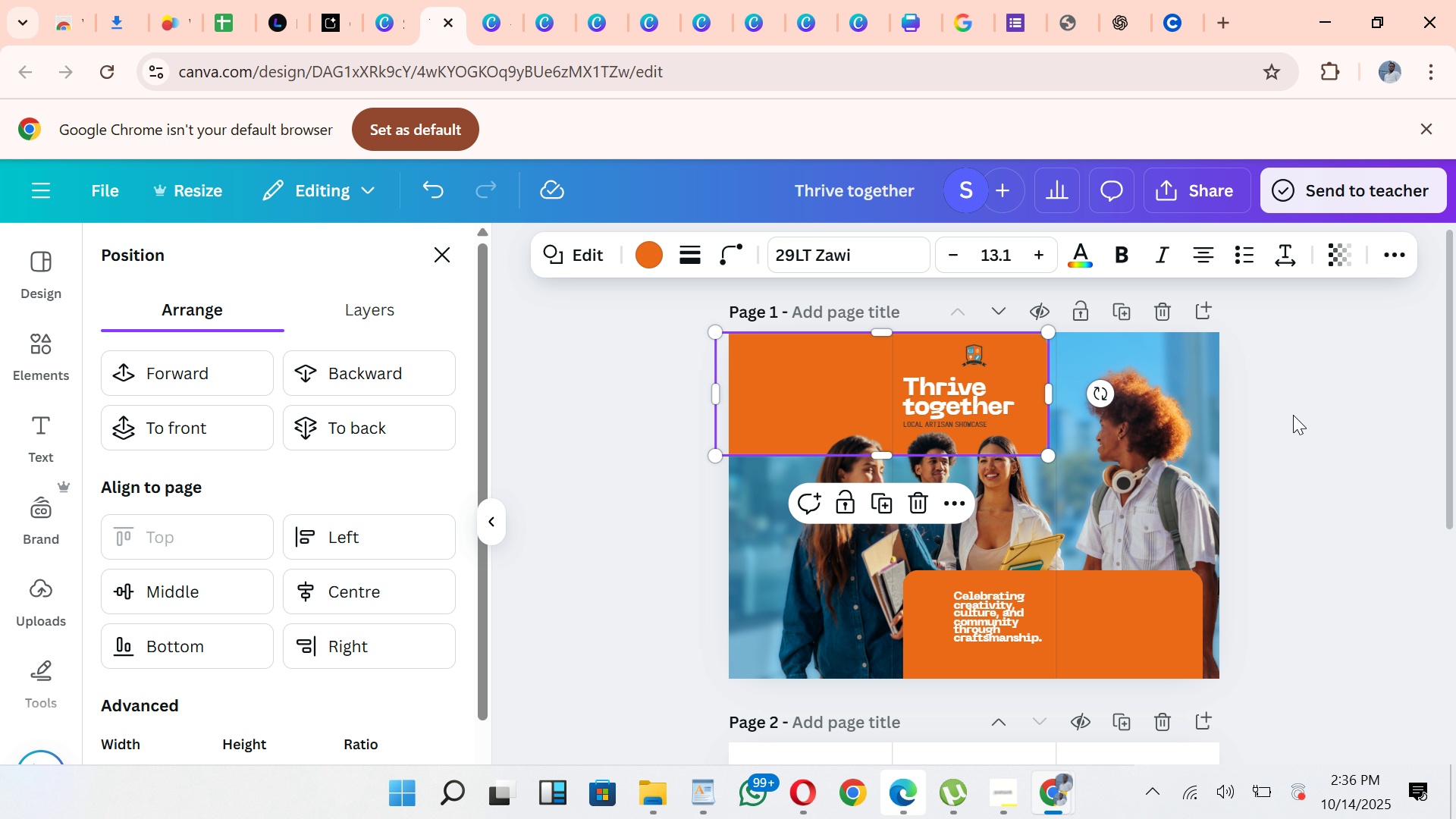 
left_click([1354, 455])
 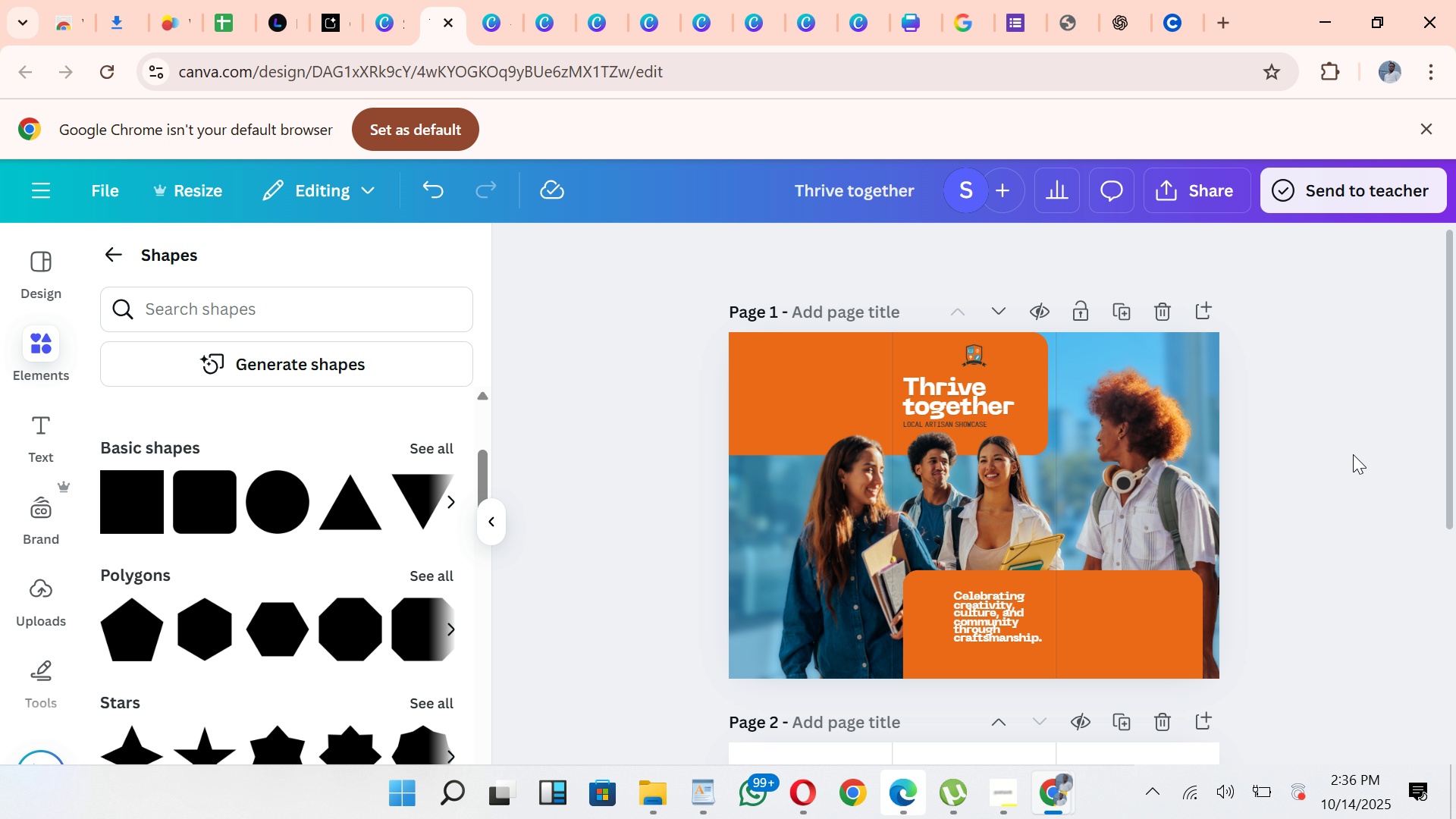 
left_click([1353, 454])
 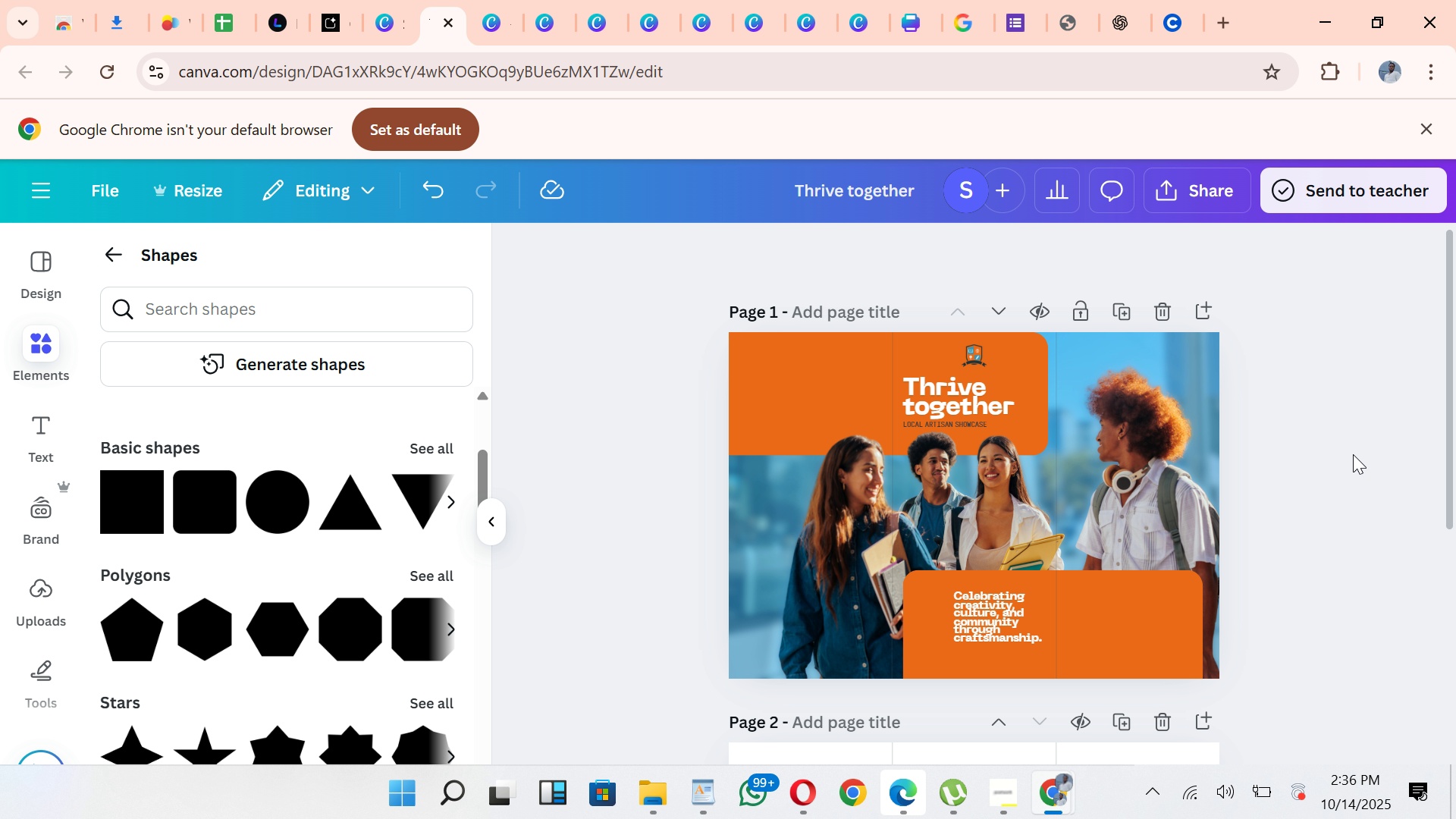 
wait(13.16)
 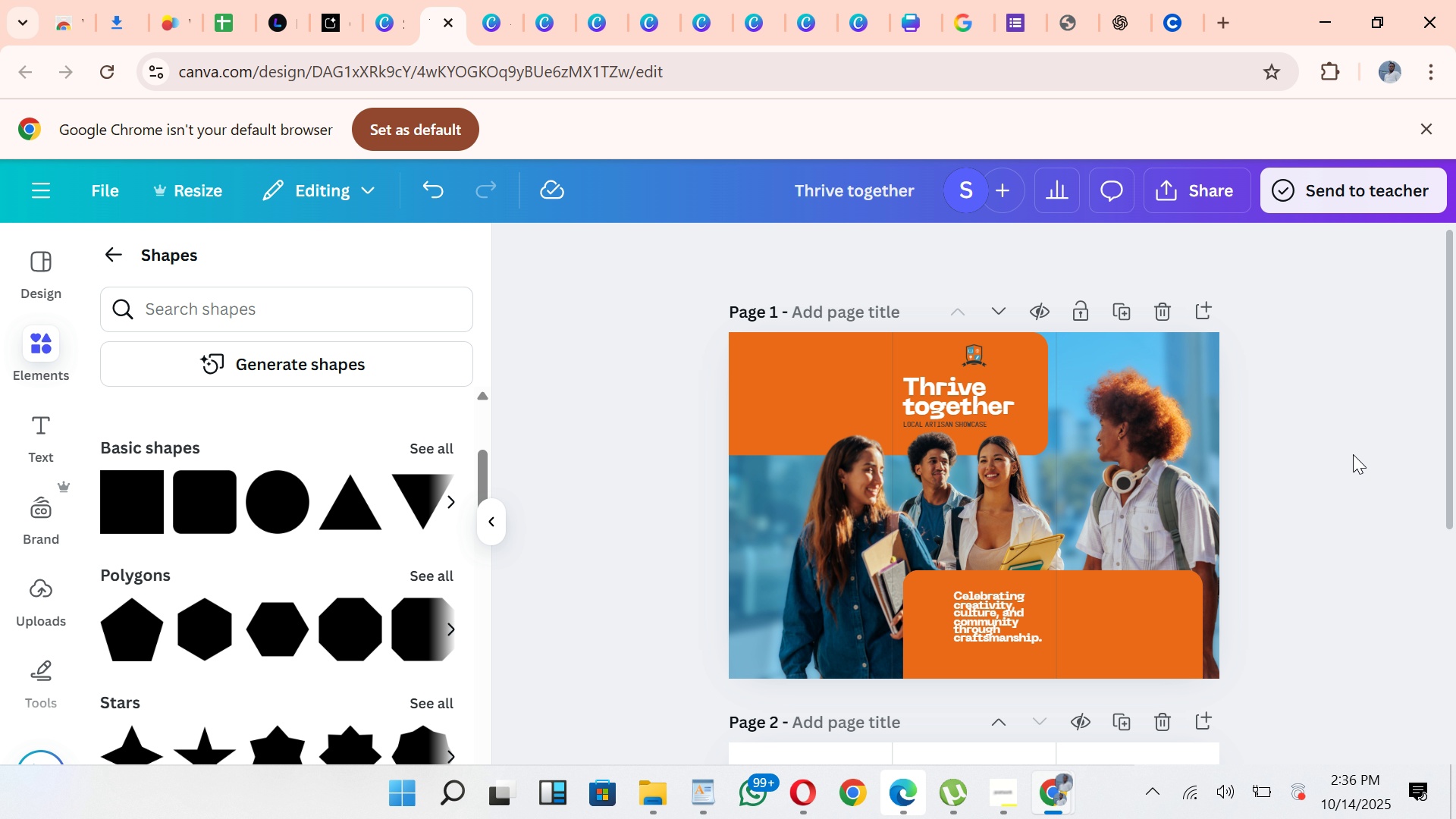 
left_click([783, 345])
 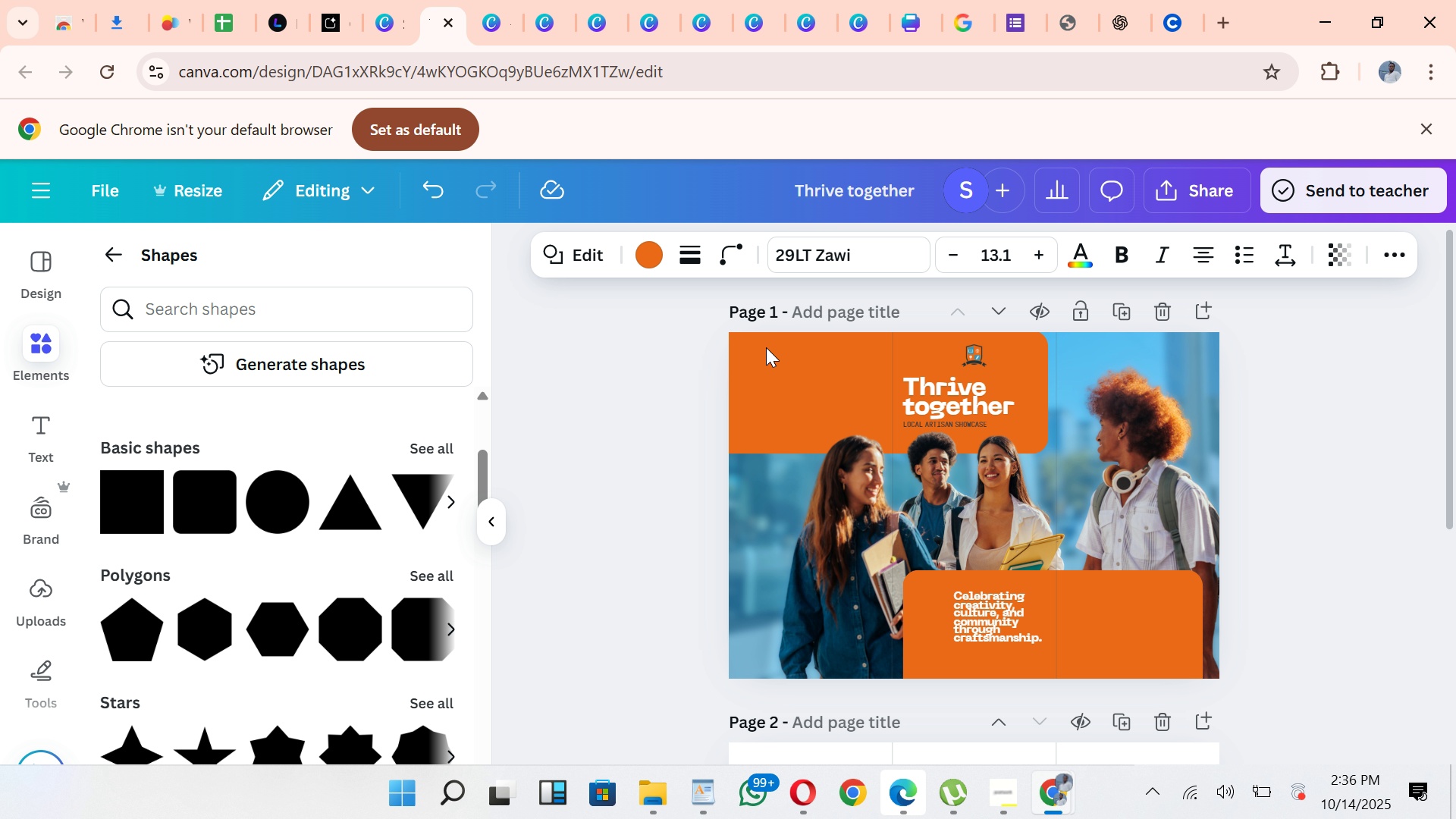 
key(ArrowUp)
 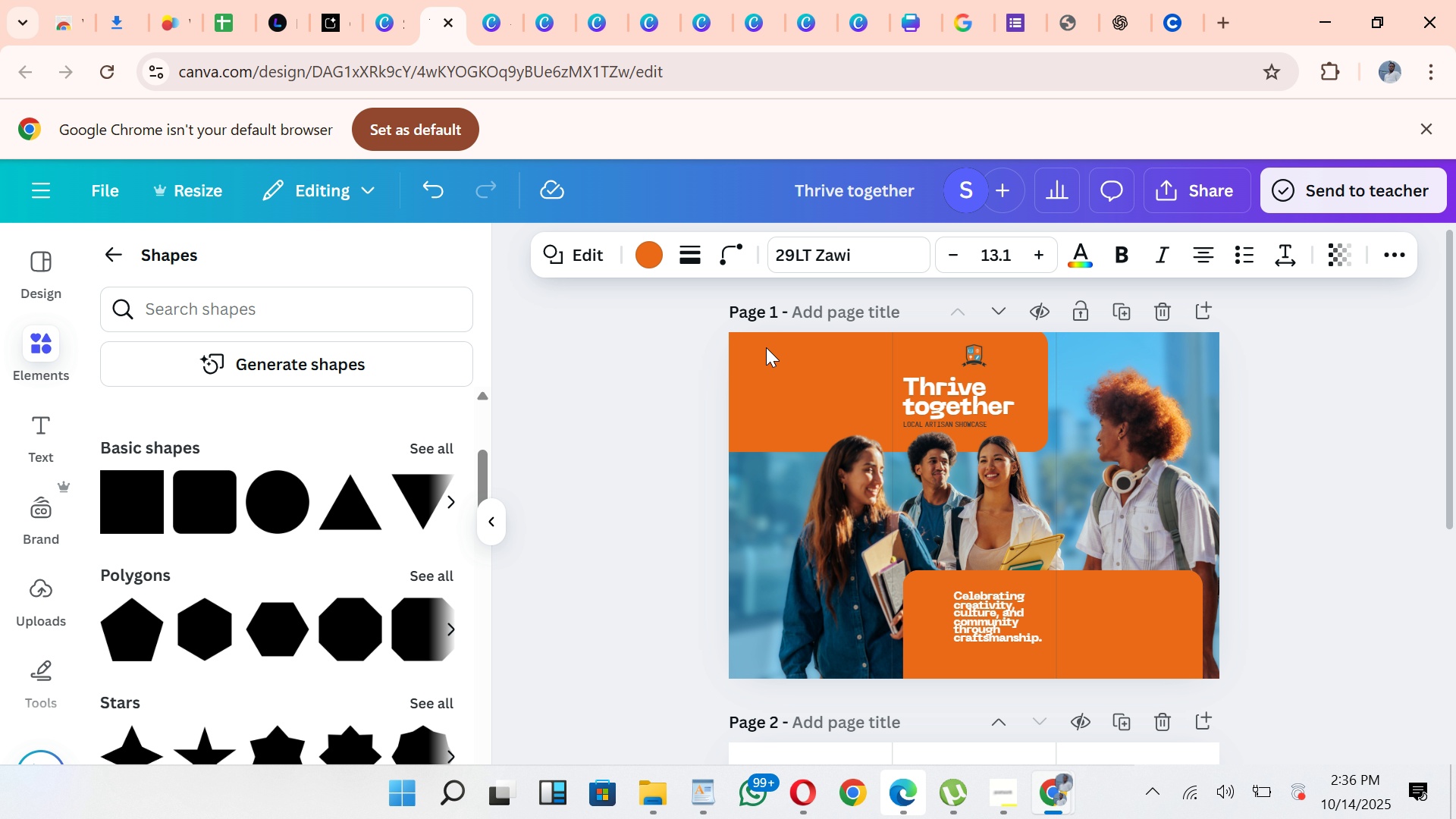 
key(ArrowUp)
 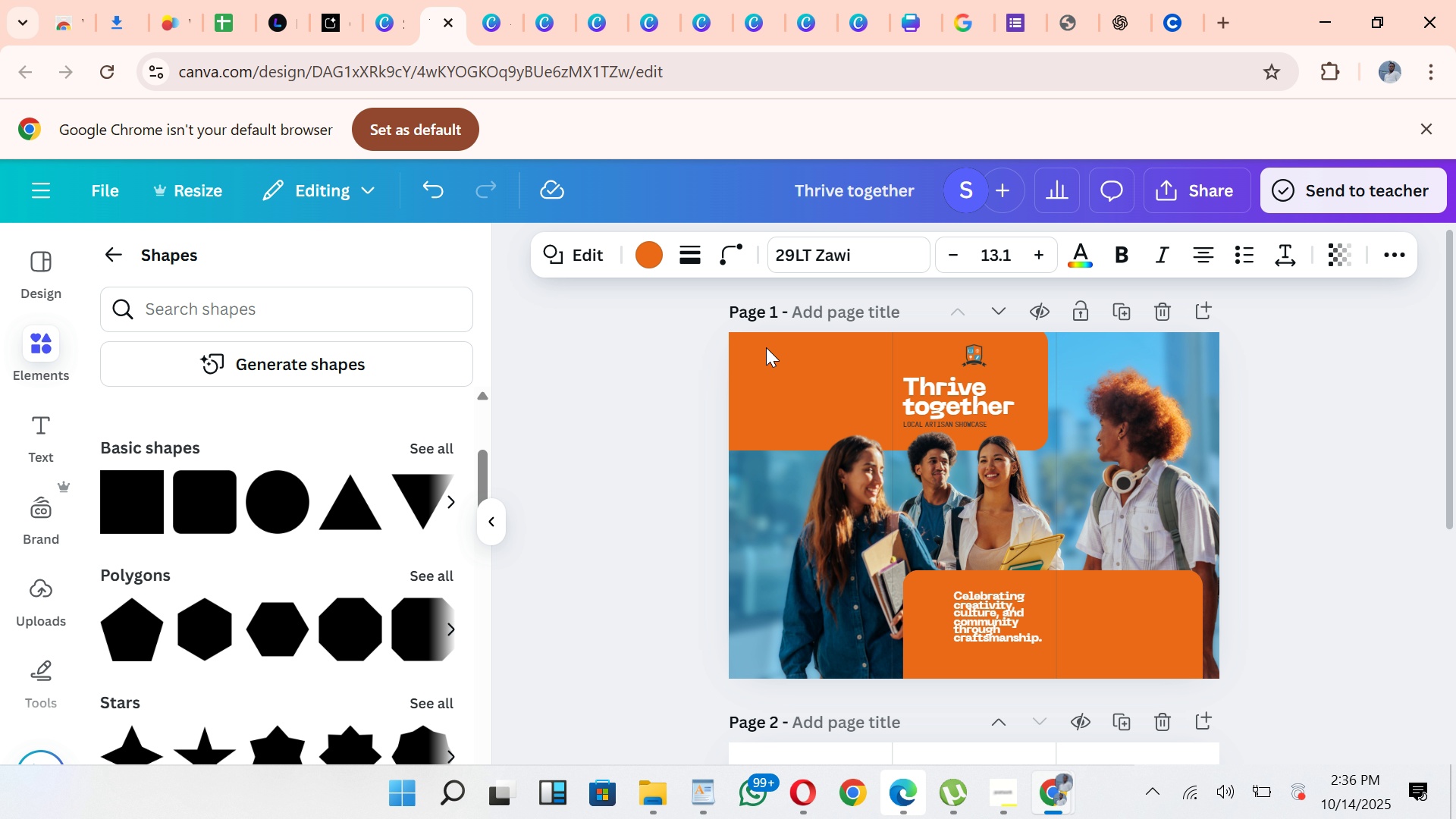 
key(ArrowUp)
 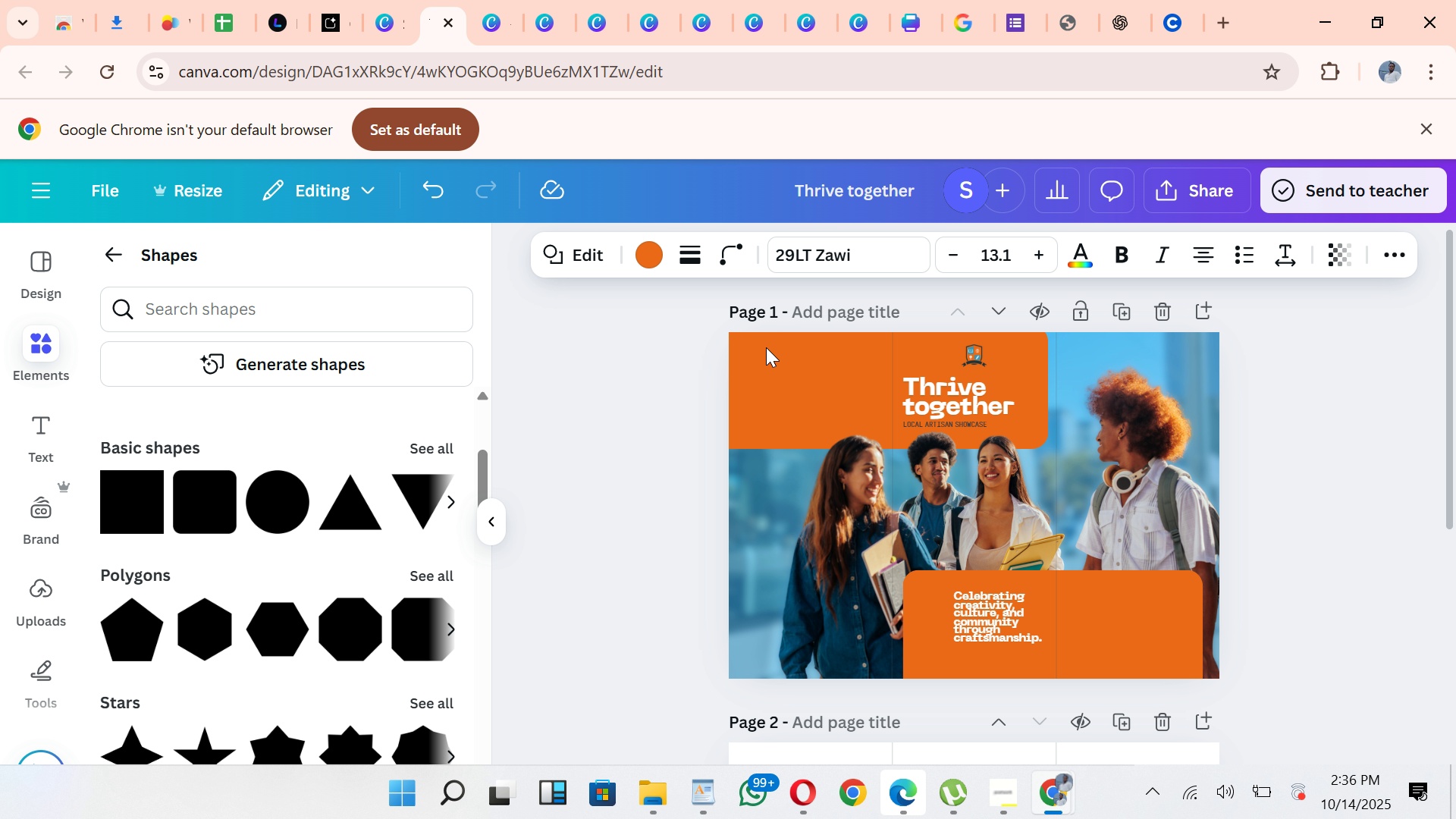 
key(ArrowUp)
 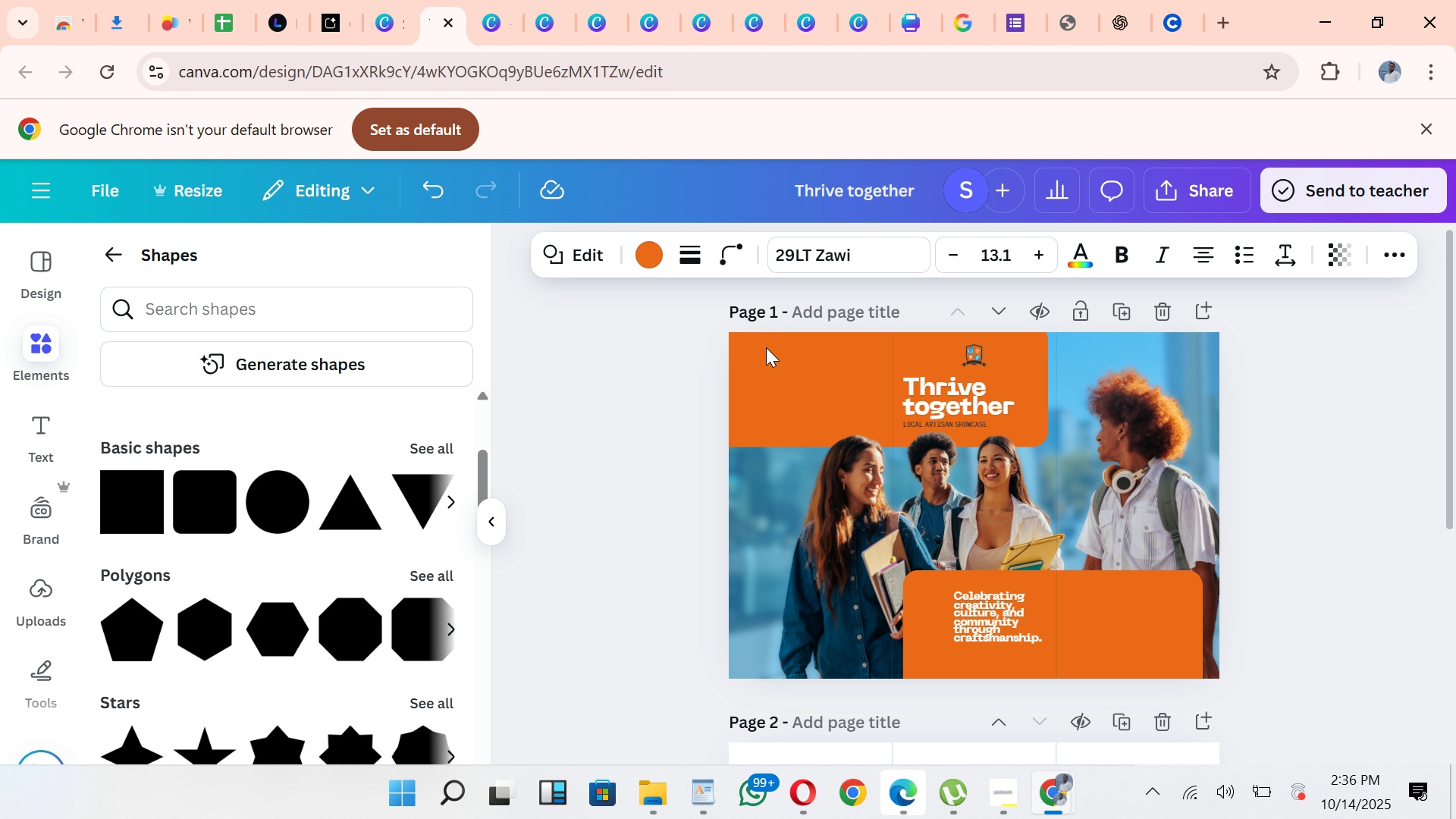 
key(ArrowUp)
 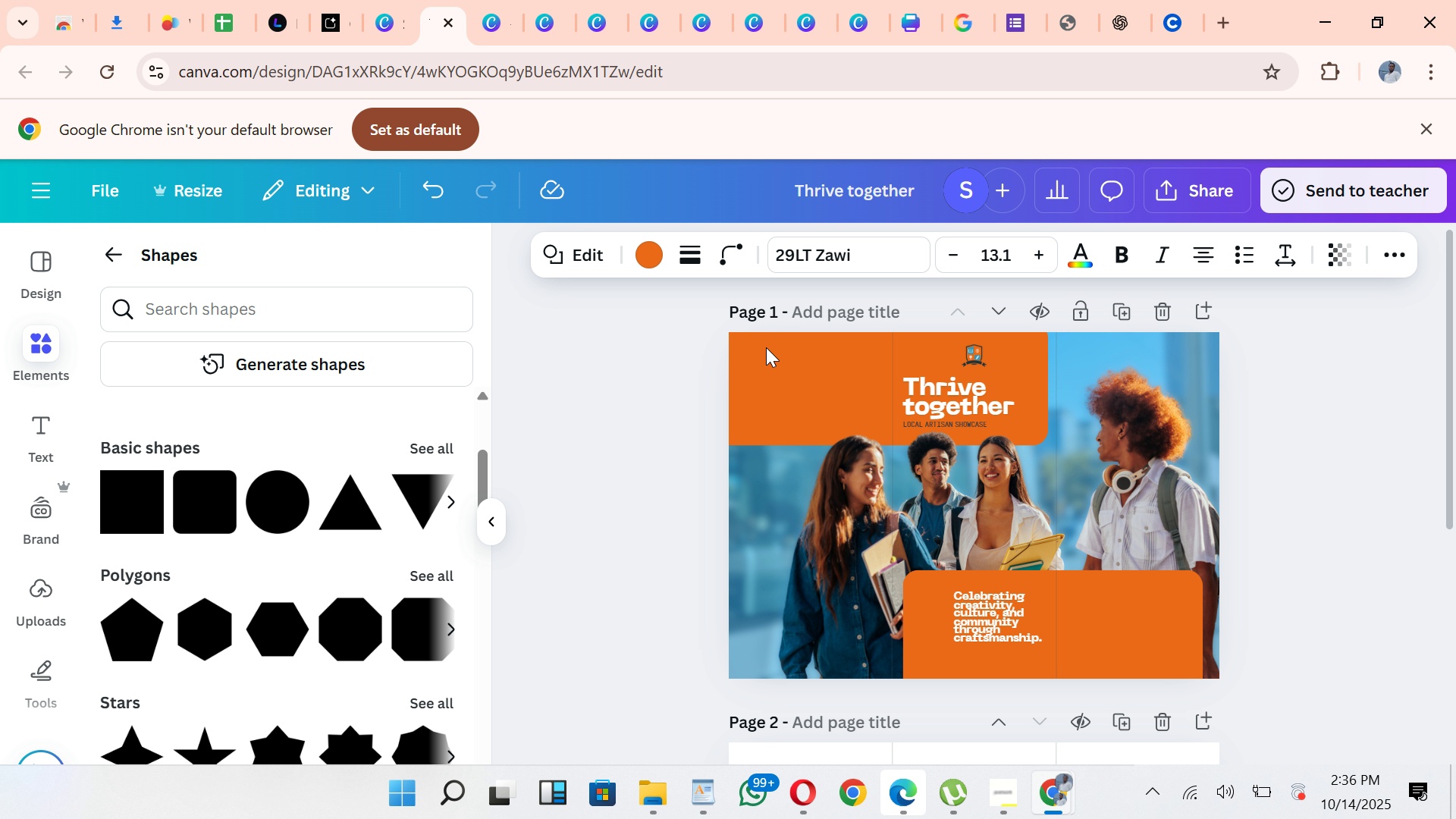 
key(ArrowUp)
 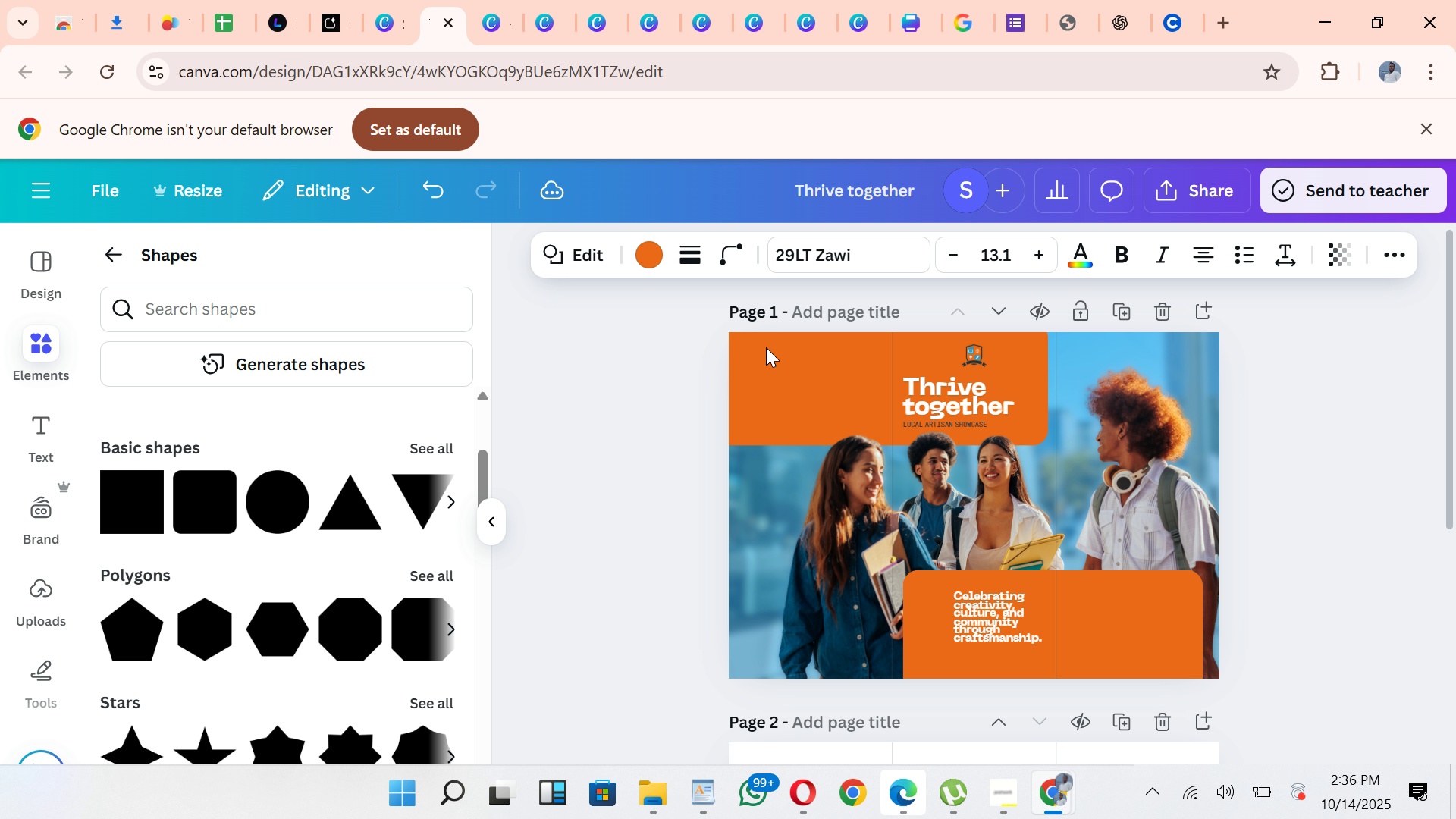 
key(ArrowUp)
 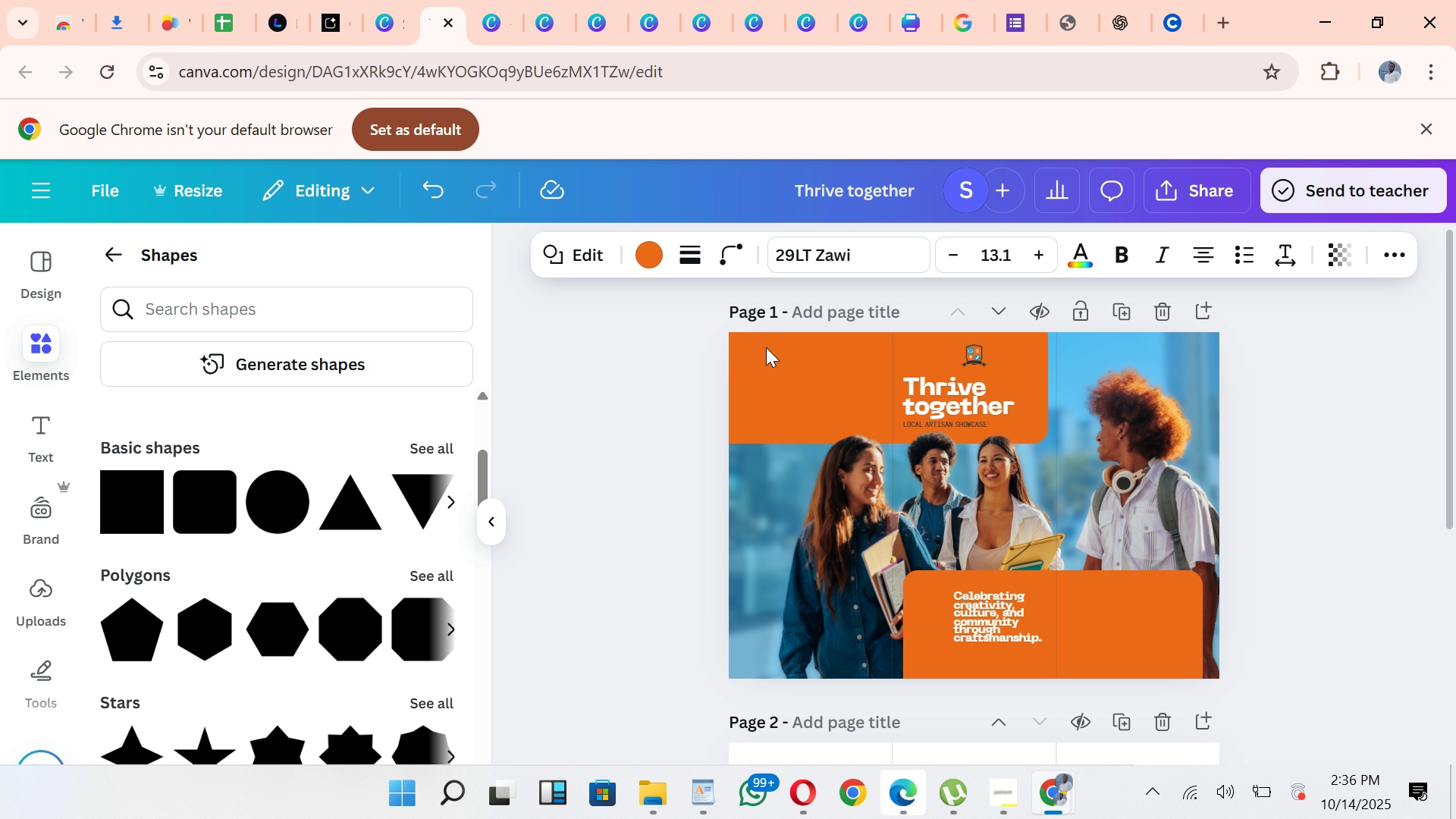 
key(ArrowDown)
 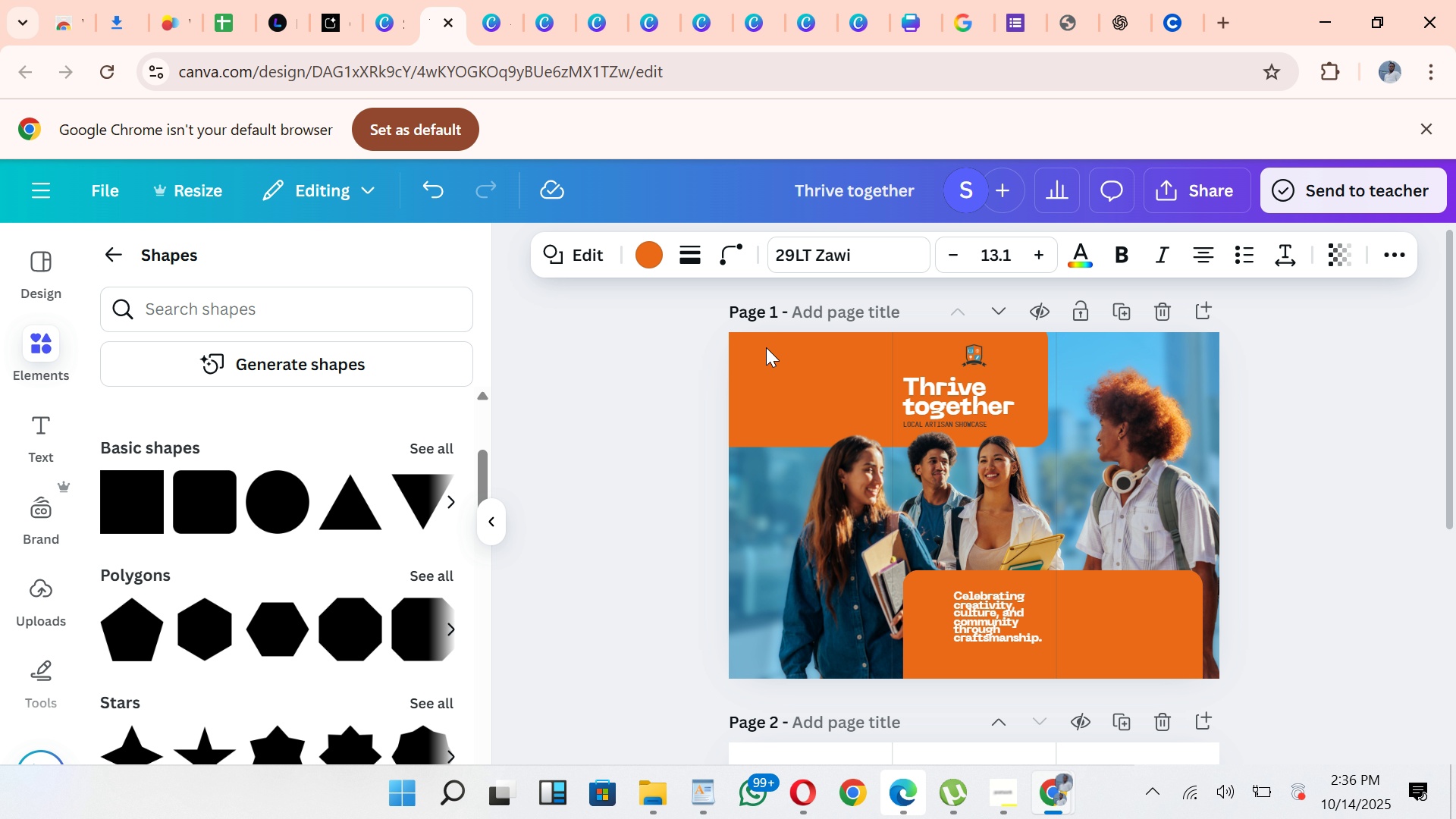 
key(ArrowDown)
 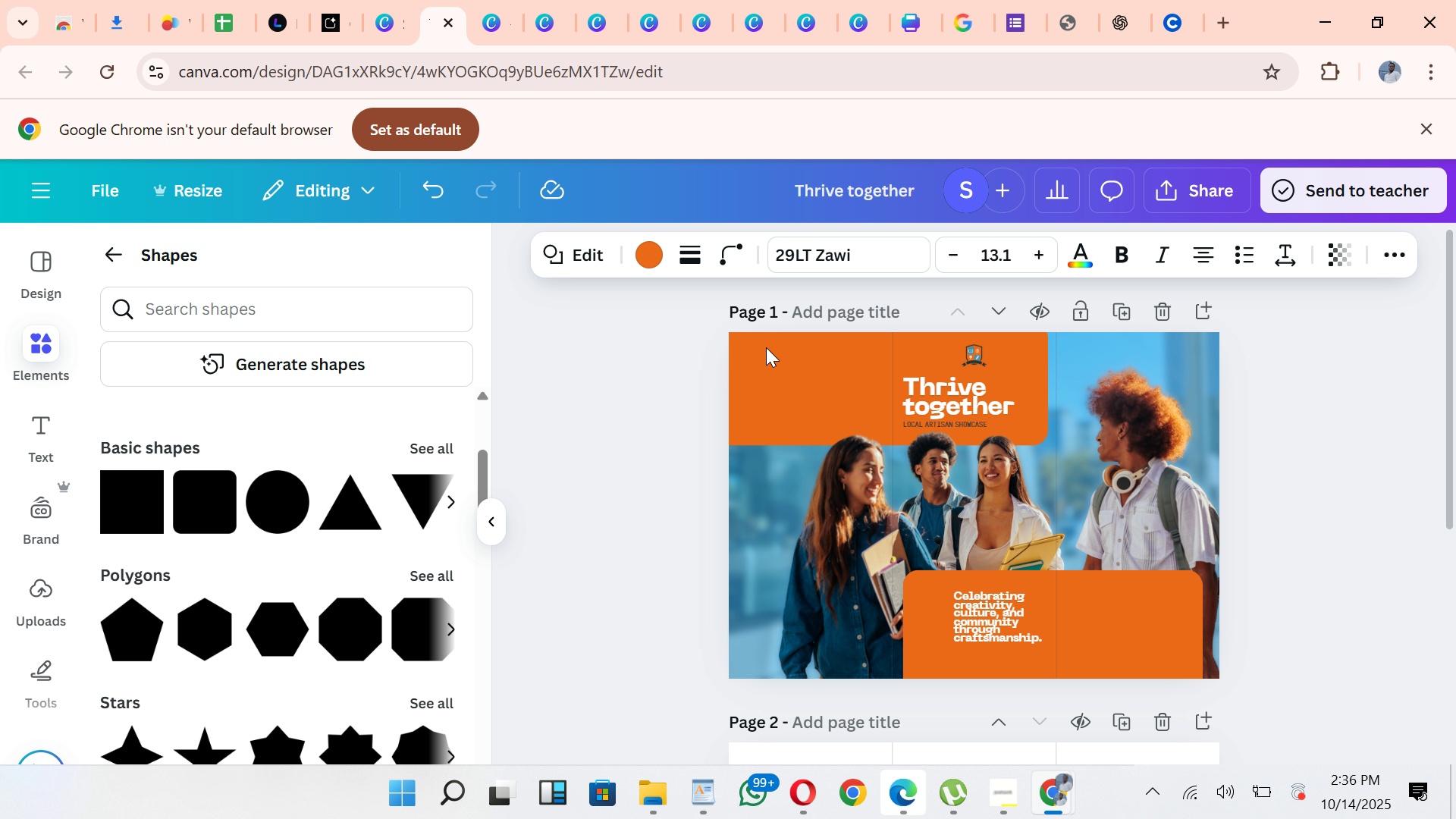 
key(ArrowUp)
 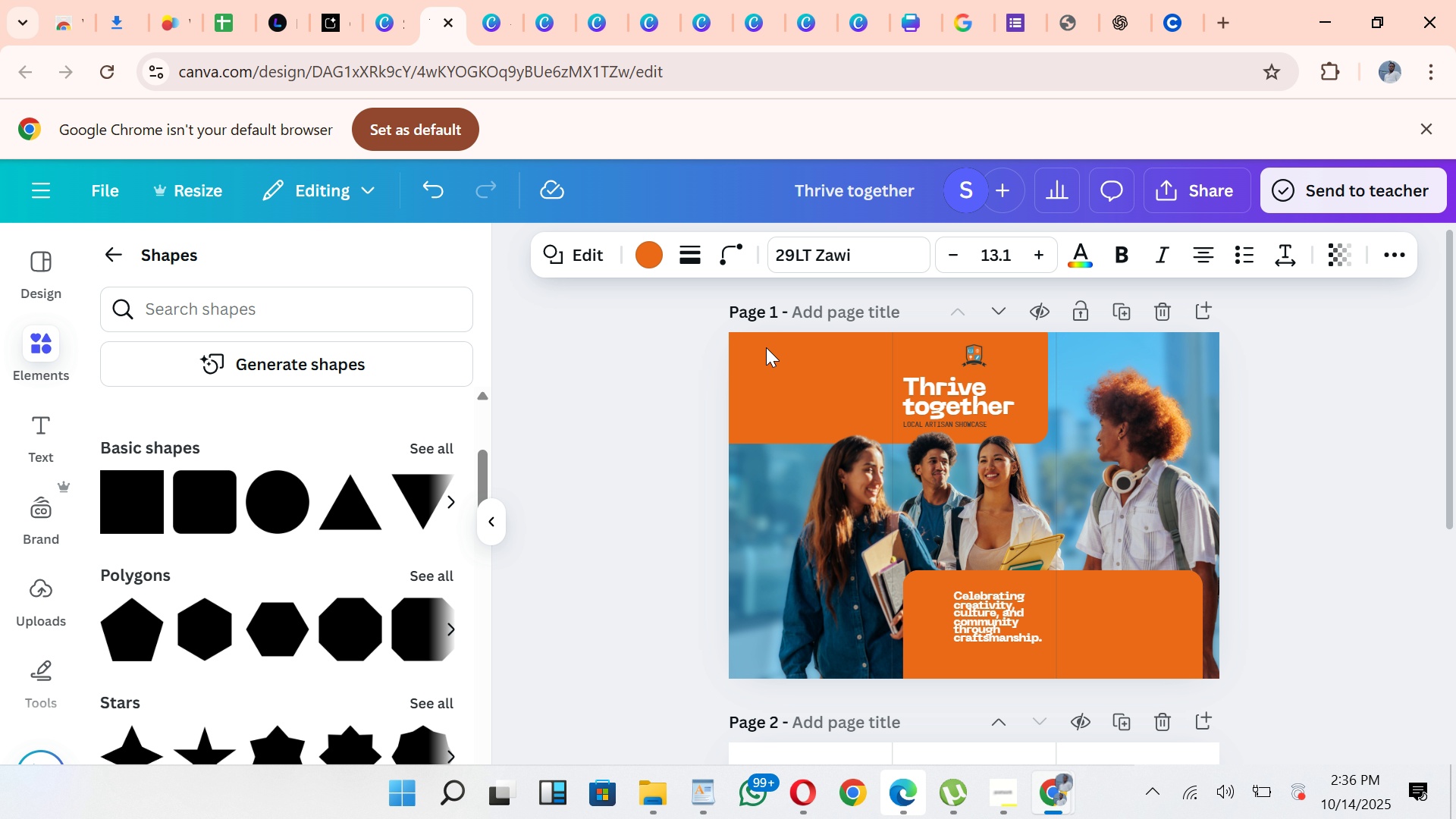 
key(ArrowUp)
 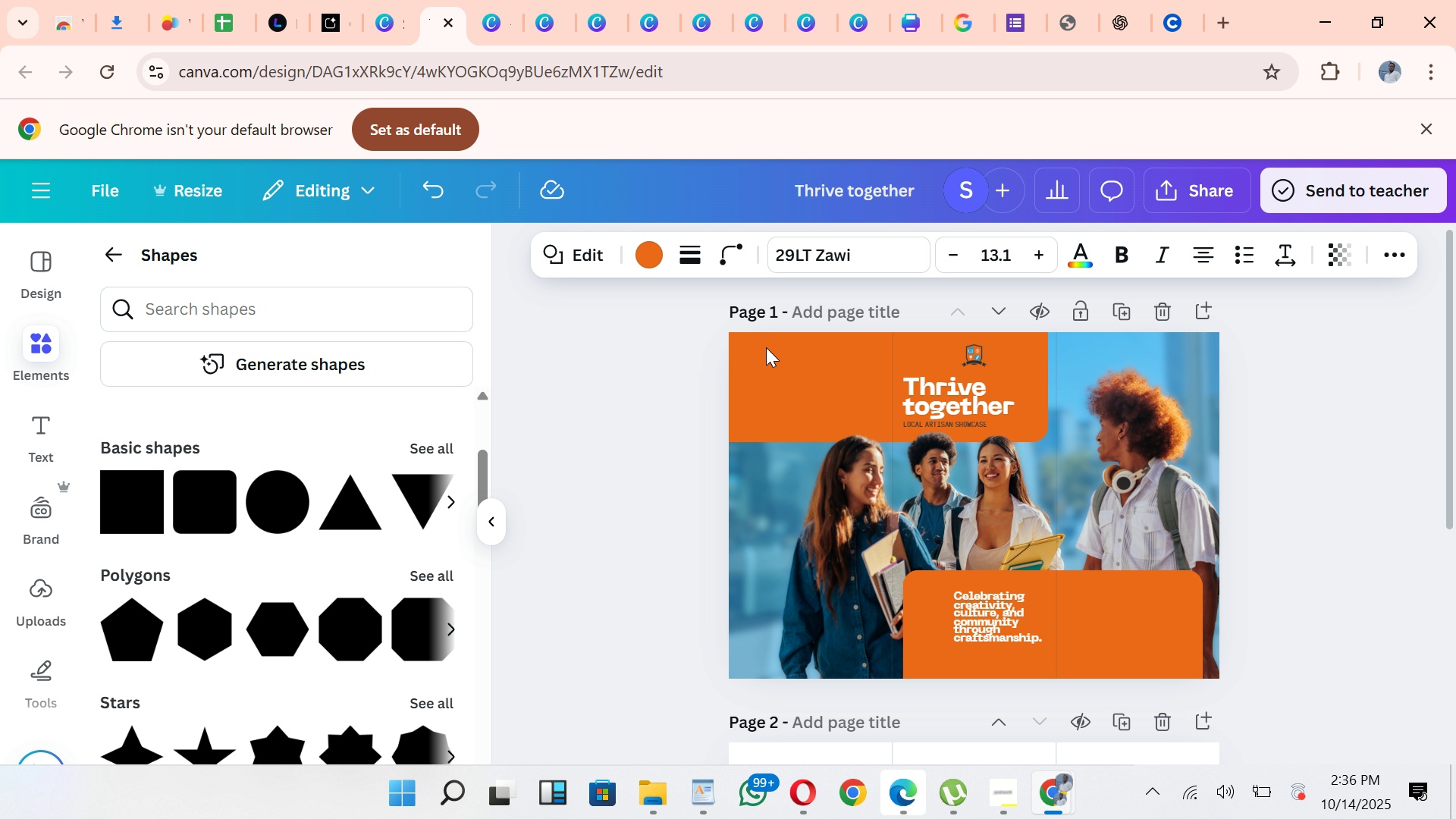 
key(ArrowUp)
 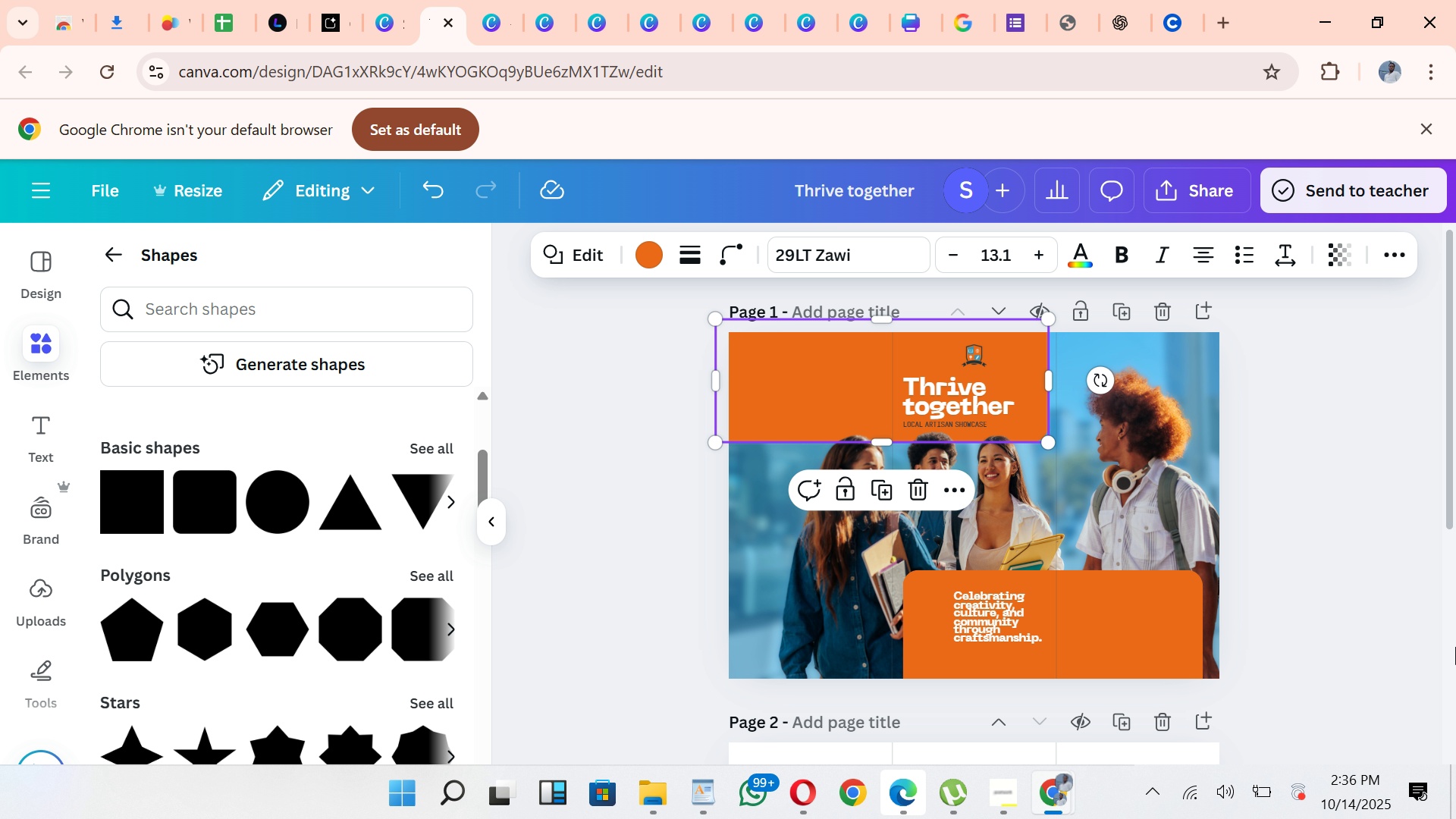 
left_click([1335, 640])
 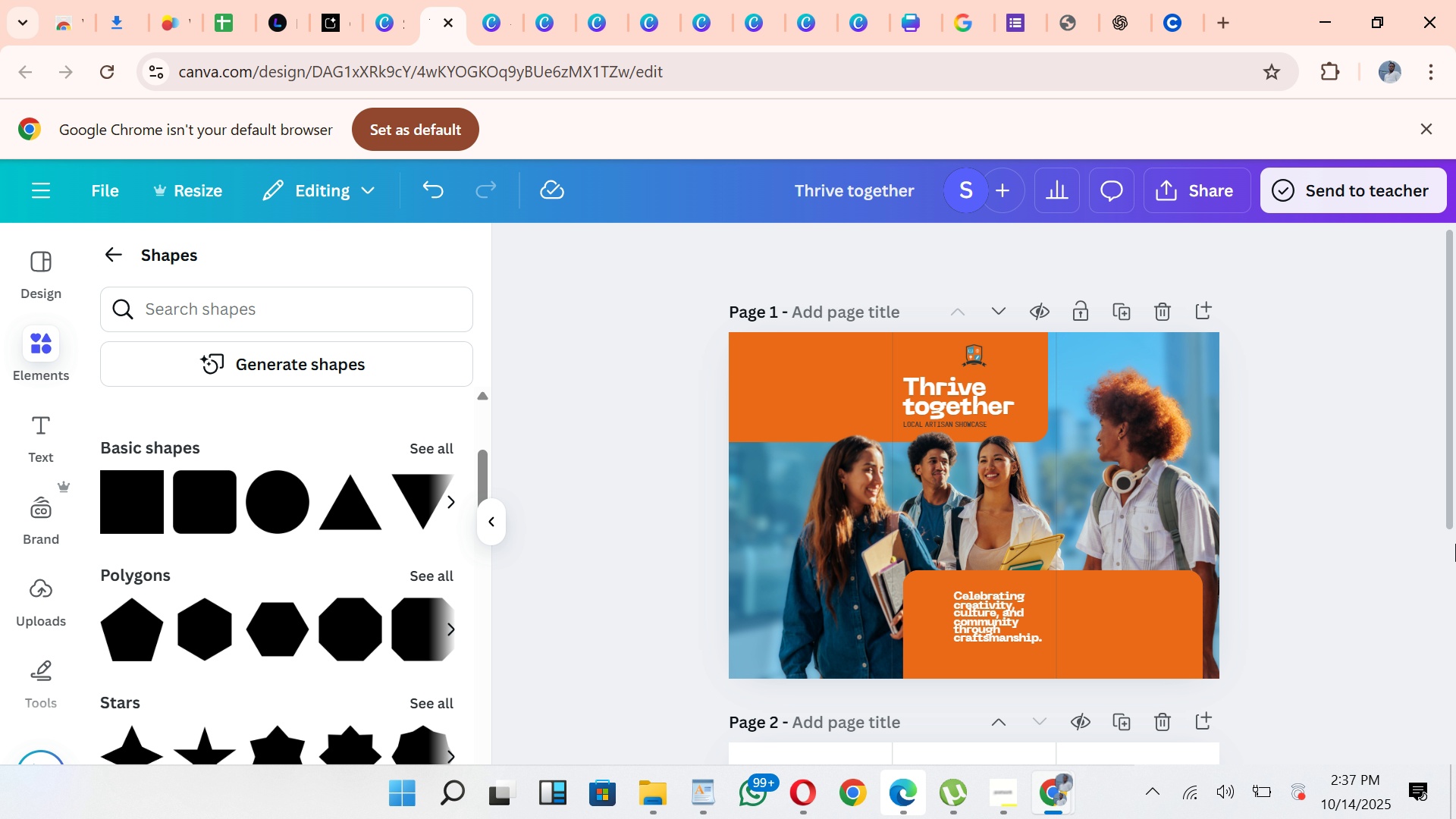 
wait(11.98)
 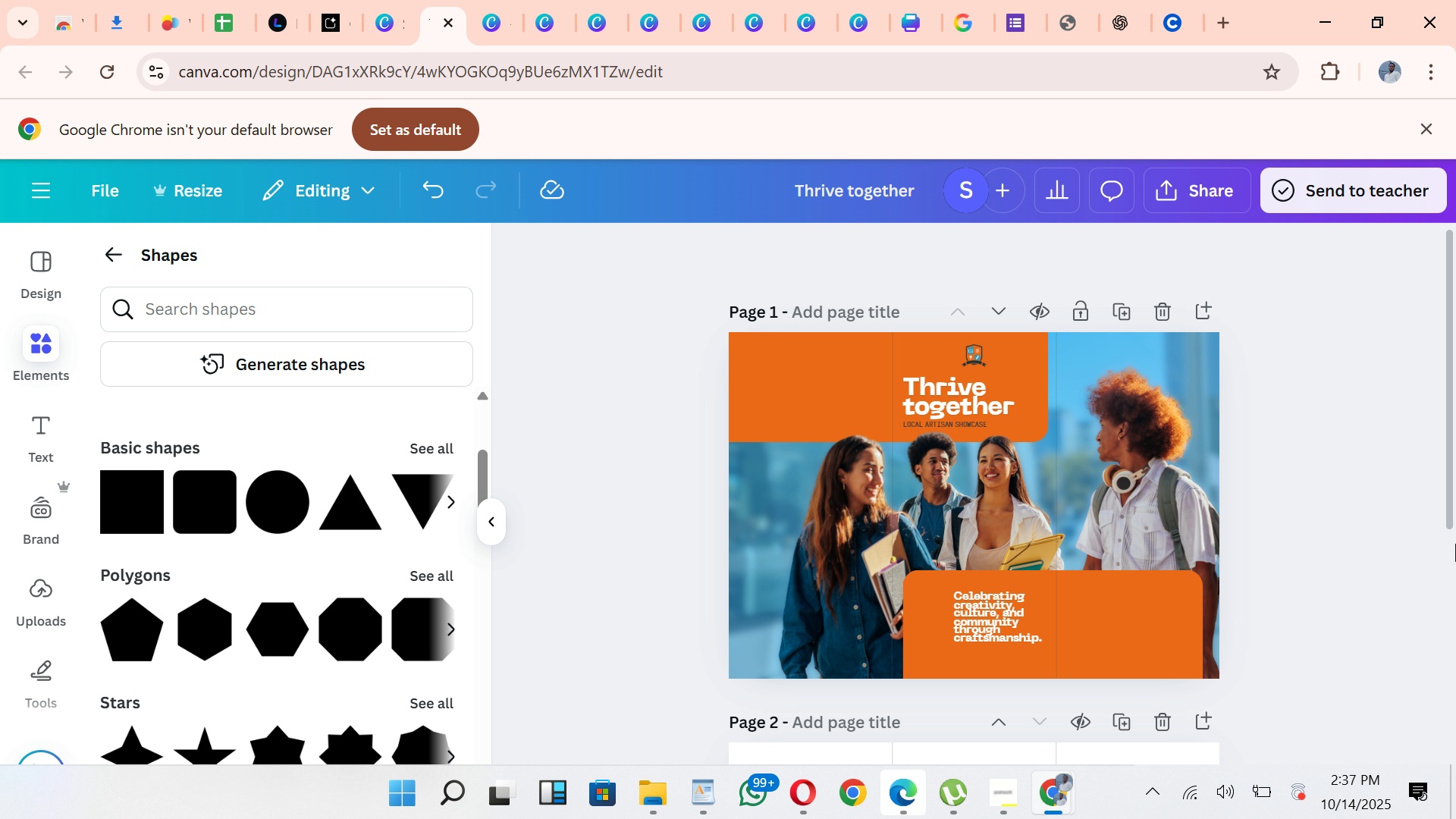 
left_click_drag(start_coordinate=[811, 348], to_coordinate=[807, 348])
 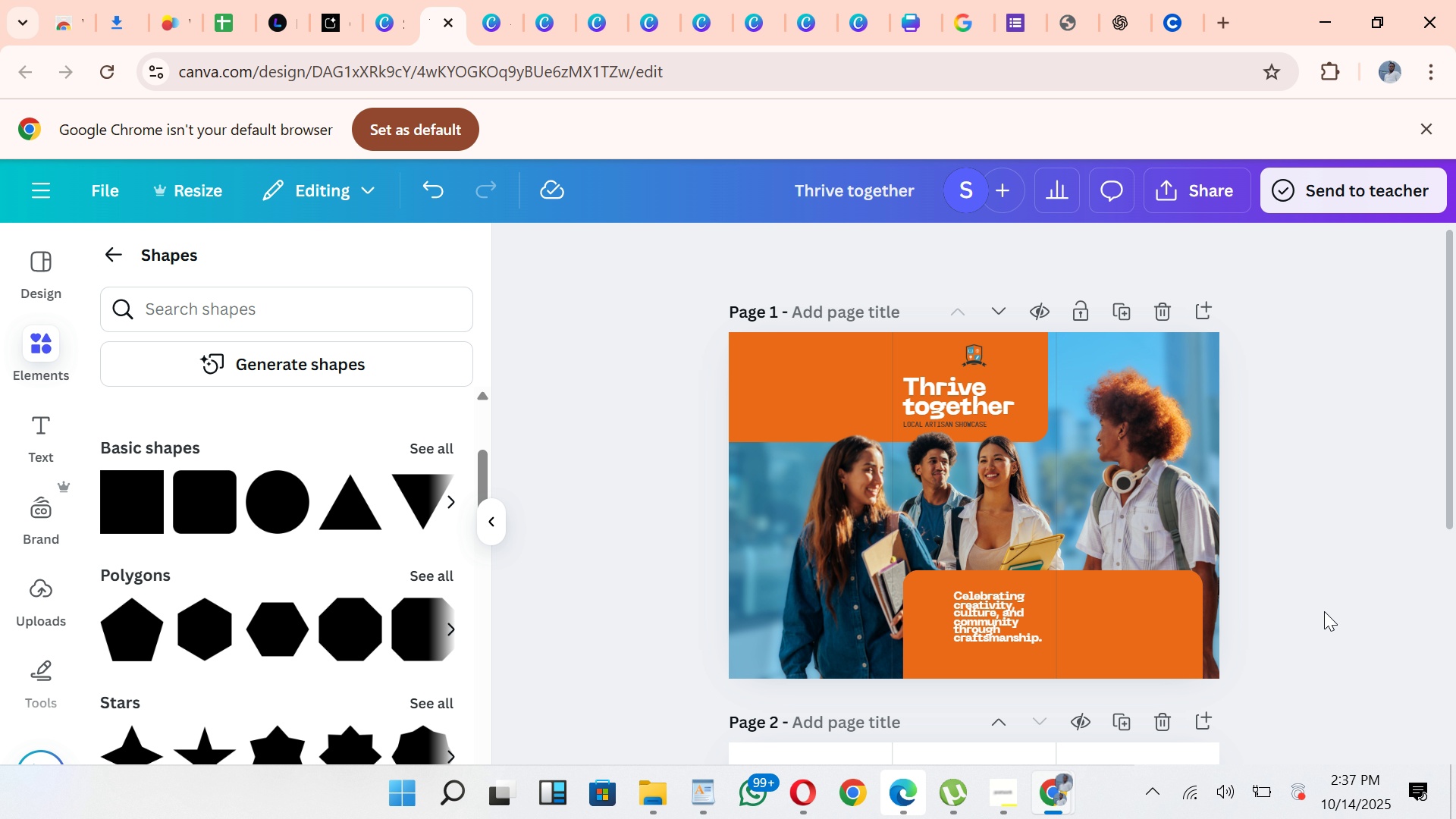 
left_click([1324, 612])
 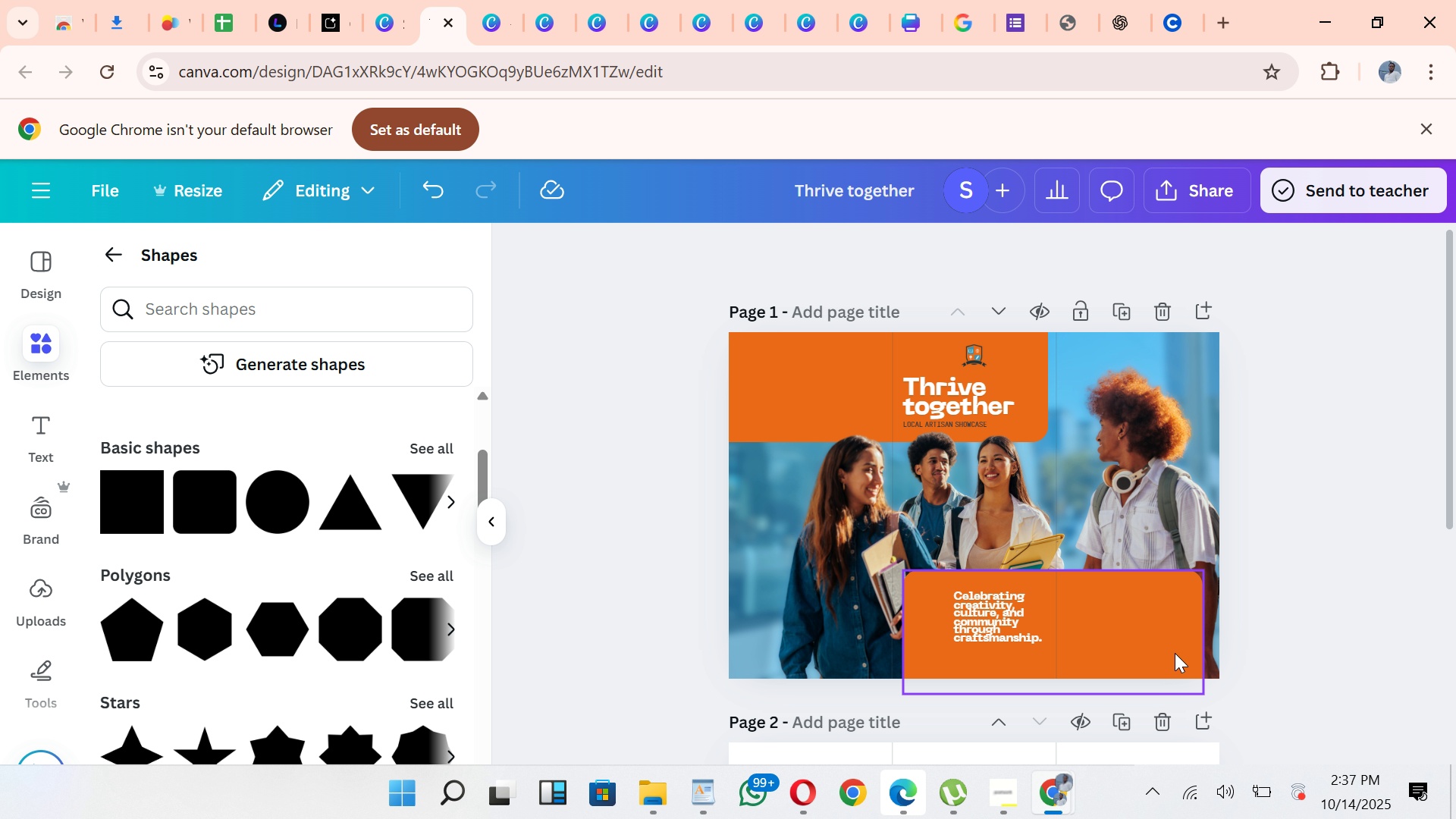 
left_click([1175, 653])
 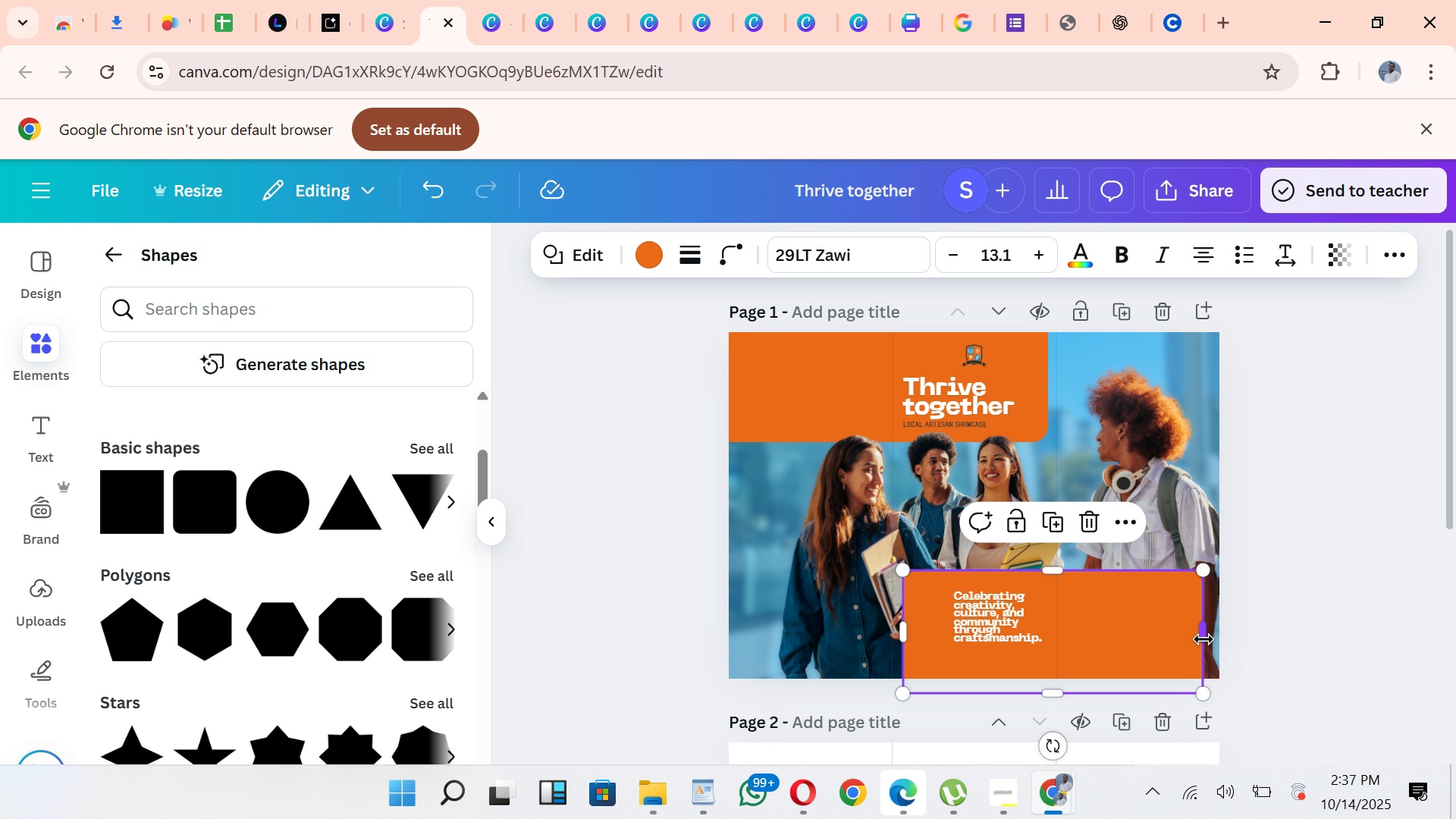 
left_click_drag(start_coordinate=[1203, 639], to_coordinate=[1257, 632])
 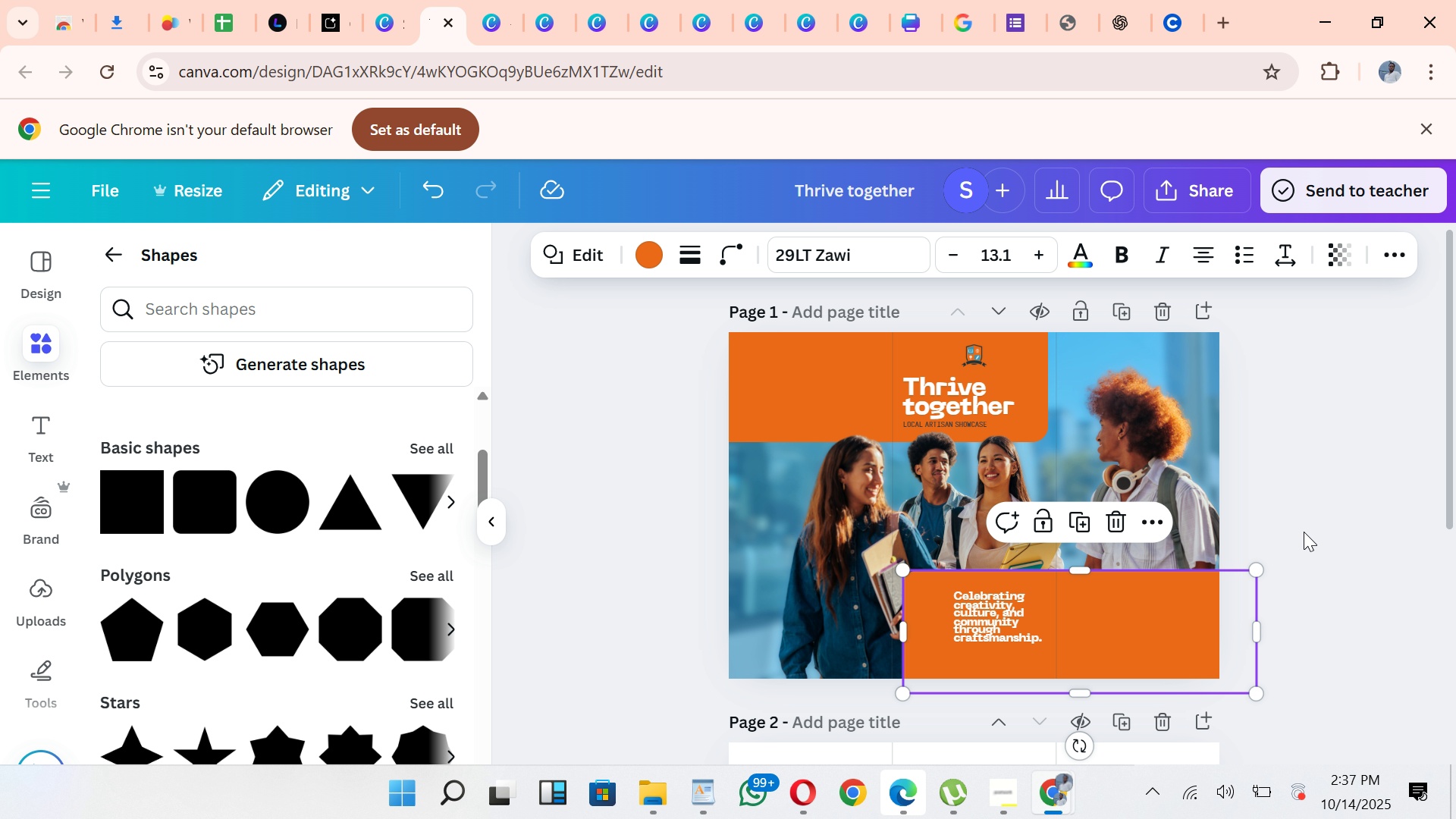 
left_click([1304, 532])
 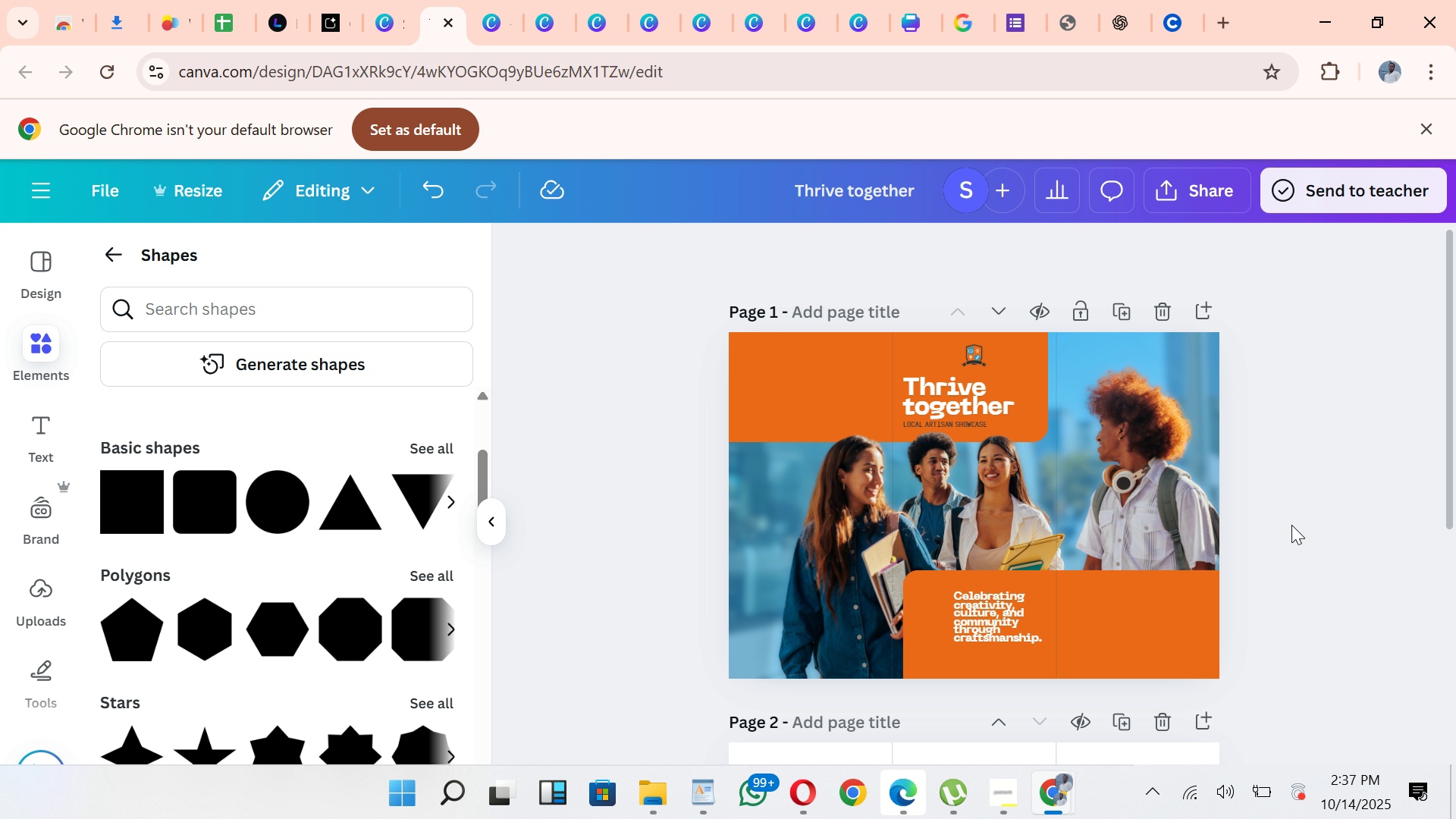 
mouse_move([1221, 521])
 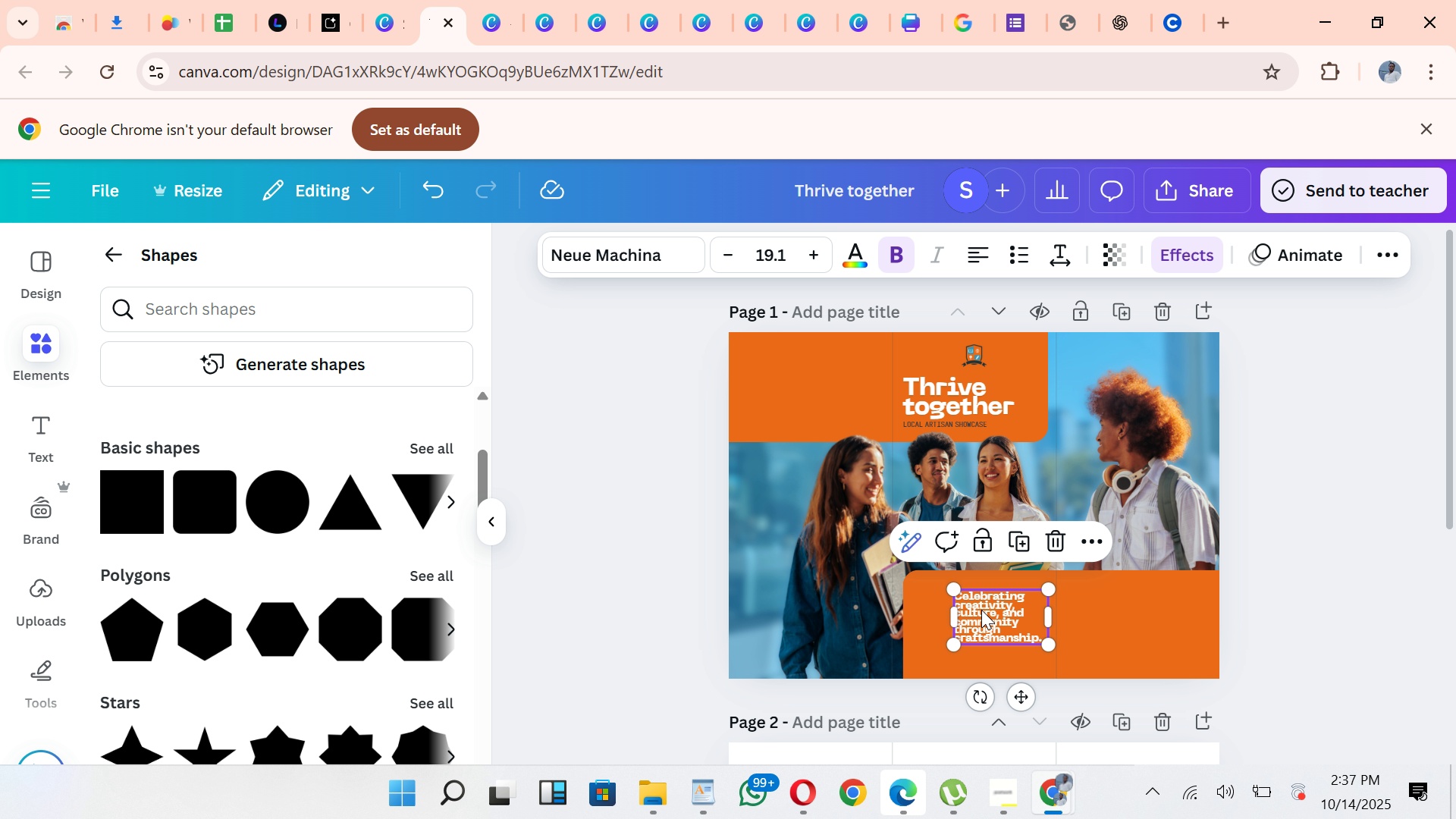 
left_click([981, 610])
 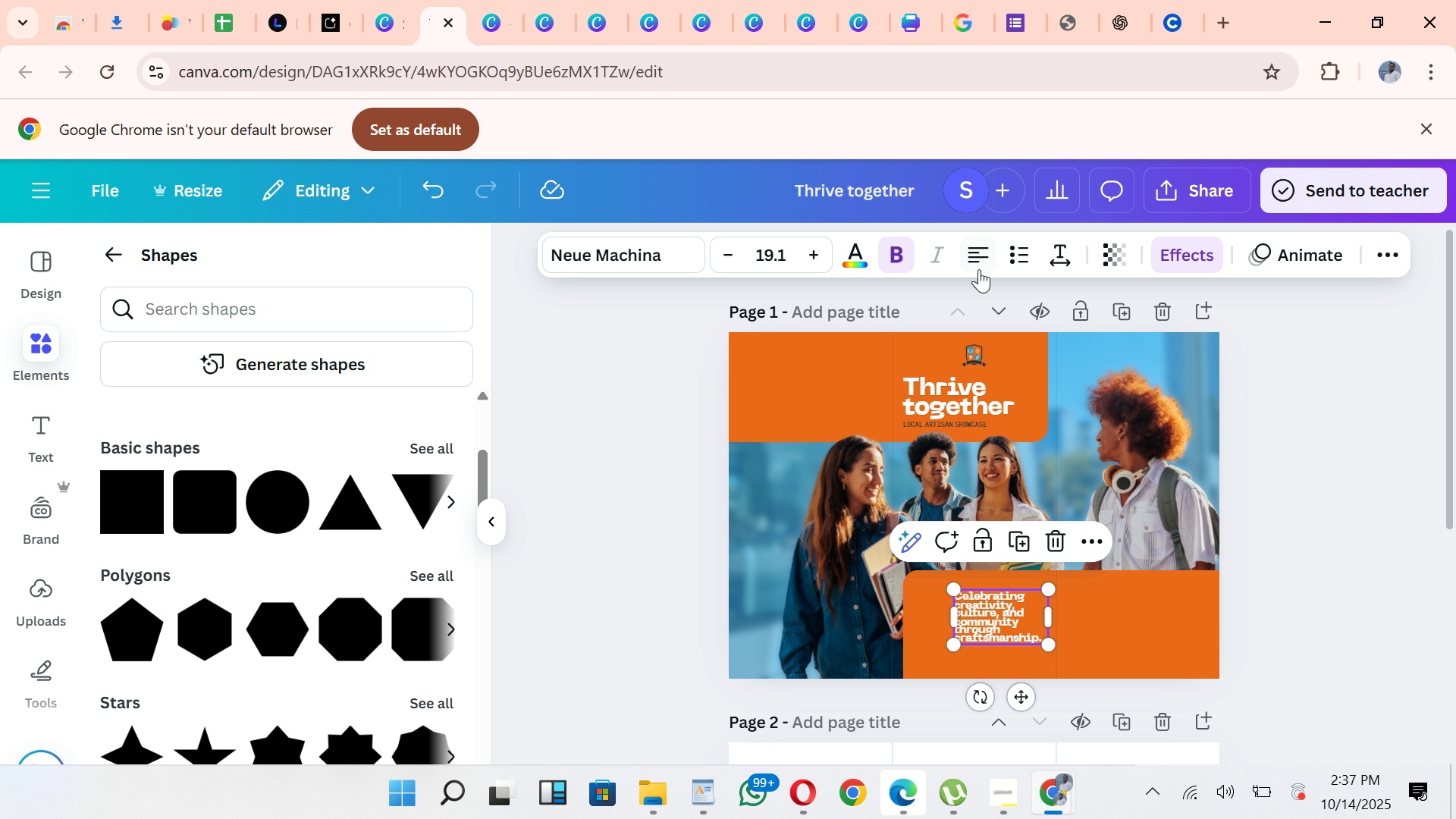 
left_click([979, 269])
 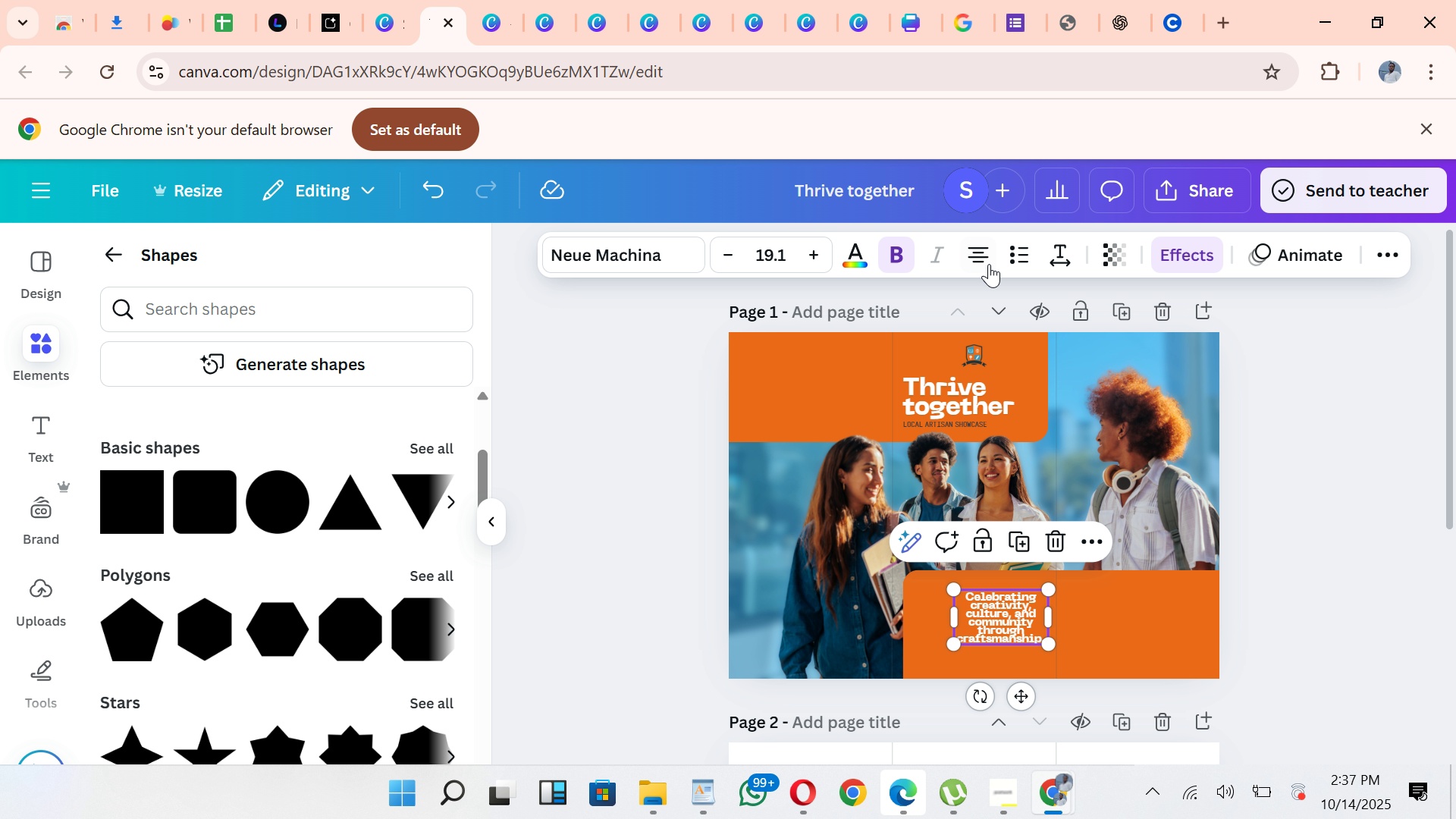 
left_click([982, 259])
 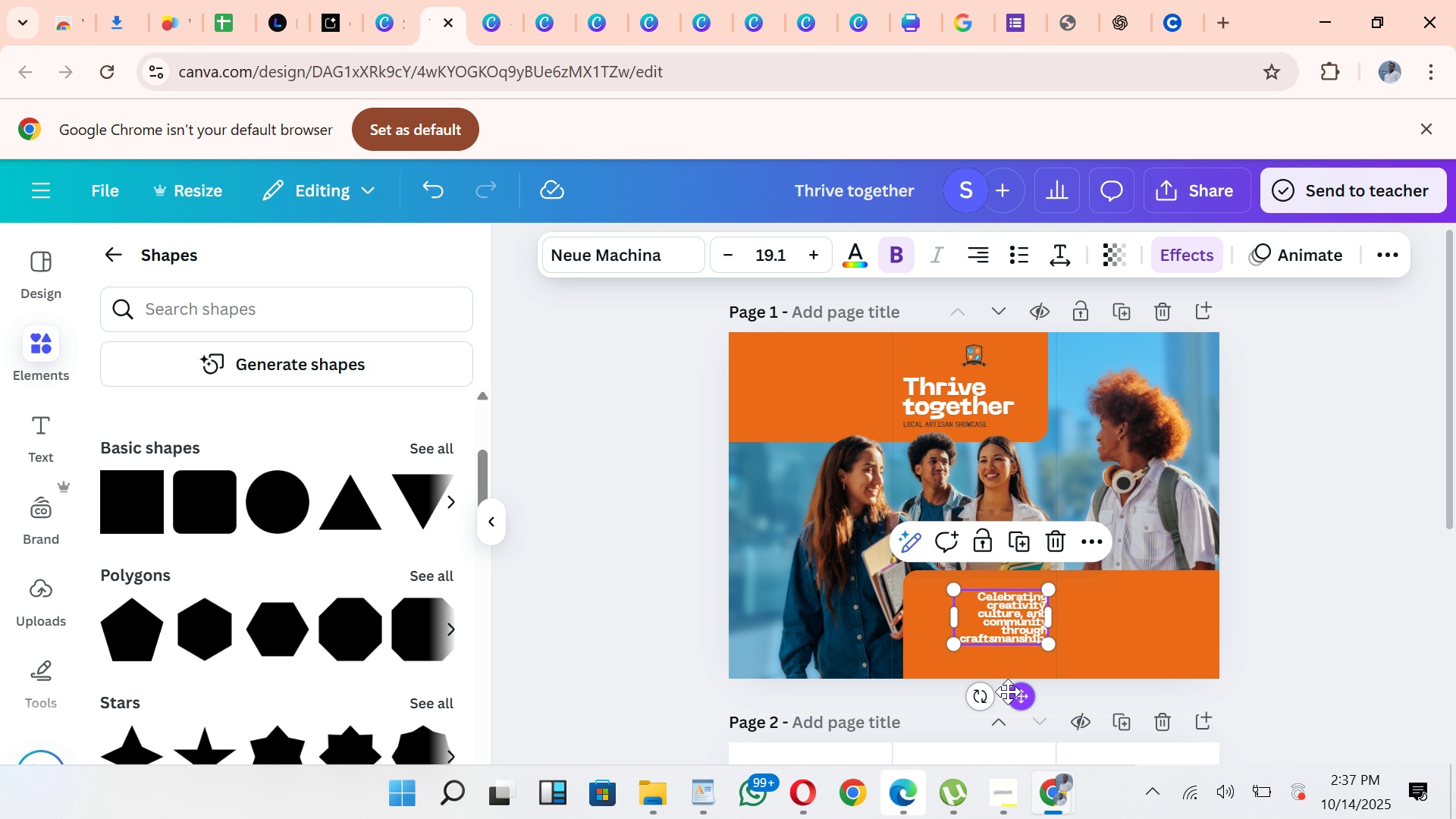 
left_click_drag(start_coordinate=[1016, 698], to_coordinate=[1018, 704])
 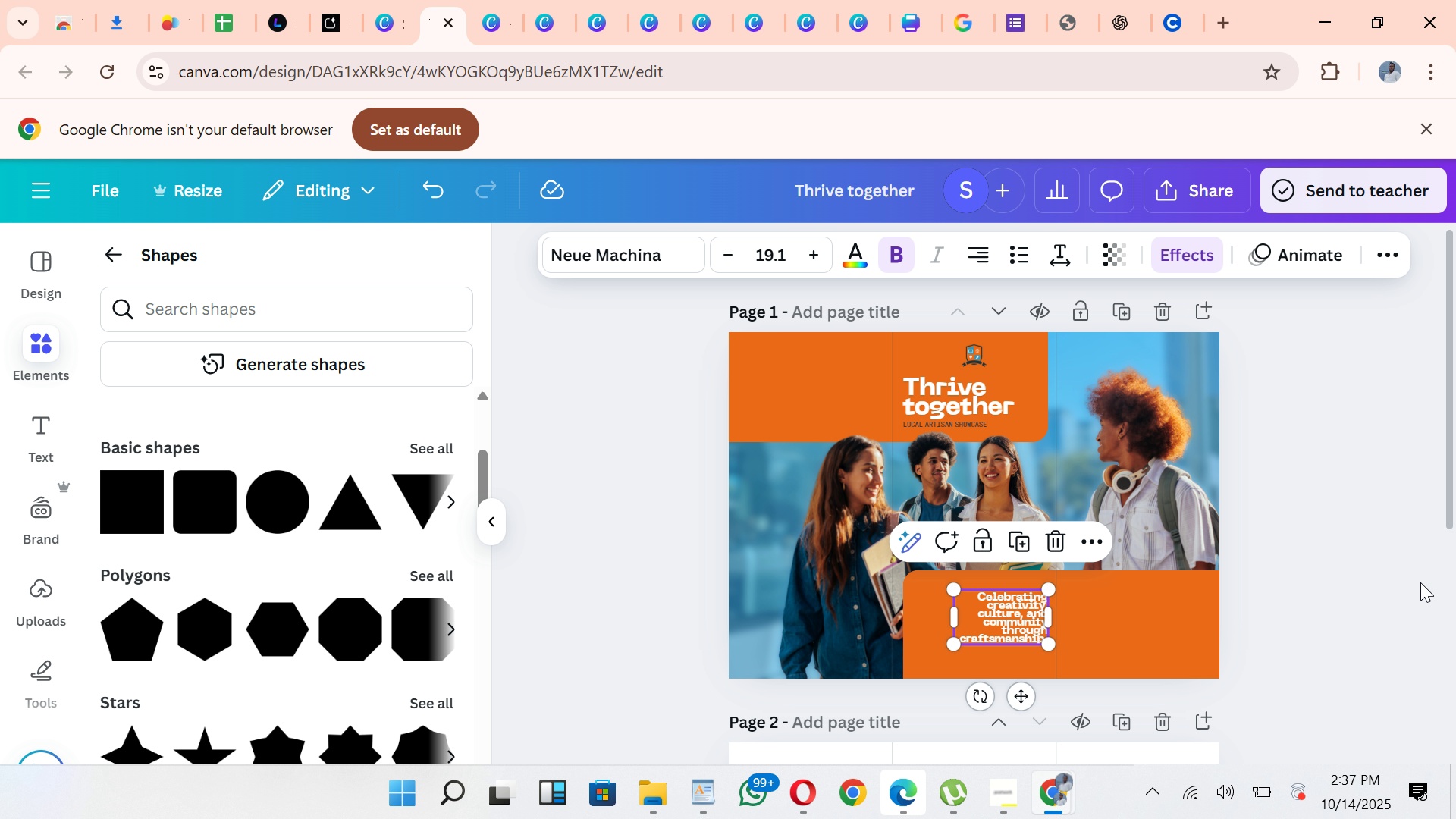 
left_click([1420, 580])
 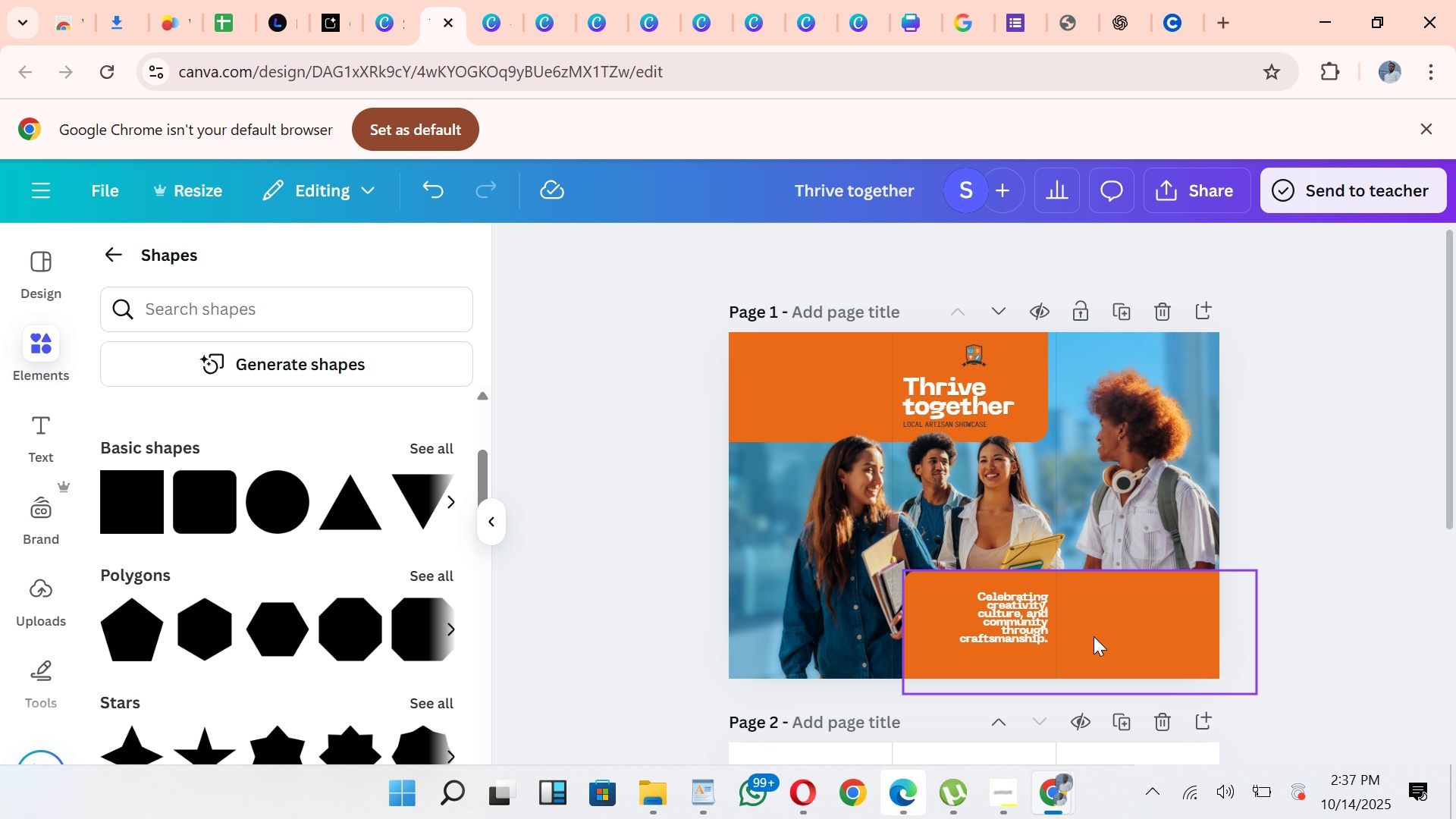 
left_click_drag(start_coordinate=[1094, 635], to_coordinate=[1093, 659])
 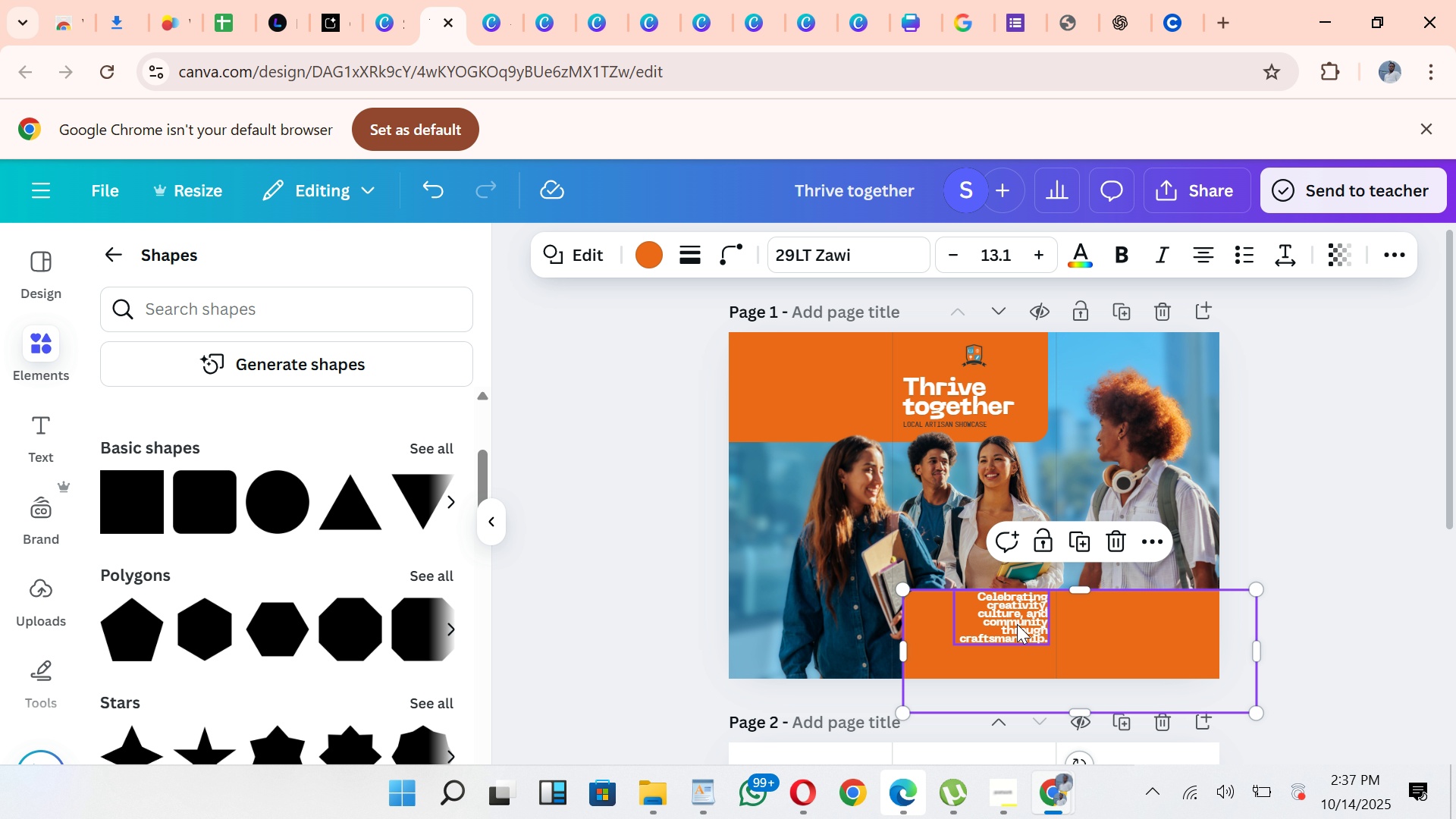 
left_click_drag(start_coordinate=[1012, 622], to_coordinate=[1010, 640])
 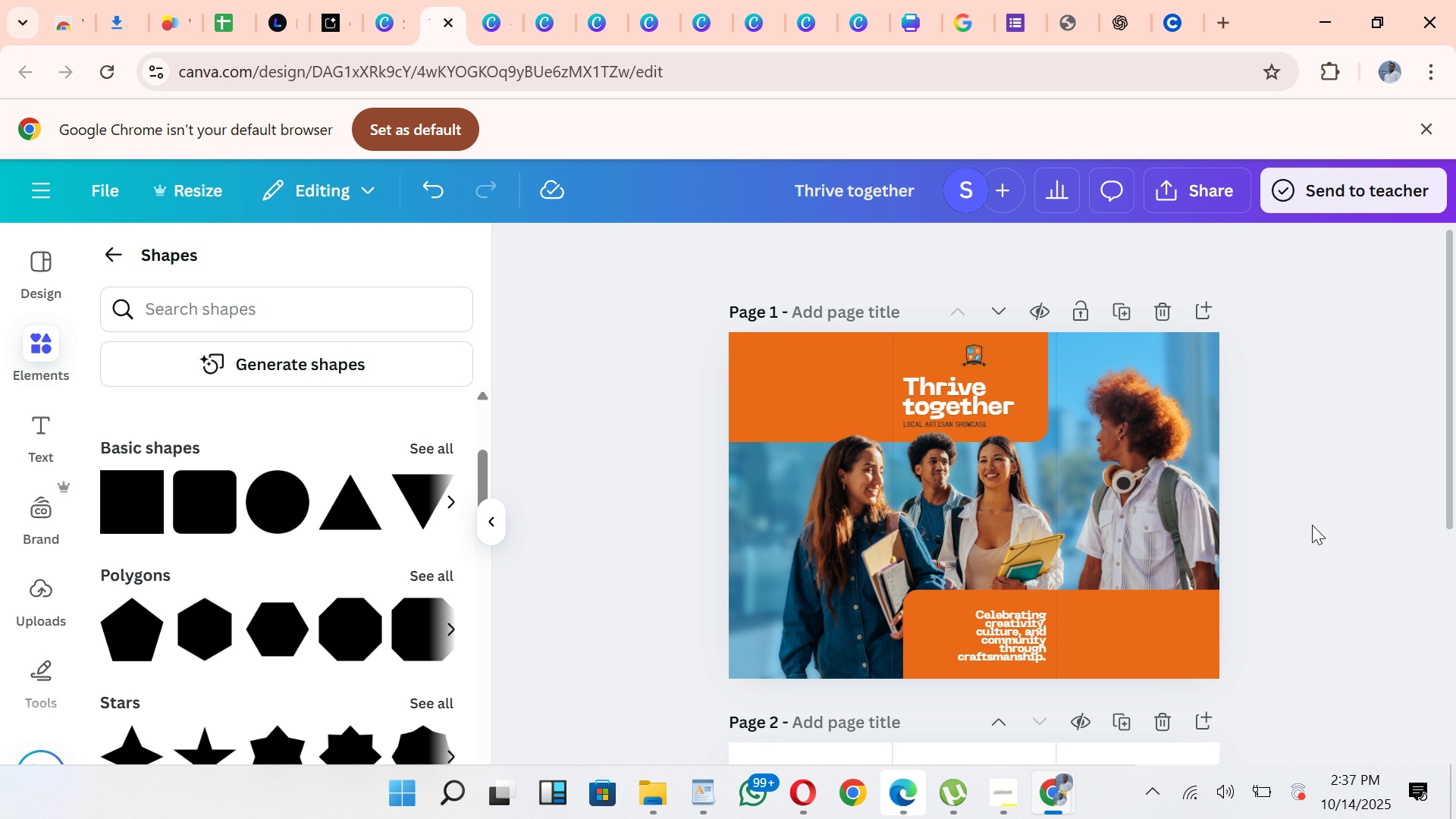 
left_click([1323, 525])
 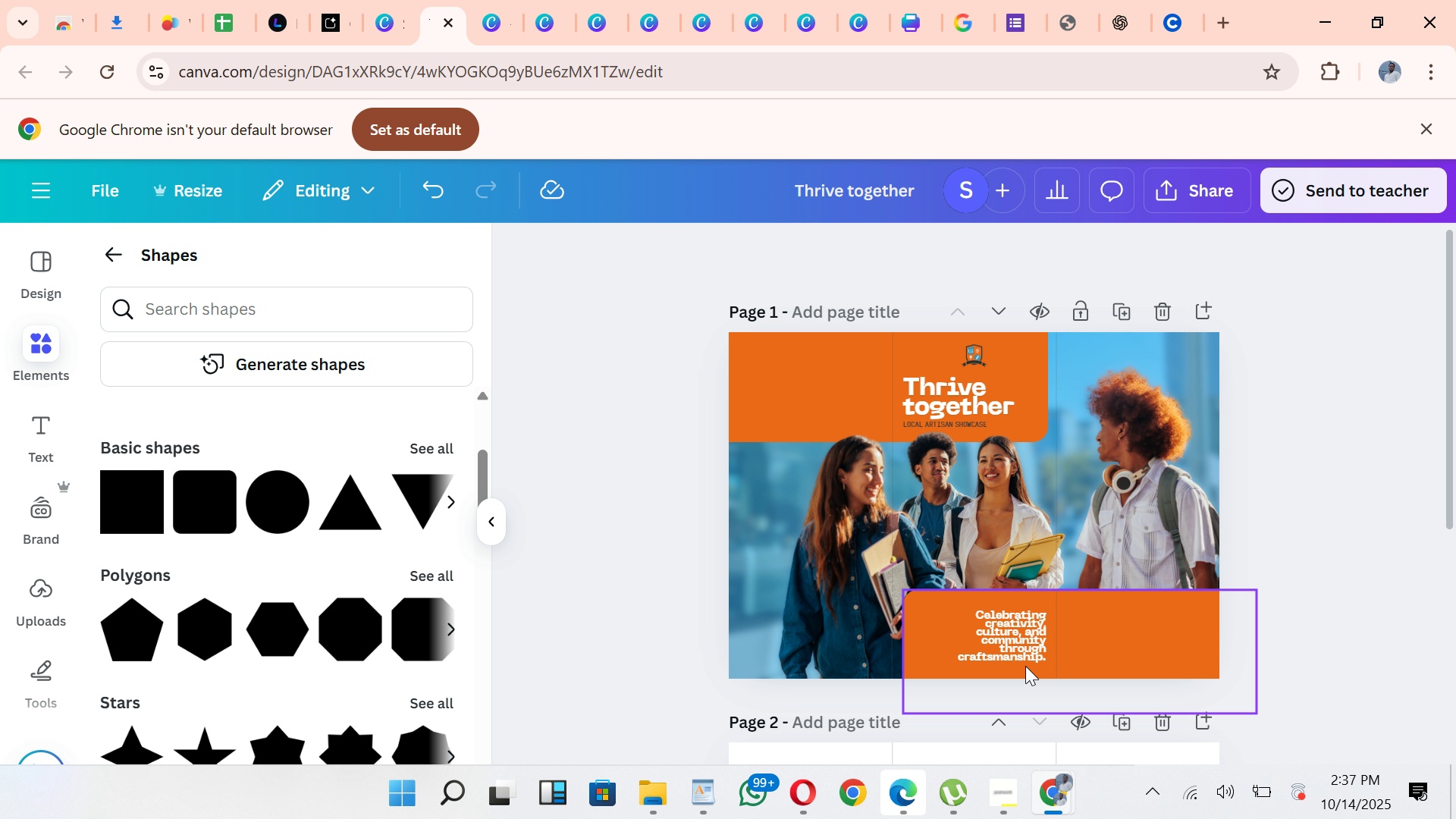 
wait(6.87)
 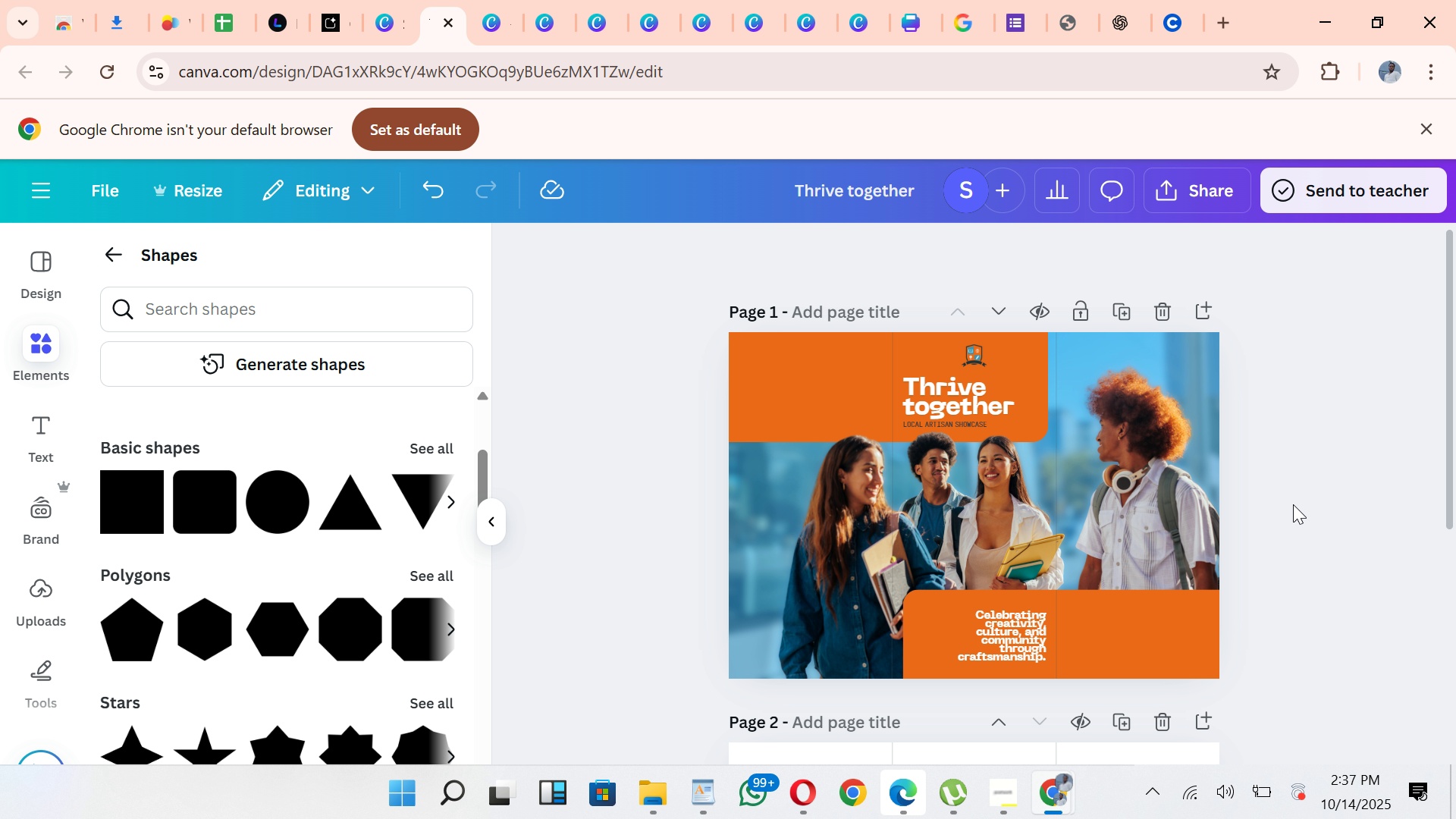 
left_click([1027, 659])
 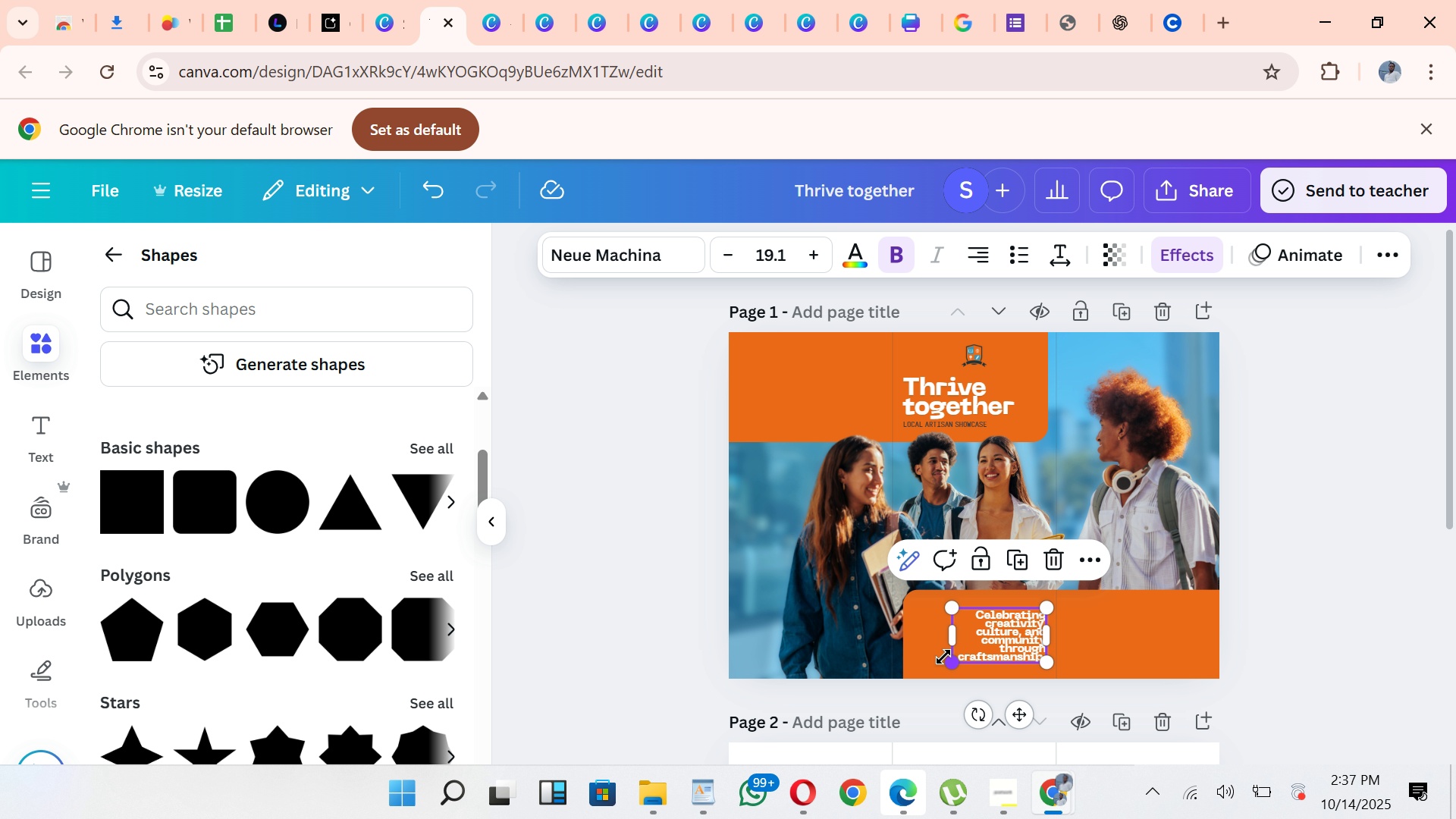 
left_click_drag(start_coordinate=[943, 657], to_coordinate=[928, 663])
 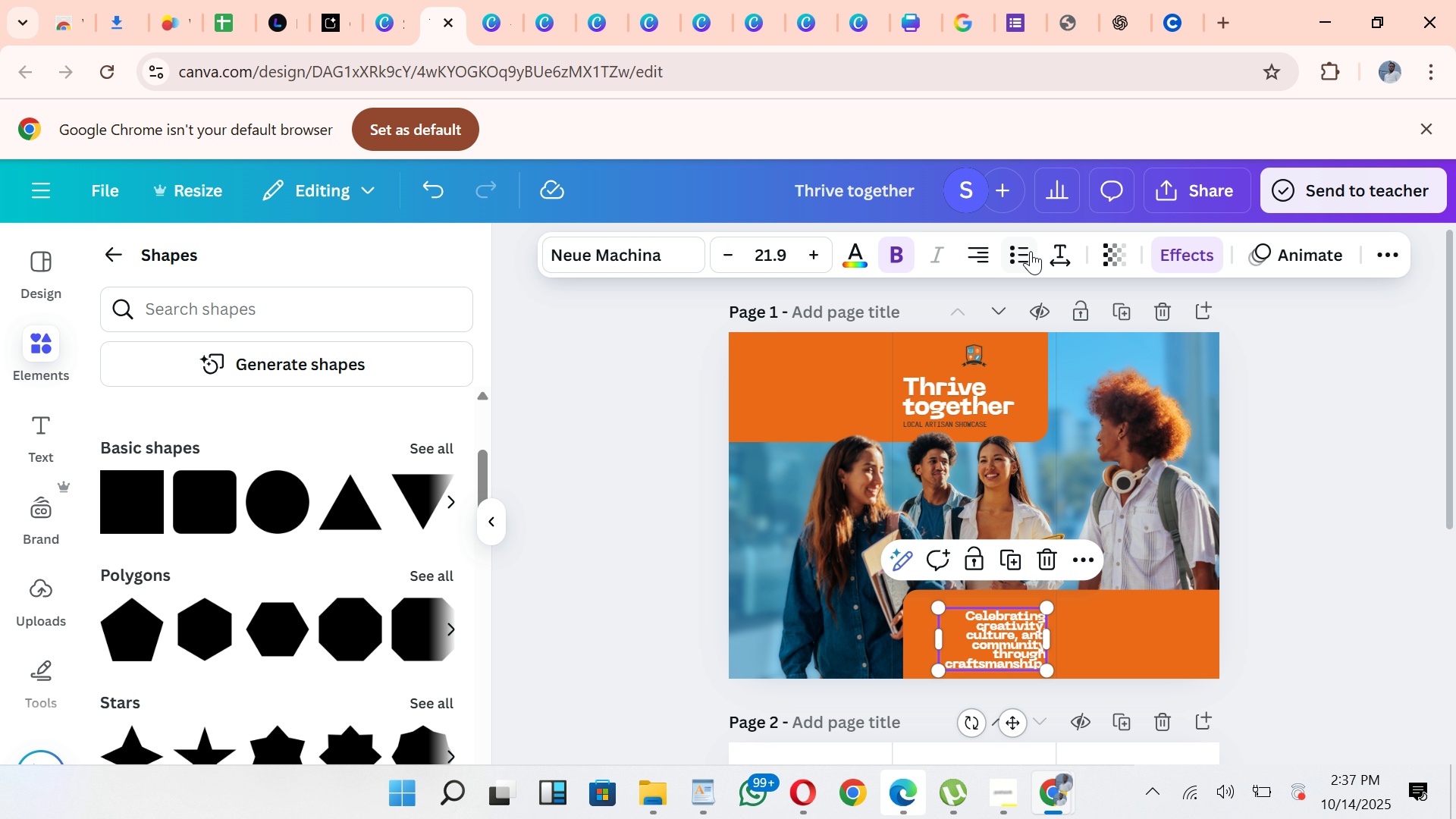 
left_click([1046, 256])
 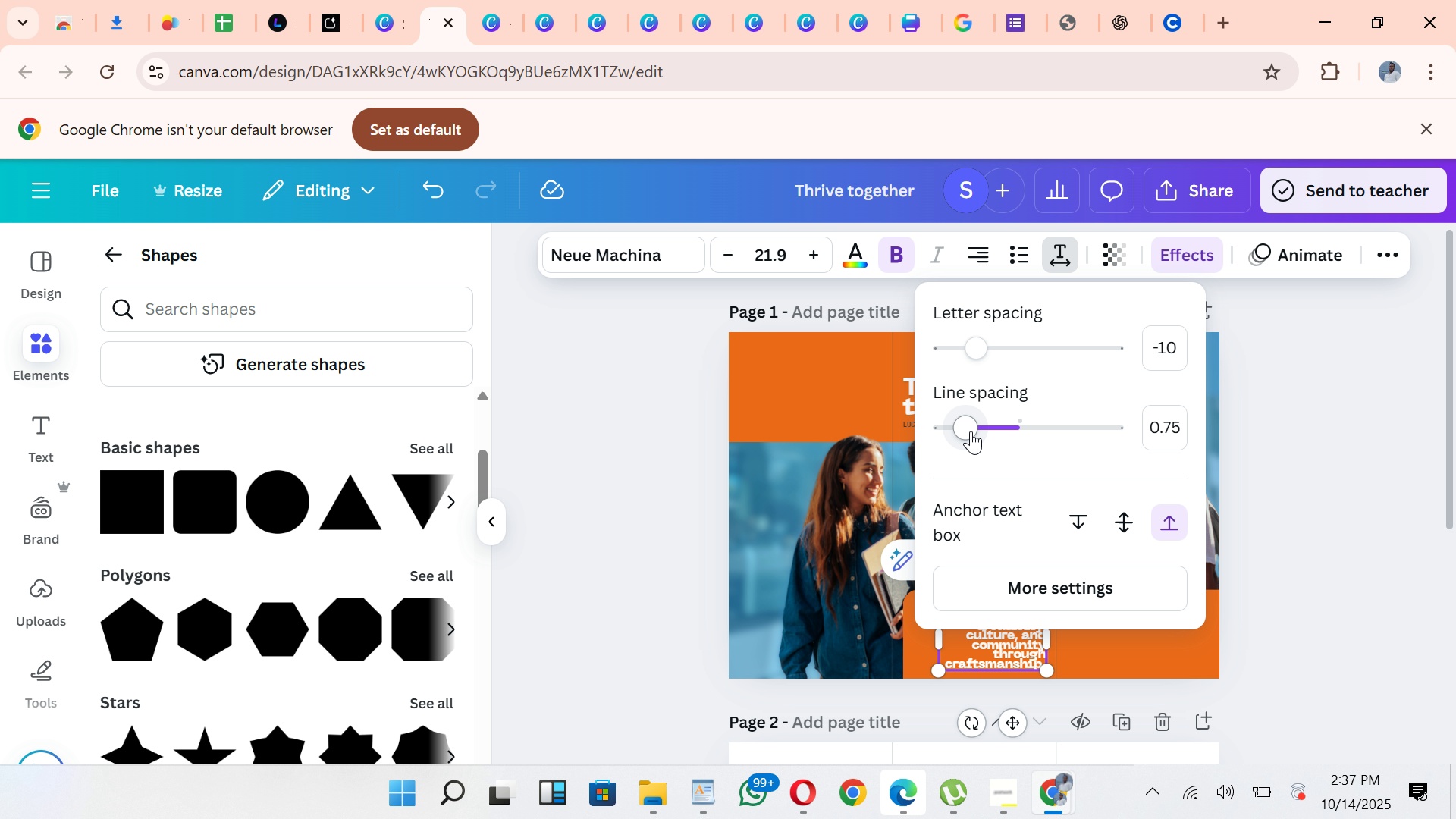 
left_click_drag(start_coordinate=[968, 431], to_coordinate=[979, 431])
 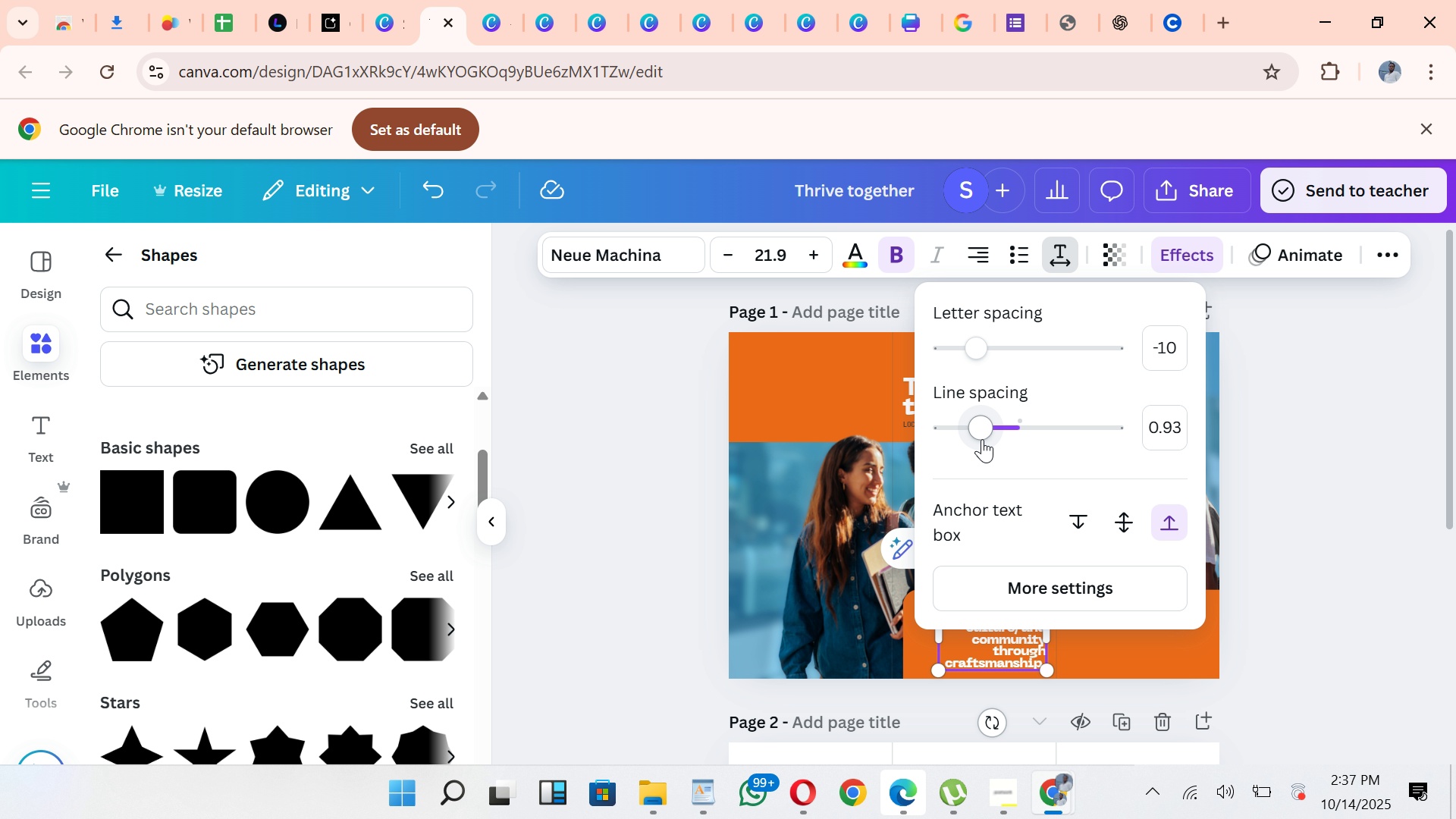 
left_click_drag(start_coordinate=[982, 439], to_coordinate=[976, 438])
 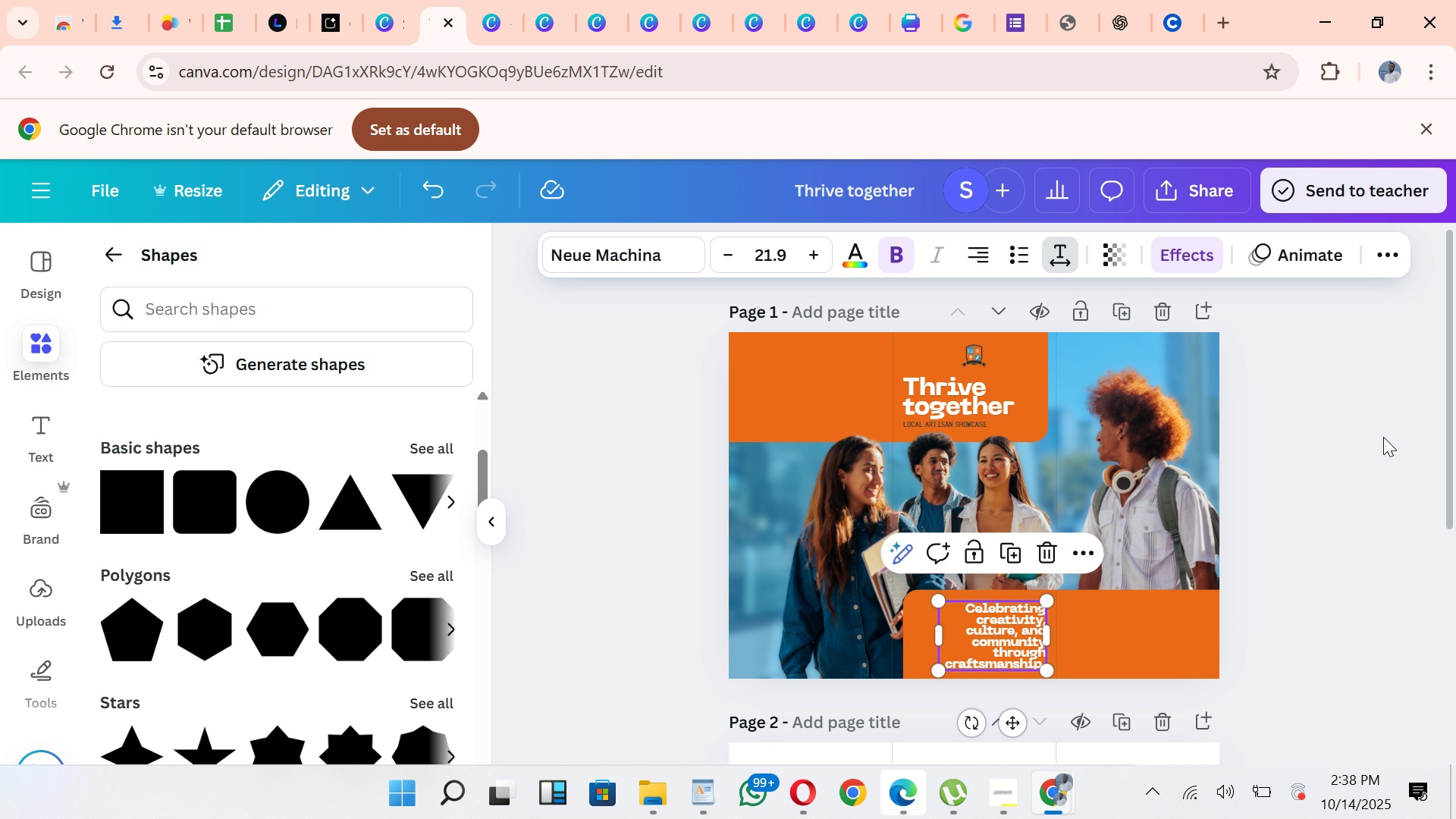 
left_click([1383, 437])
 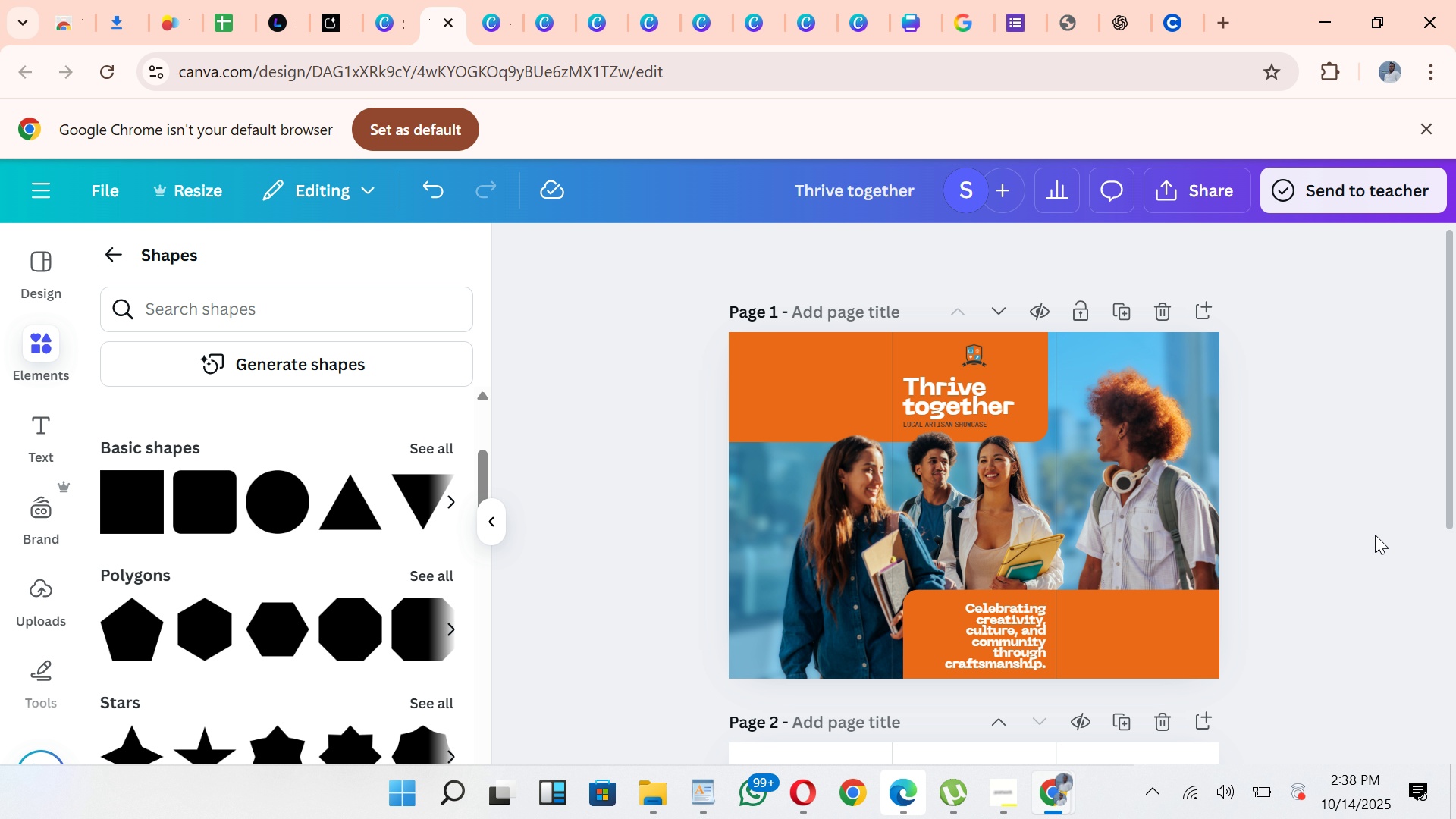 
left_click([1375, 535])
 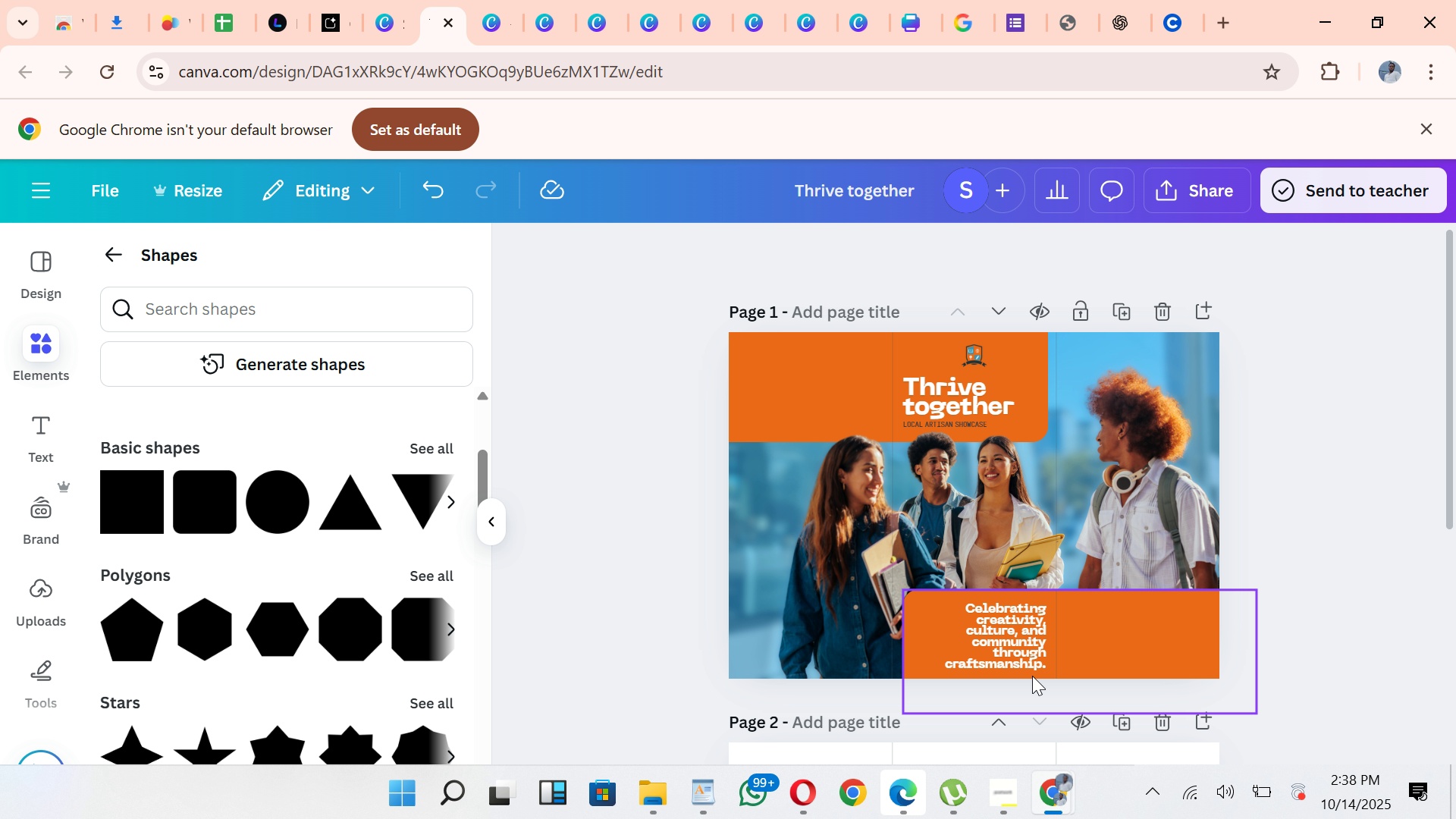 
left_click([1008, 654])
 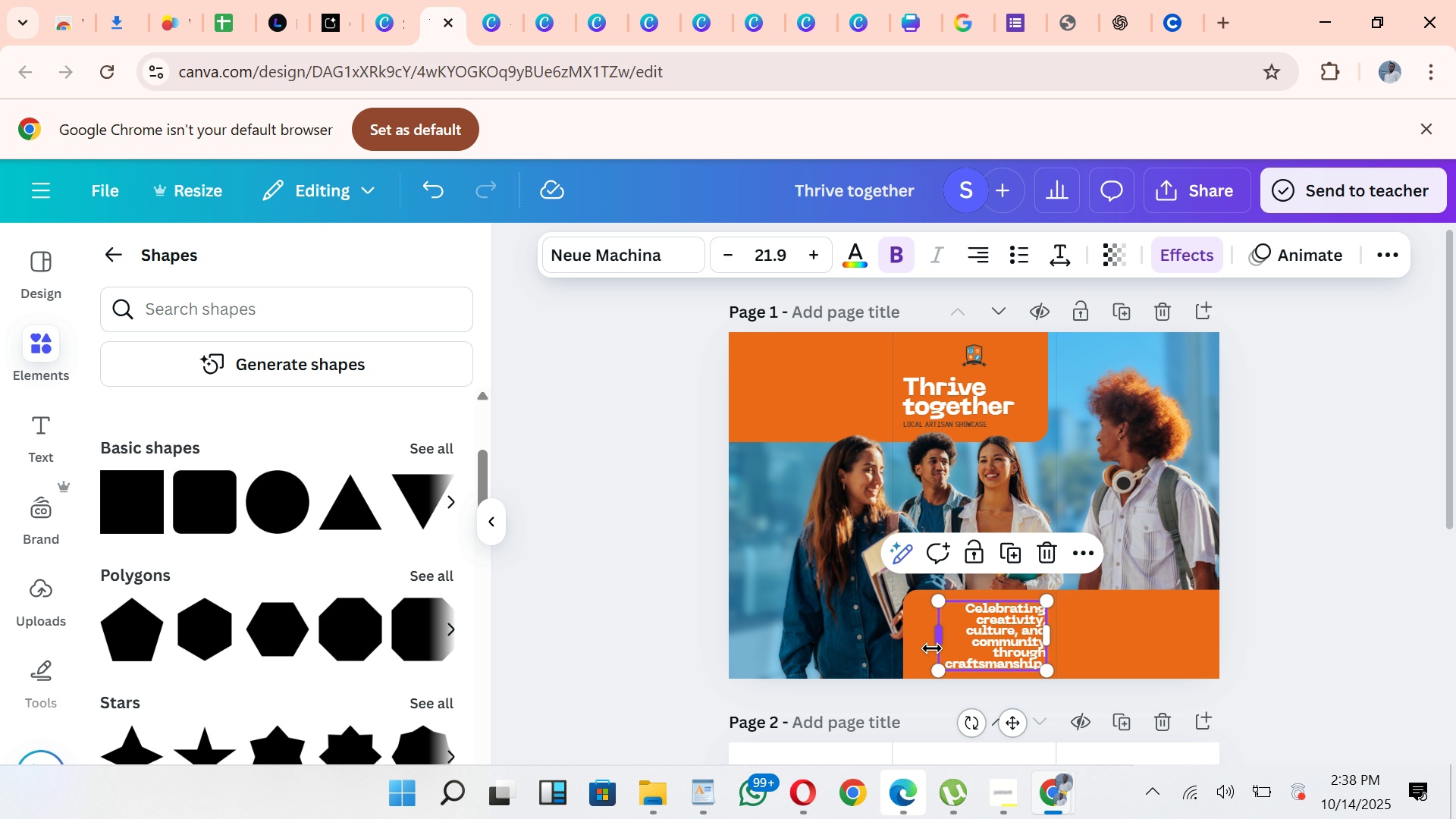 
left_click_drag(start_coordinate=[932, 641], to_coordinate=[903, 629])
 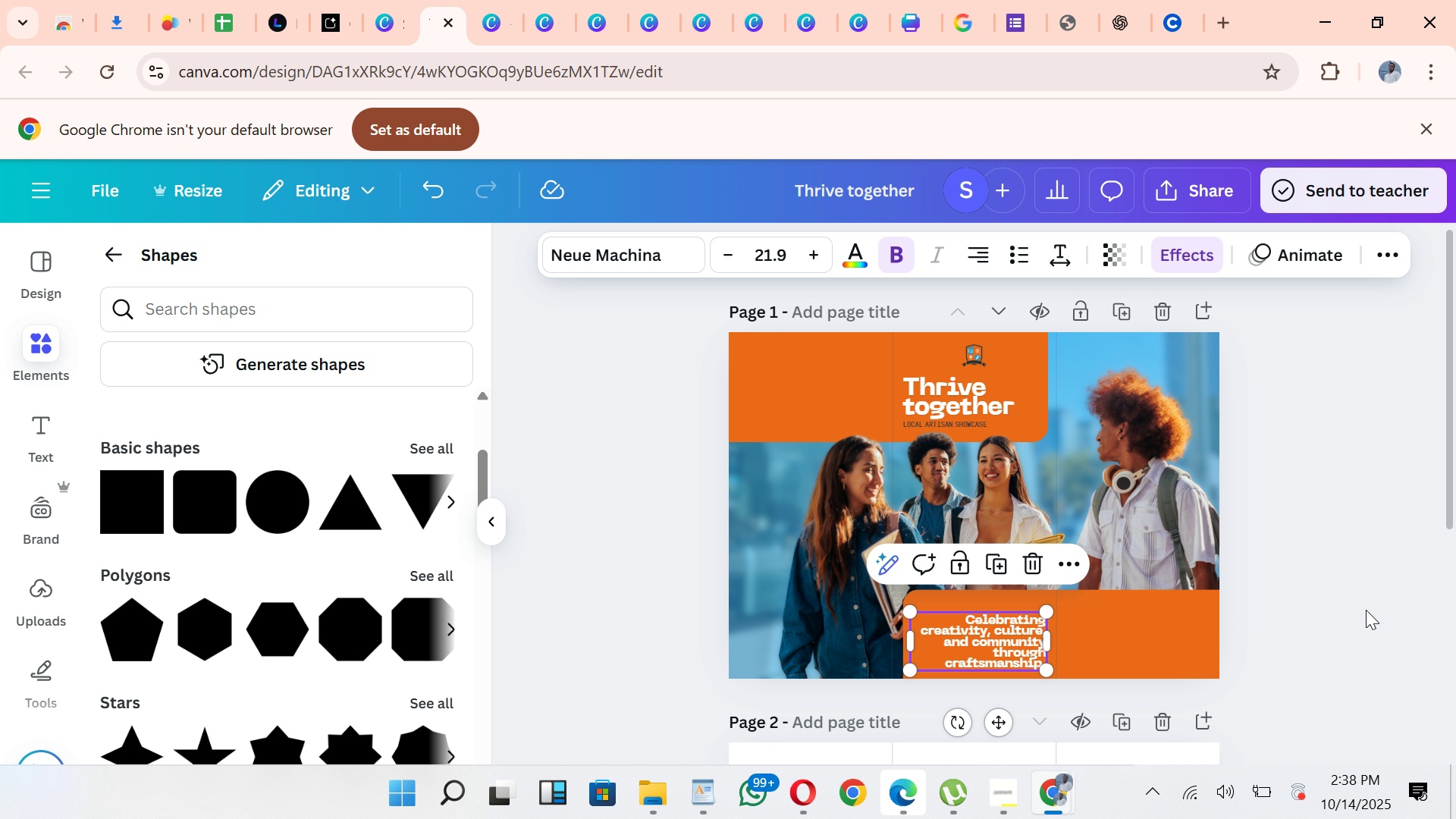 
left_click([1363, 608])
 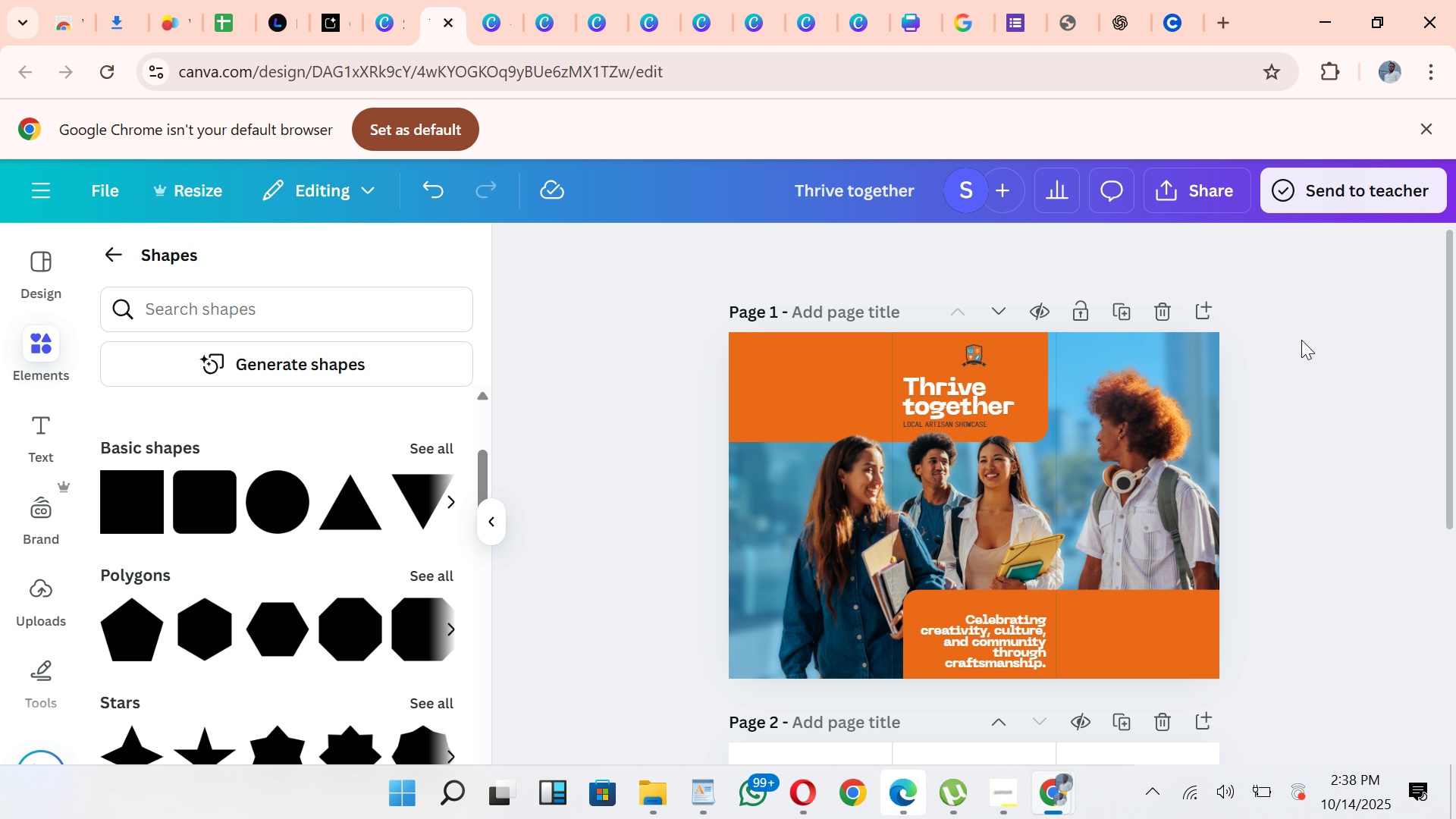 
wait(7.35)
 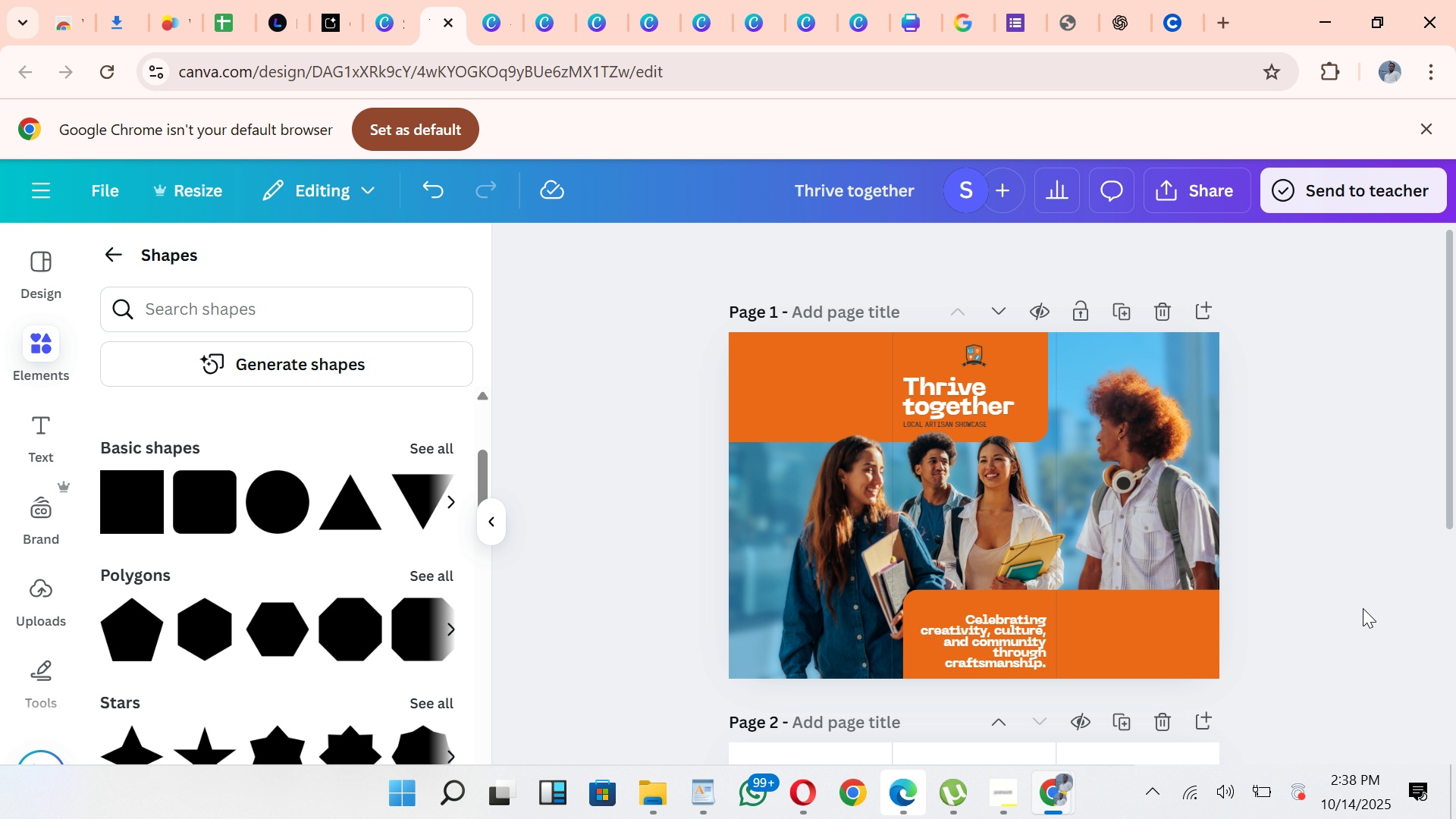 
left_click([1338, 347])
 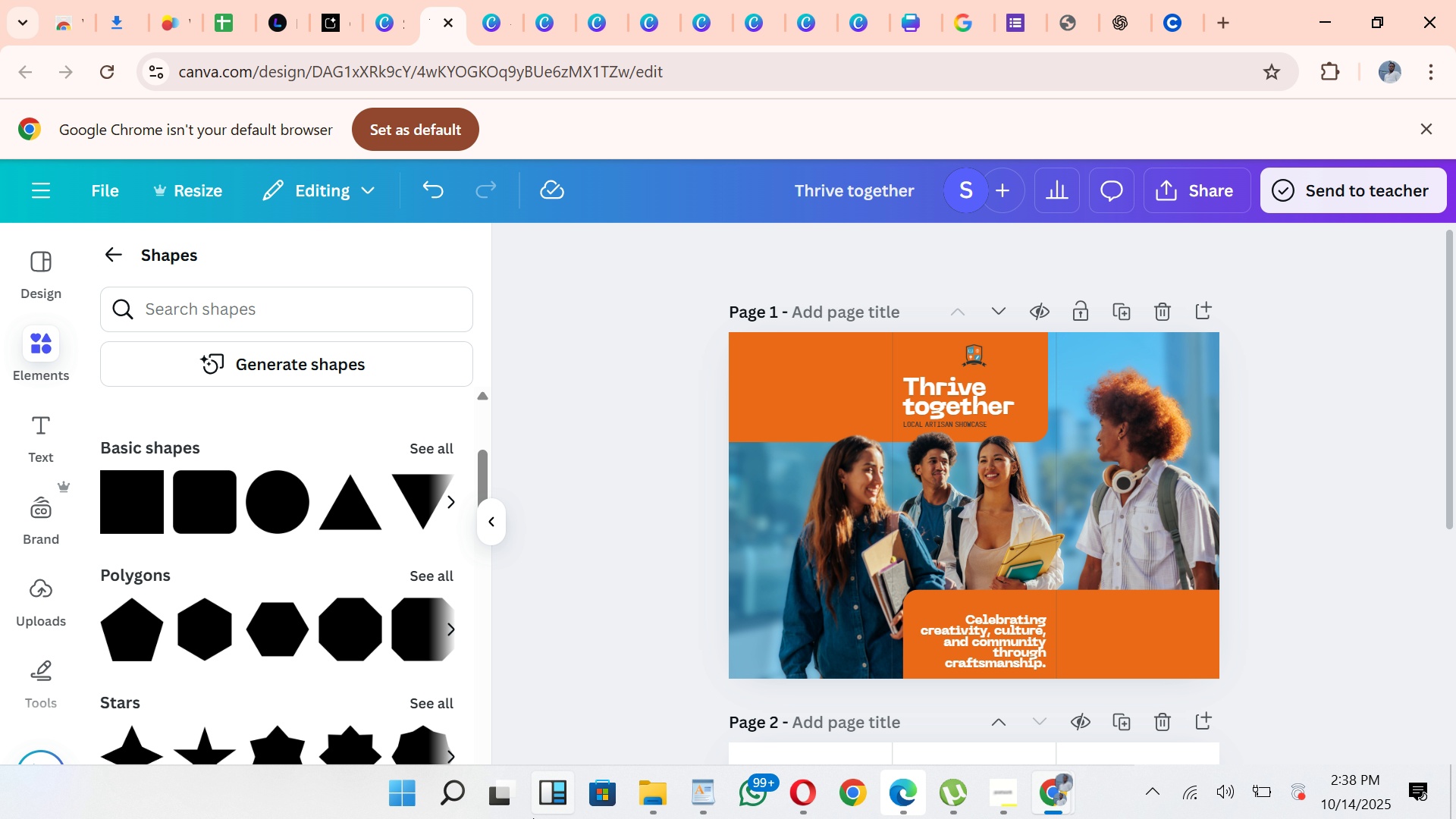 
wait(5.69)
 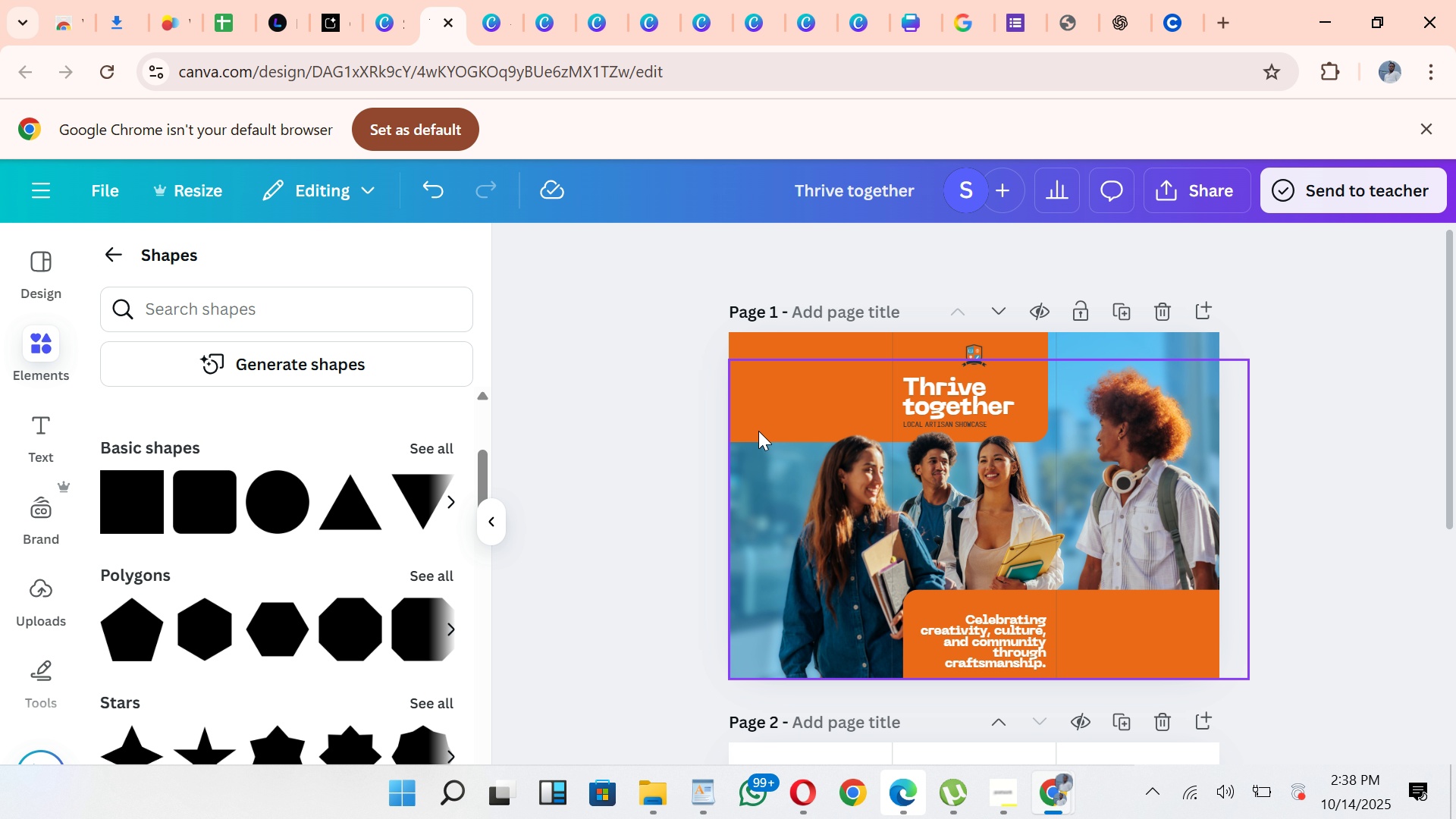 
left_click([693, 780])
 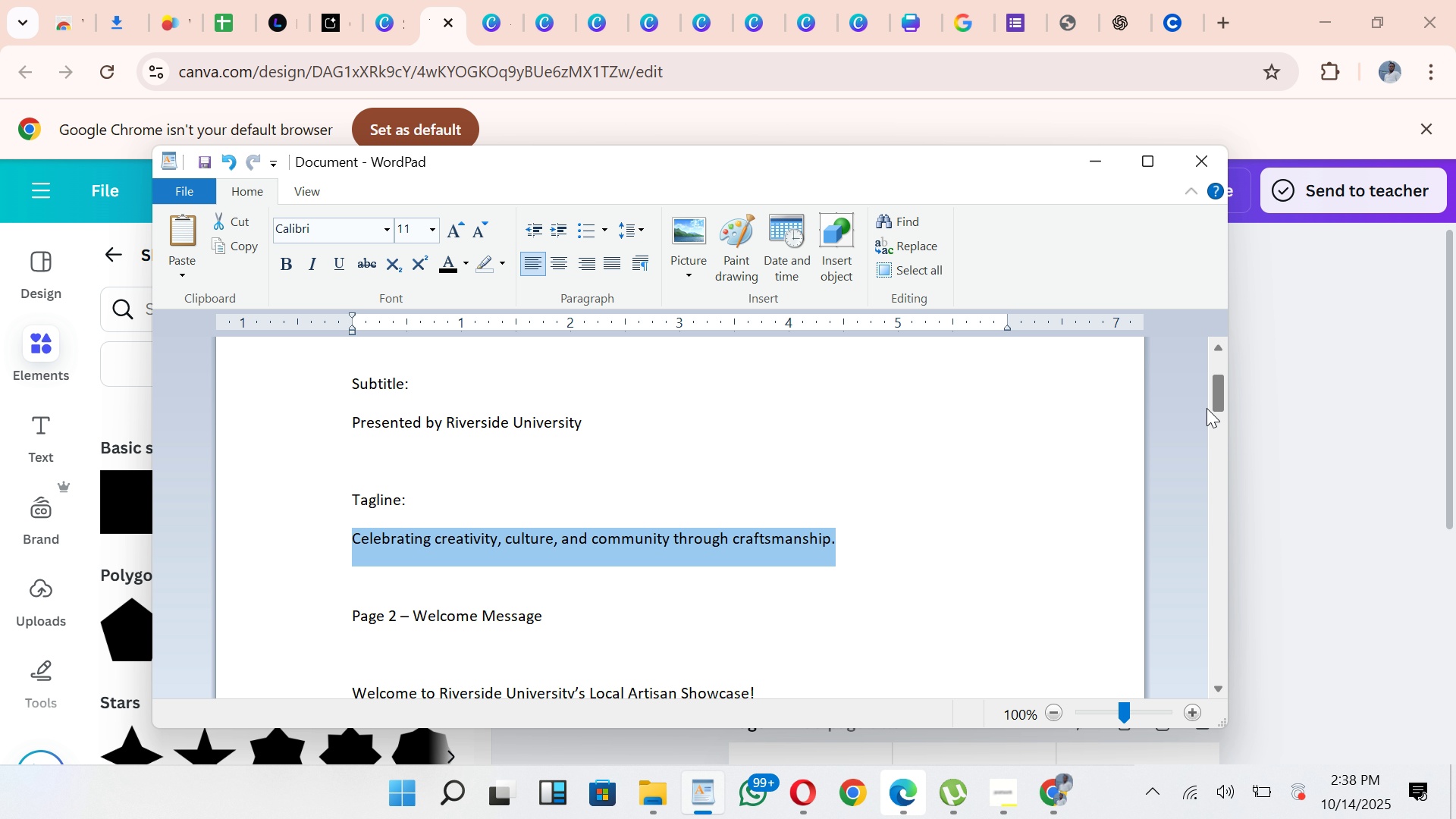 
wait(11.23)
 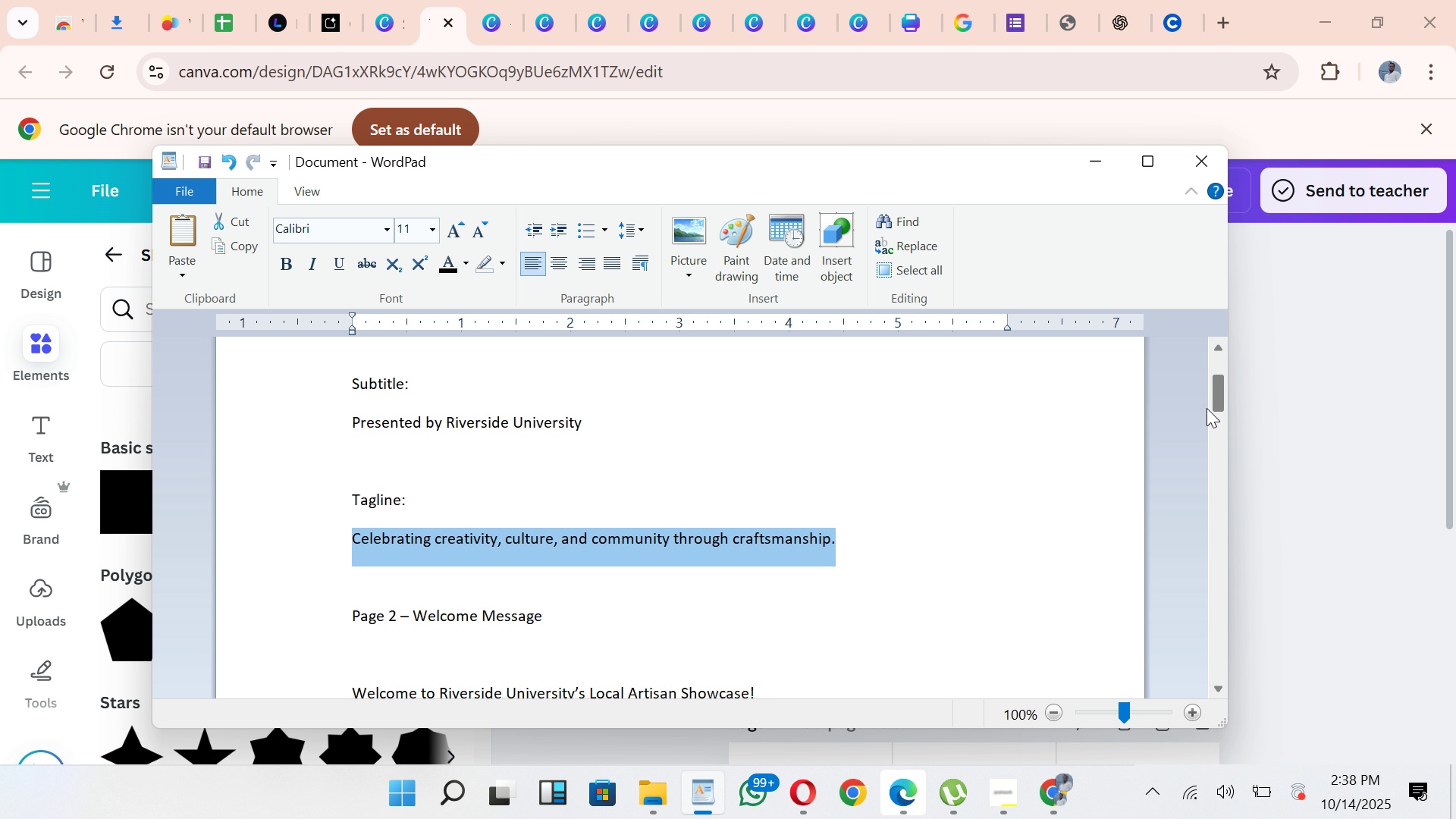 
left_click_drag(start_coordinate=[1216, 402], to_coordinate=[1213, 648])
 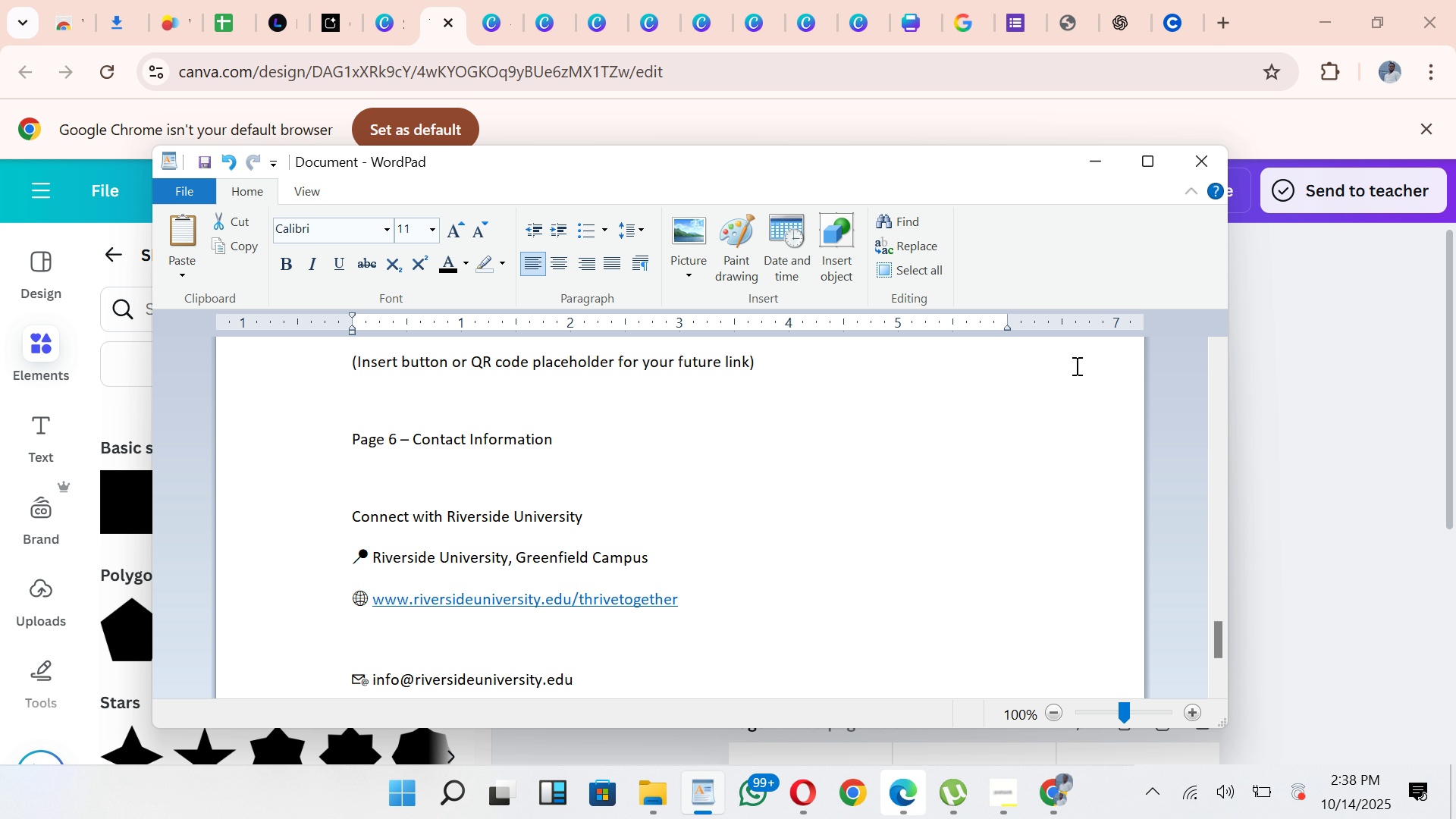 
left_click([1387, 370])
 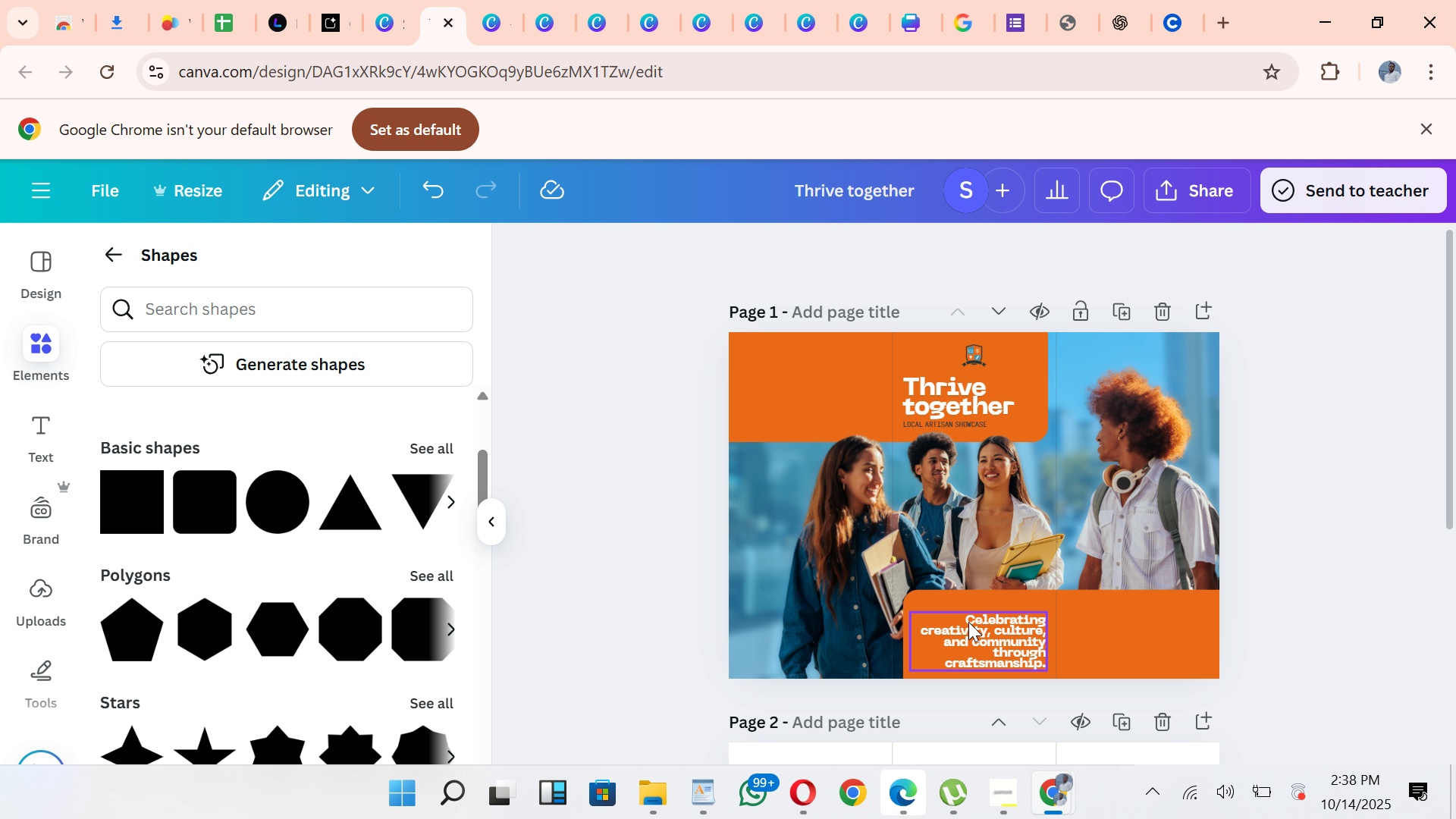 
left_click([968, 622])
 